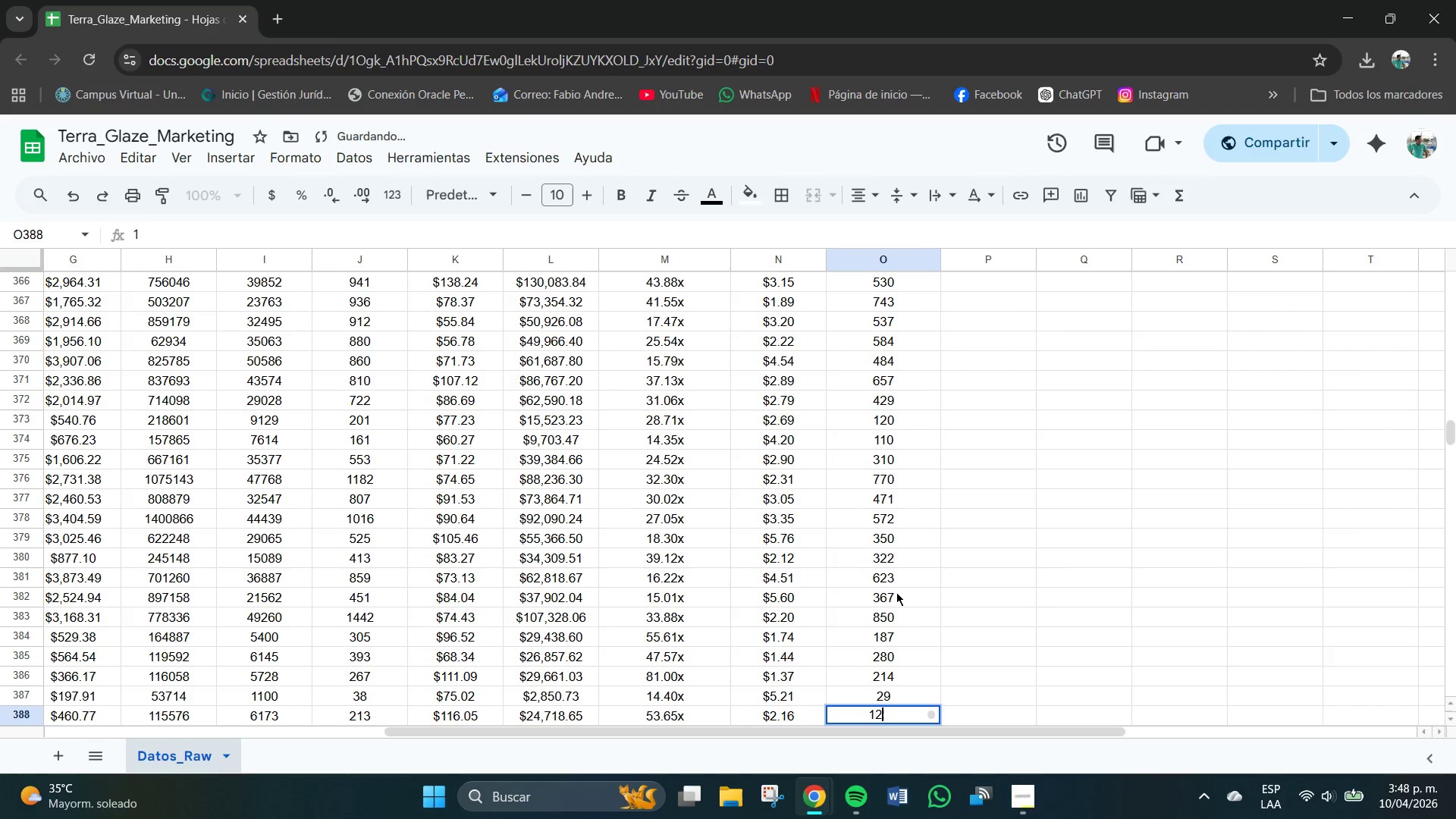 
key(Numpad2)
 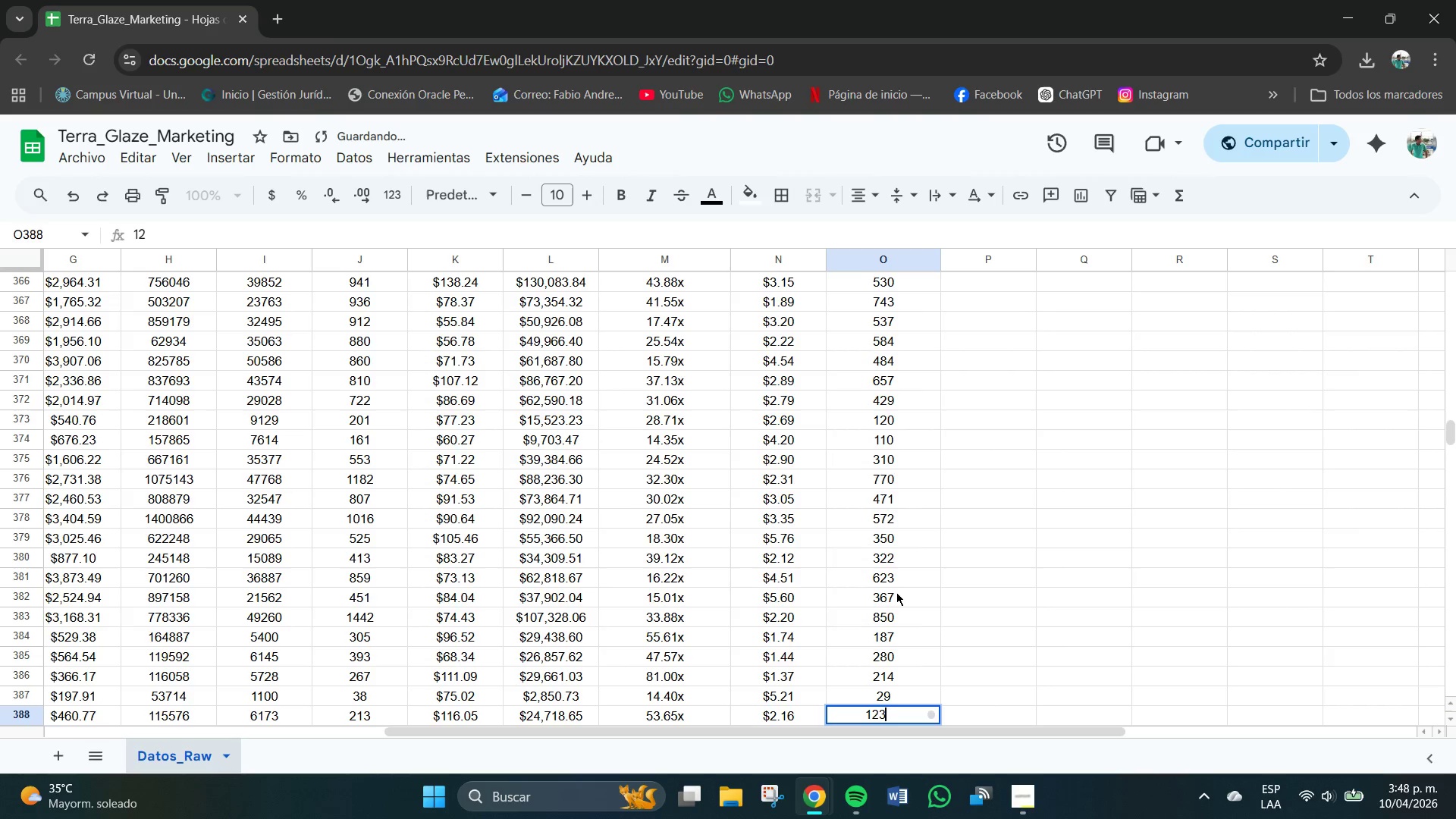 
key(Numpad3)
 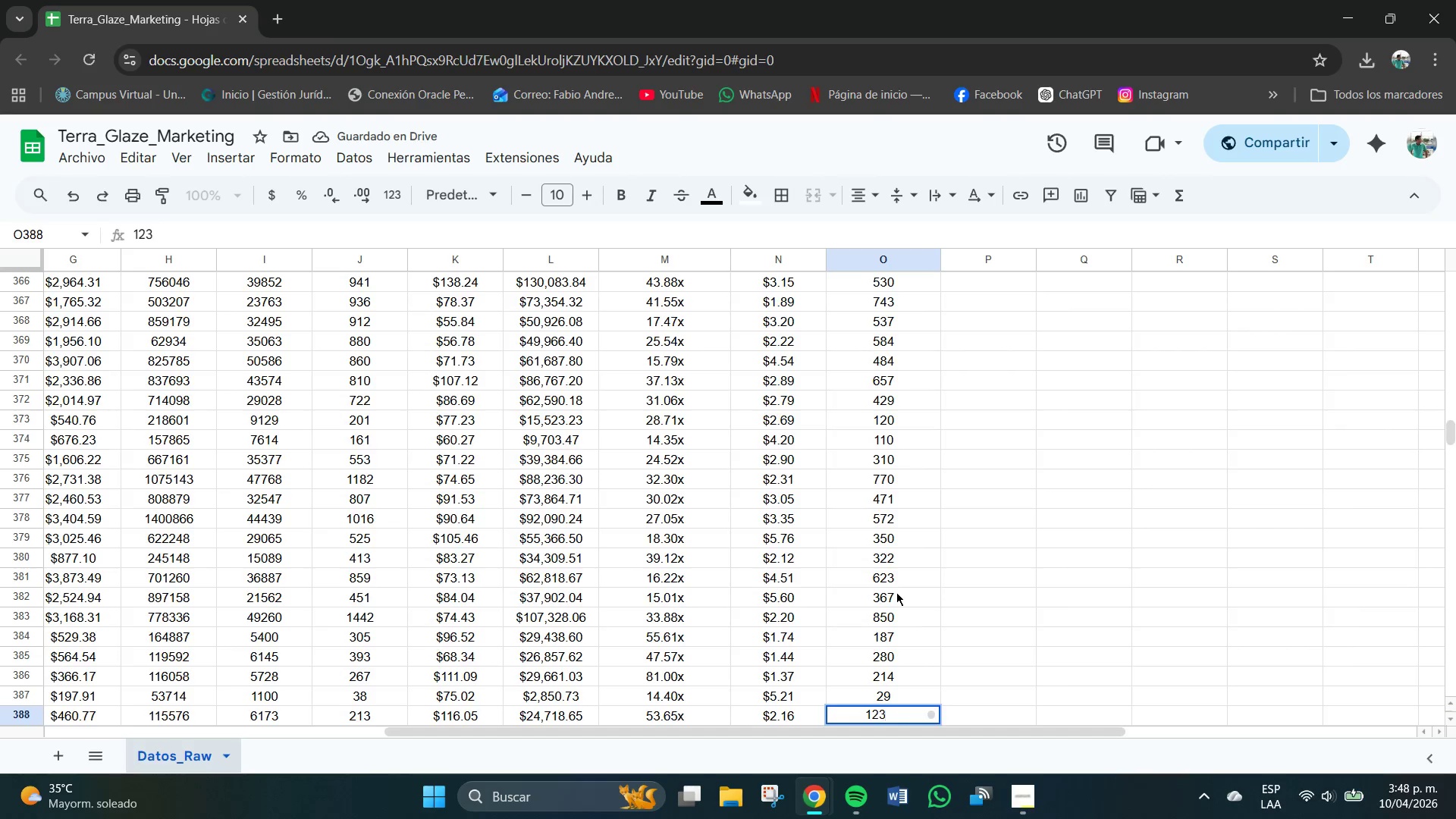 
key(NumpadEnter)
 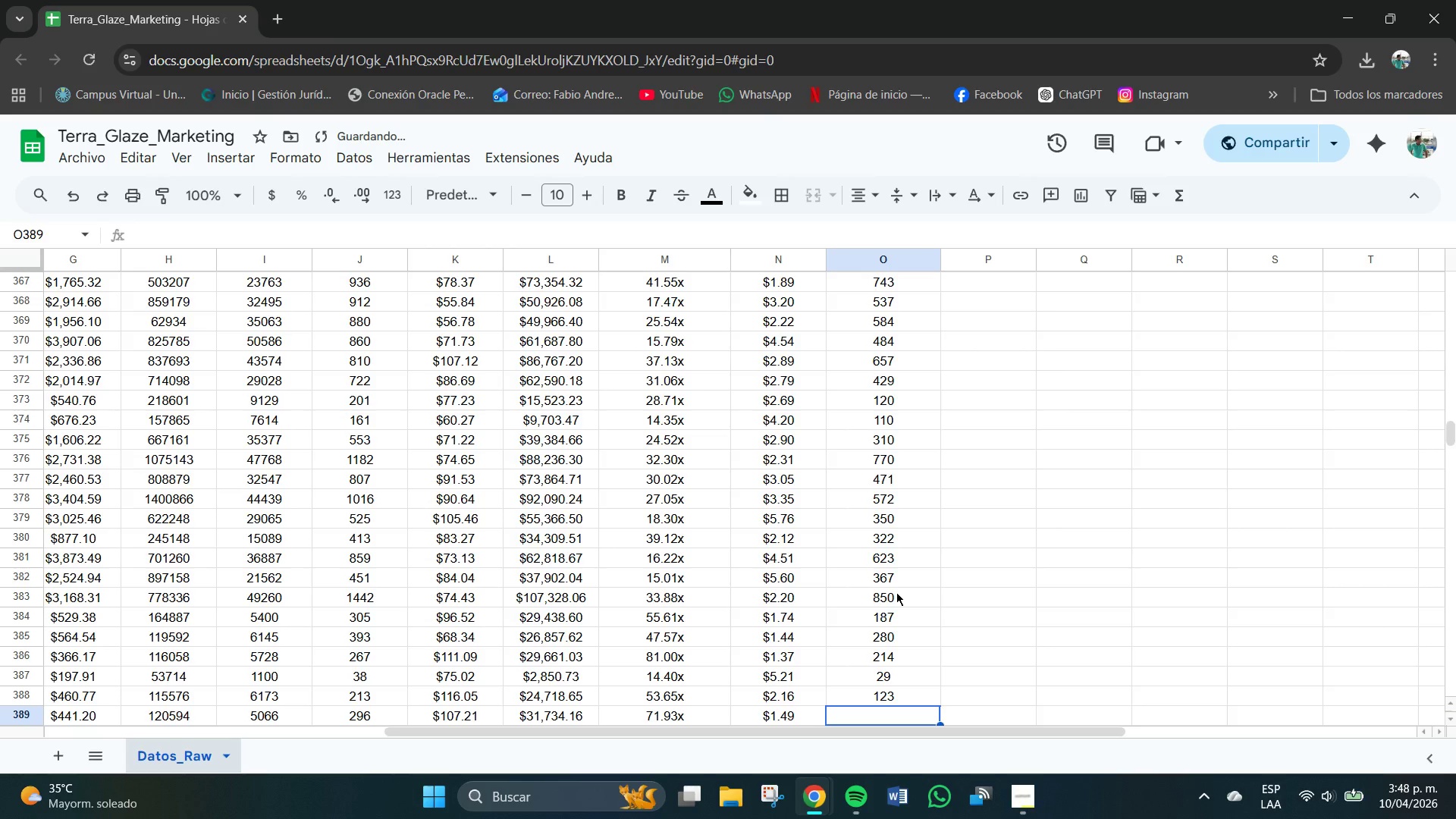 
key(Numpad2)
 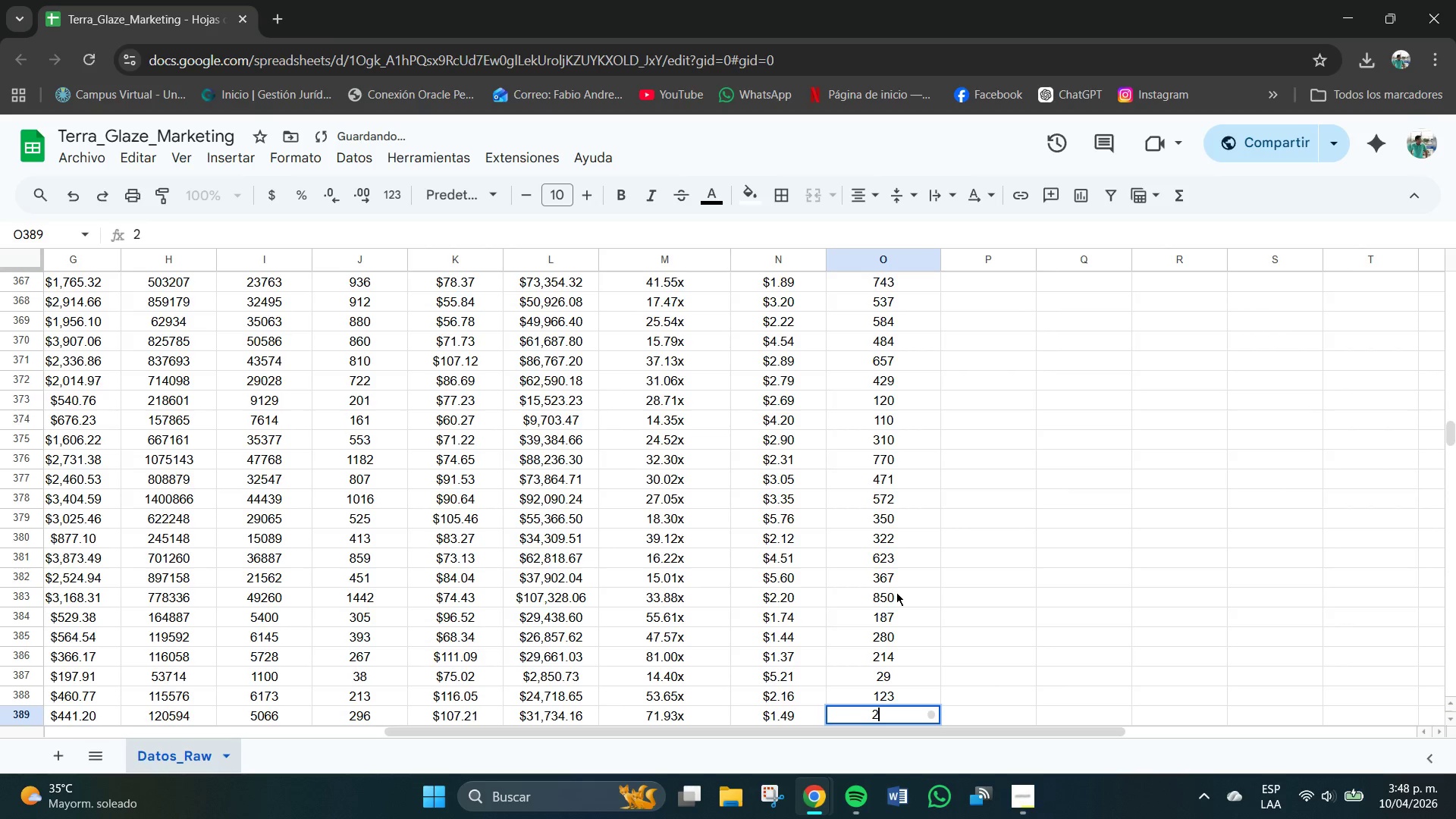 
key(Numpad2)
 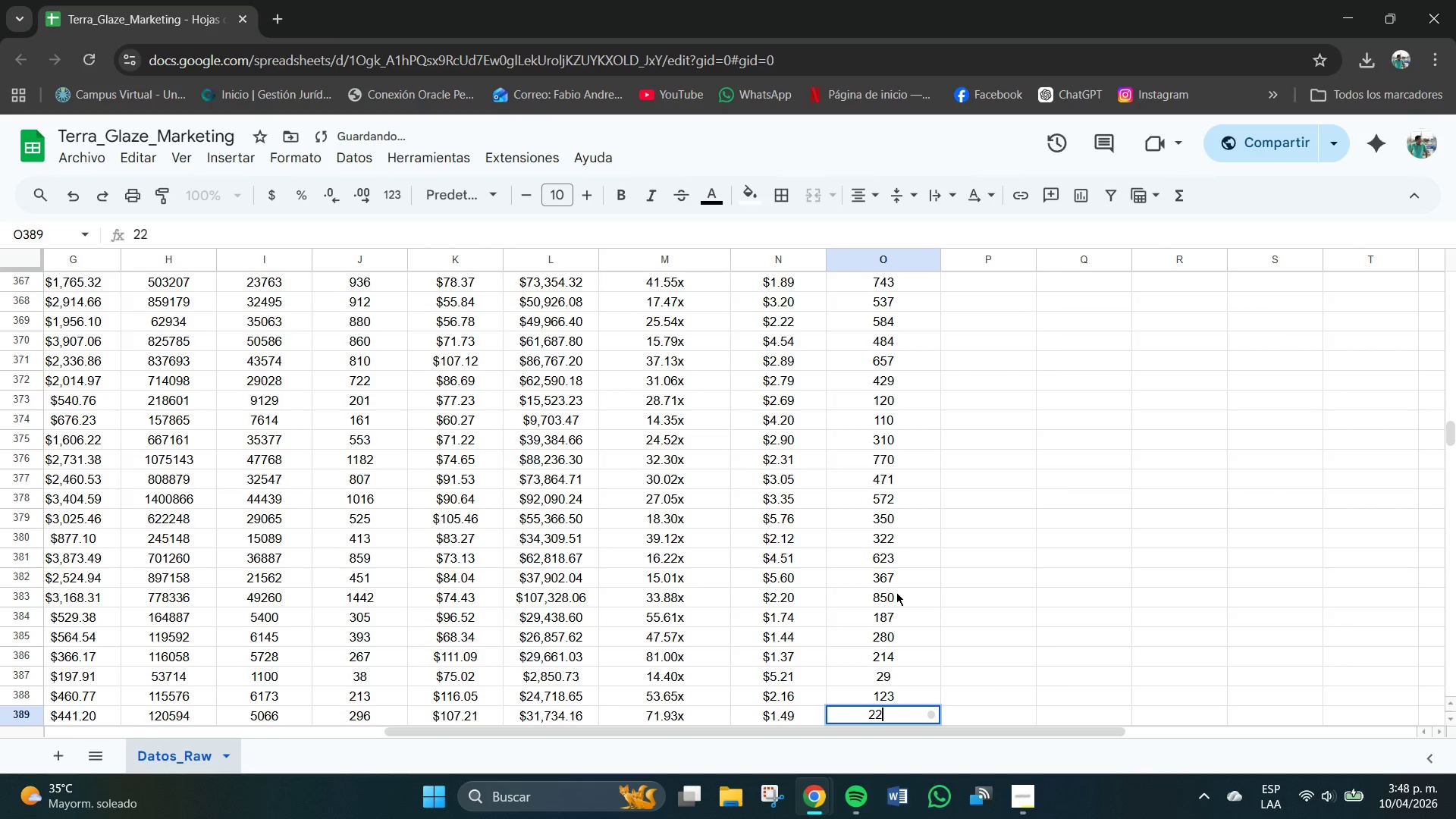 
key(Numpad4)
 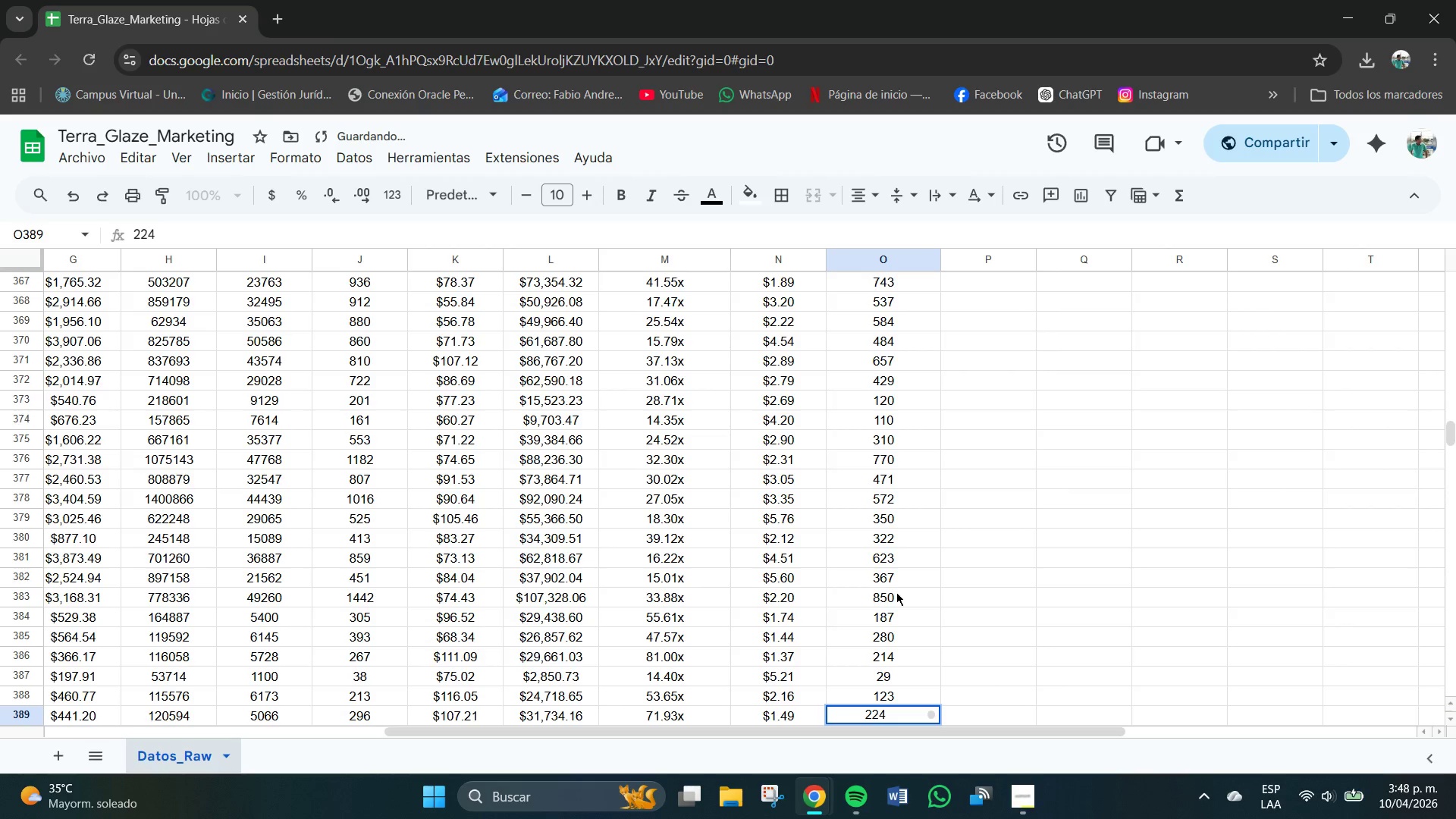 
key(NumpadEnter)
 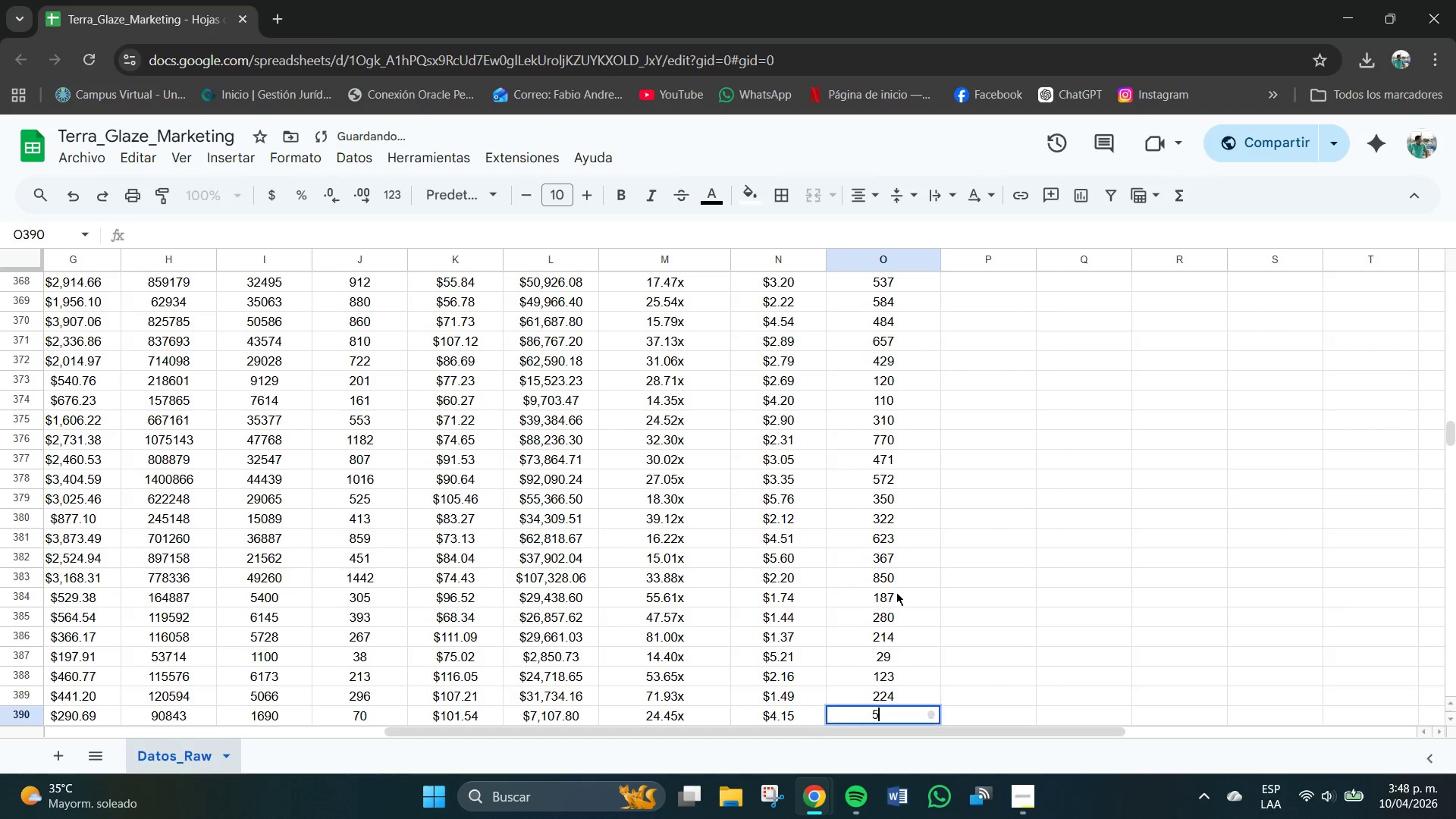 
key(Numpad5)
 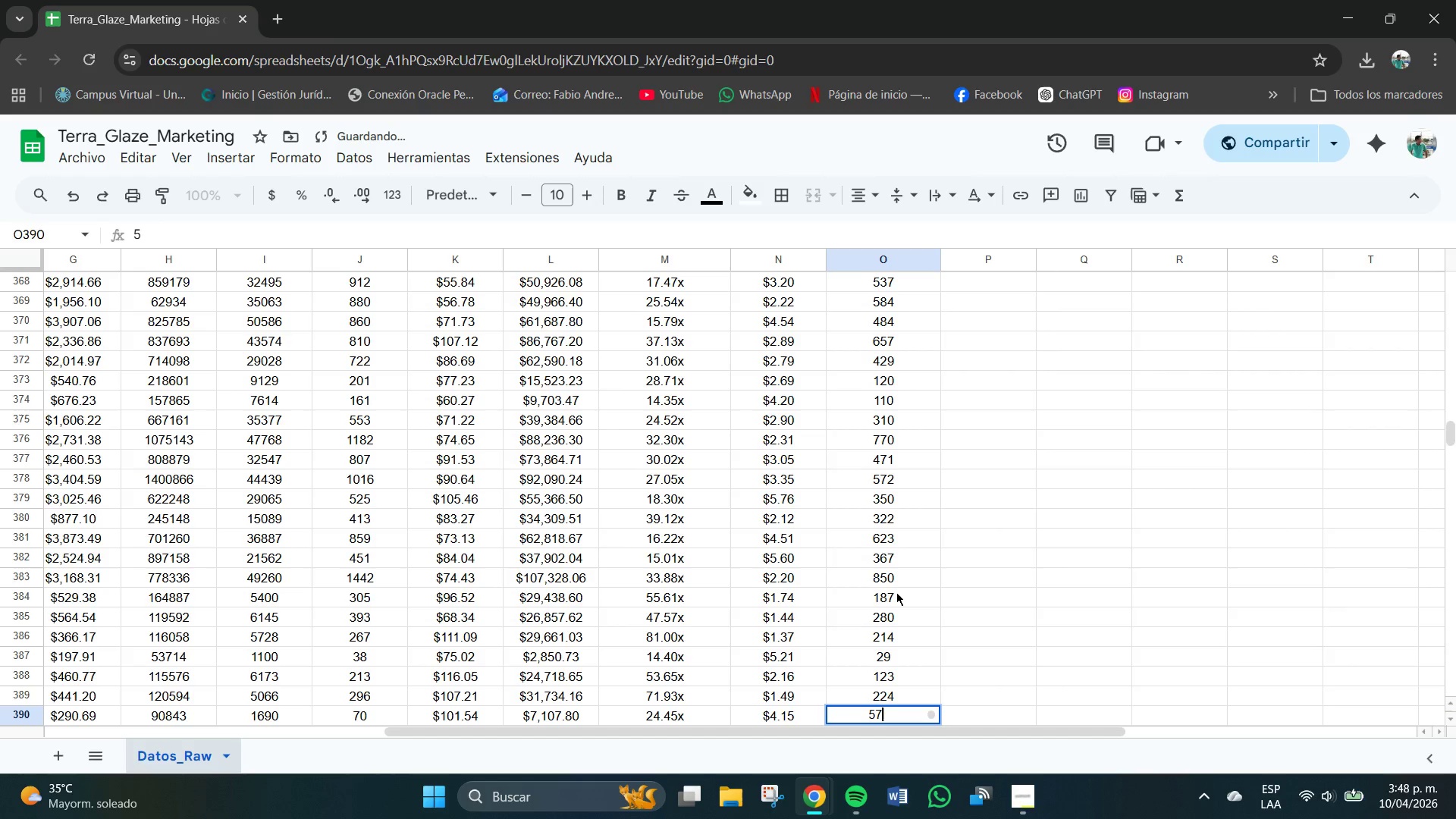 
key(Numpad7)
 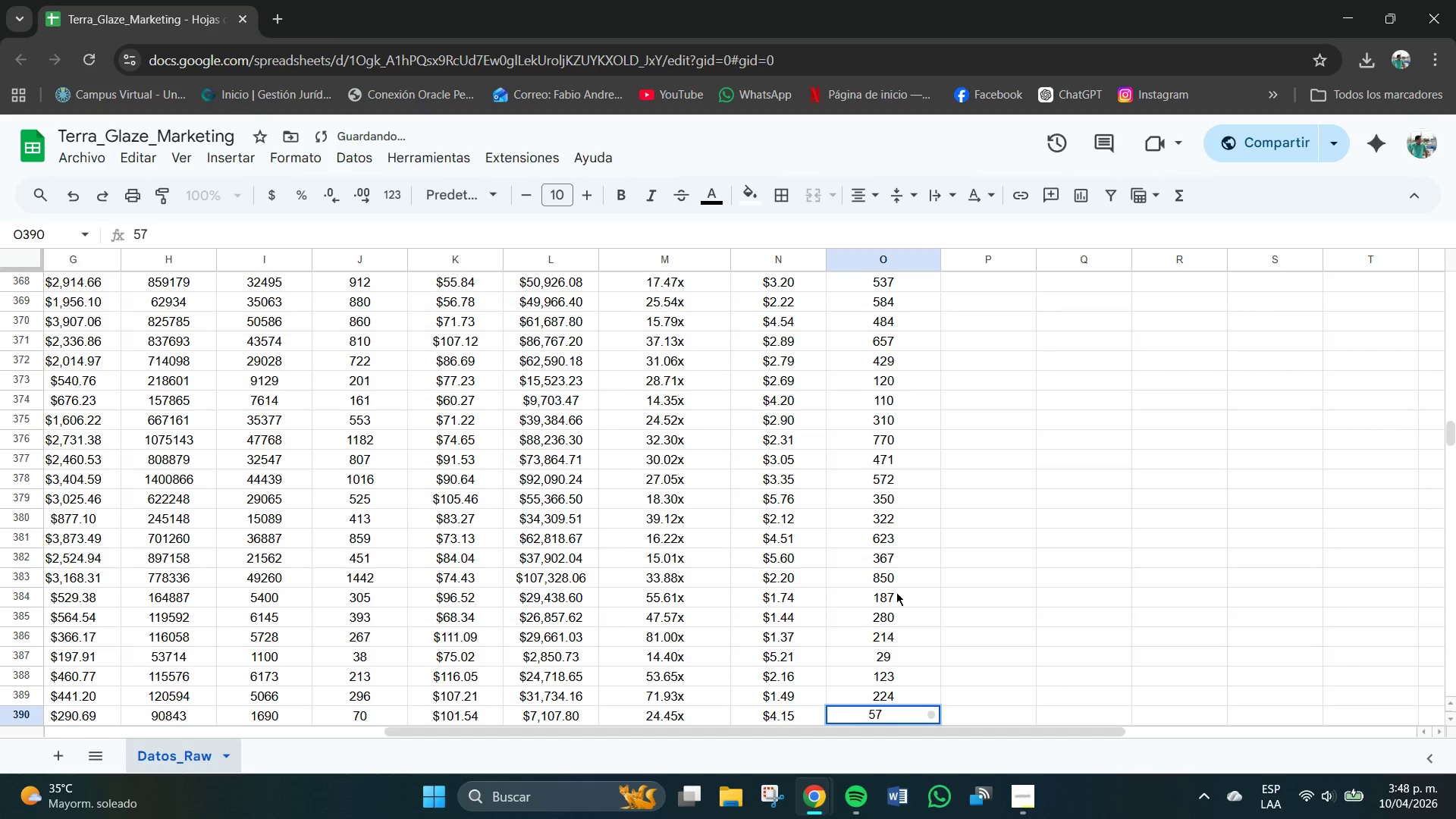 
key(Backspace)
 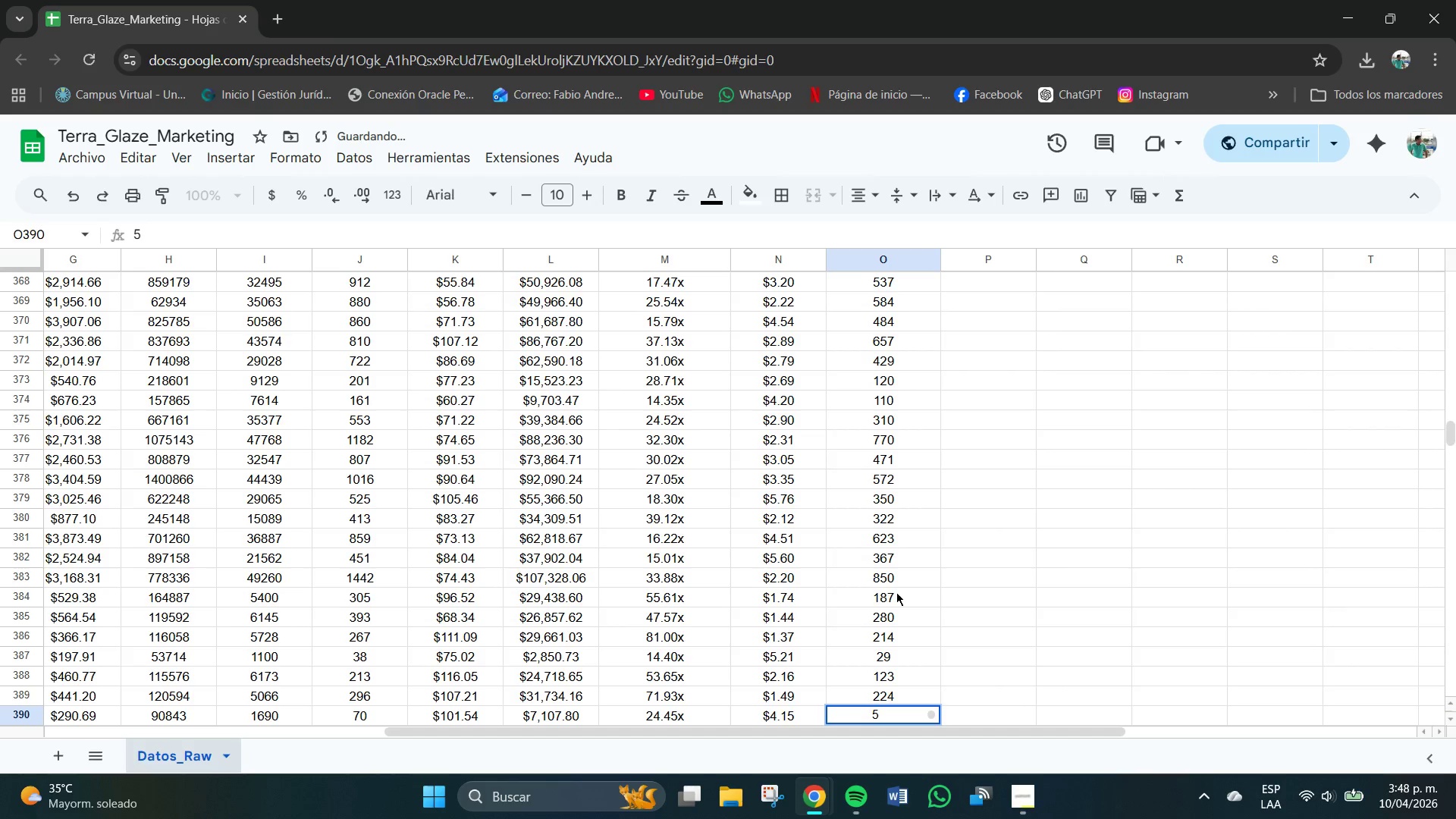 
key(Numpad4)
 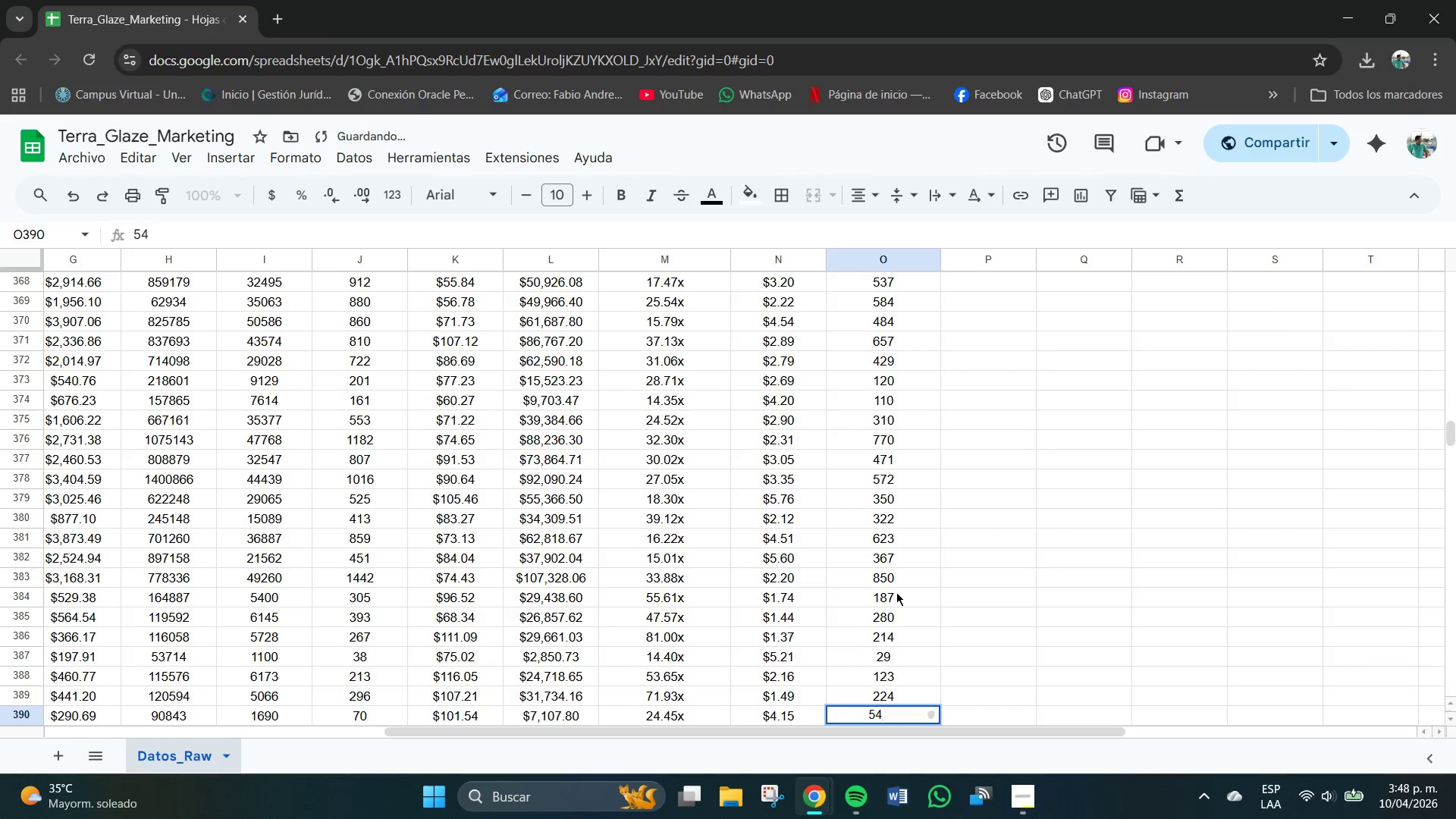 
key(NumpadEnter)
 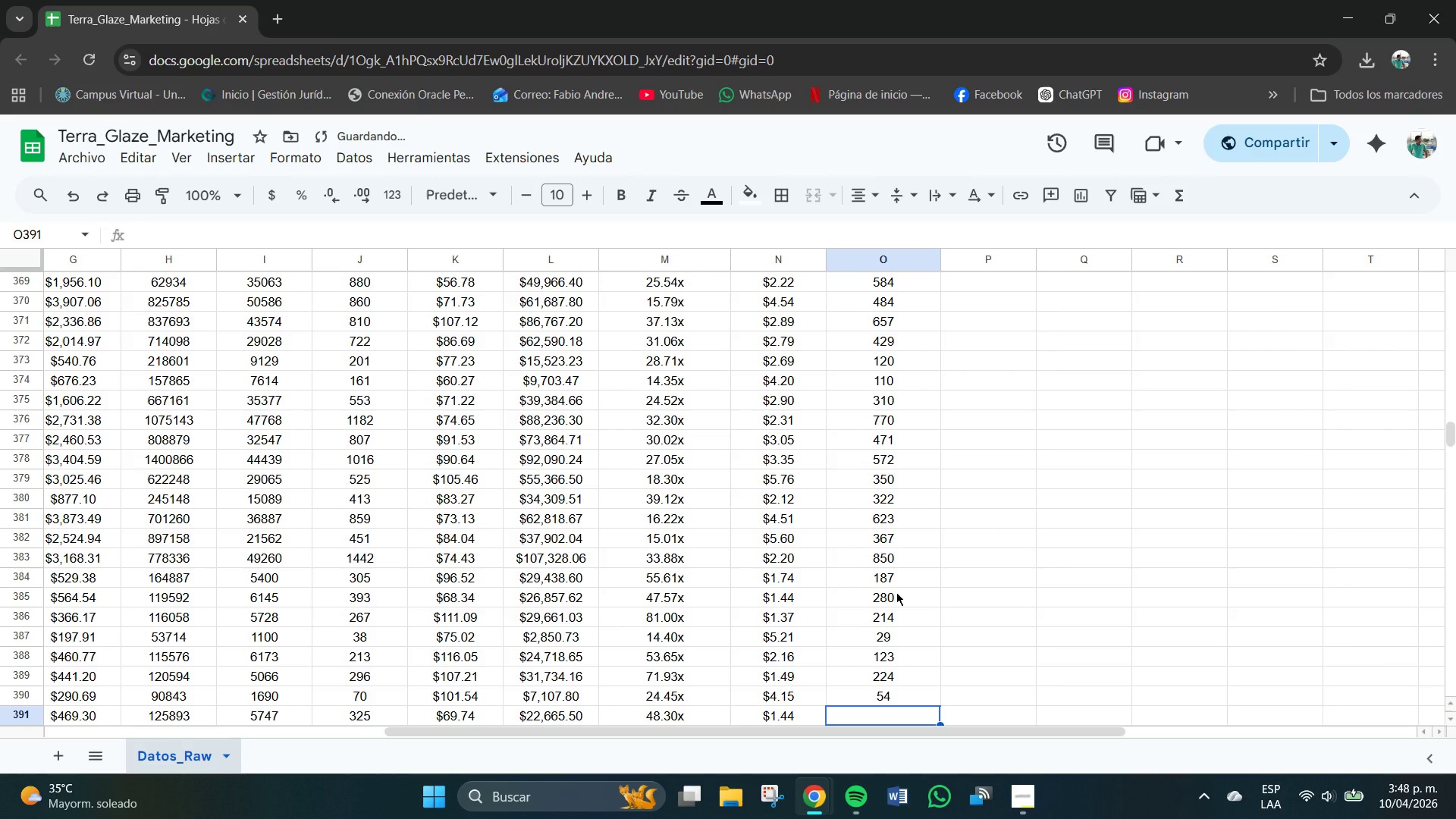 
key(Numpad2)
 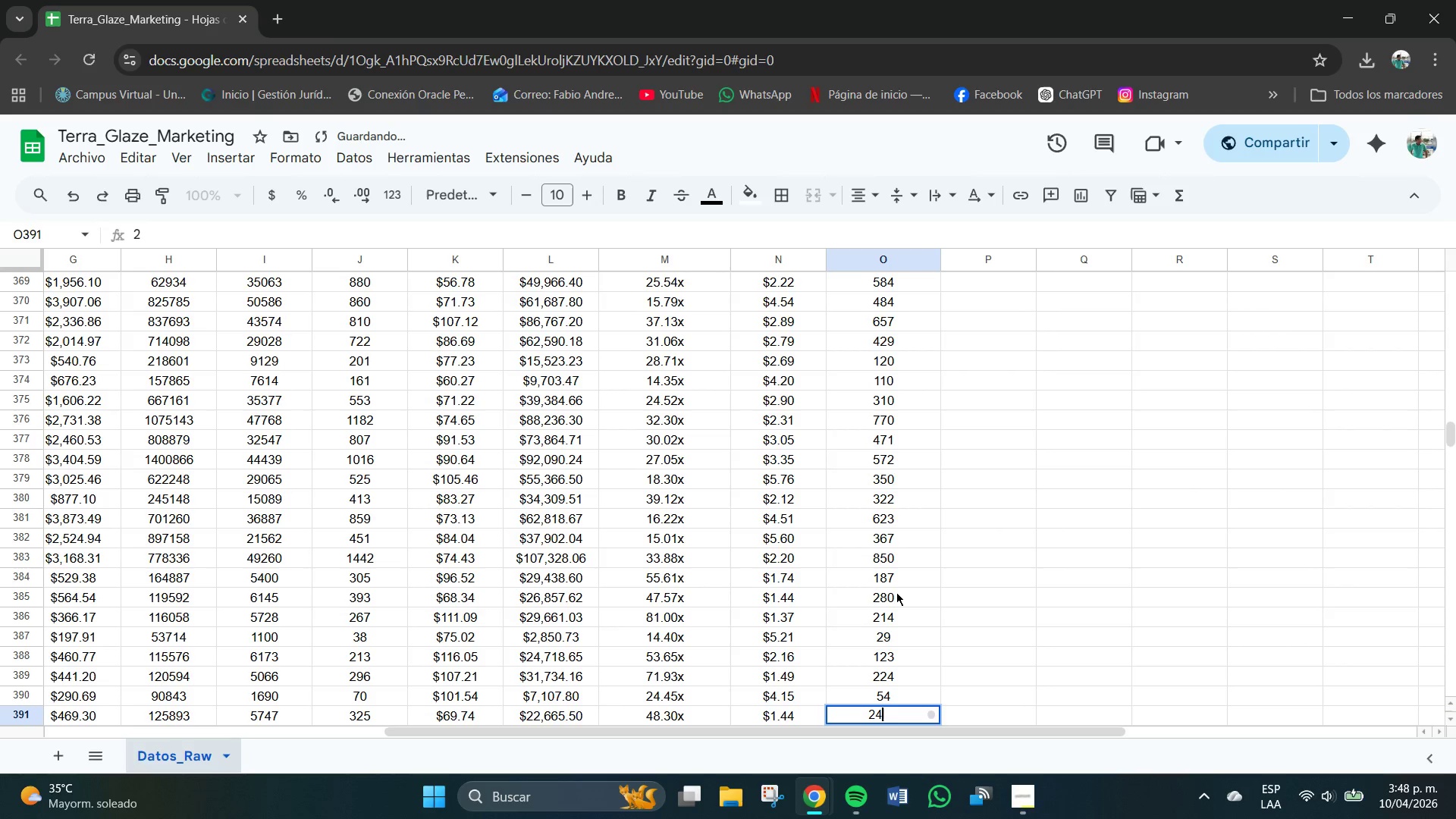 
key(Numpad4)
 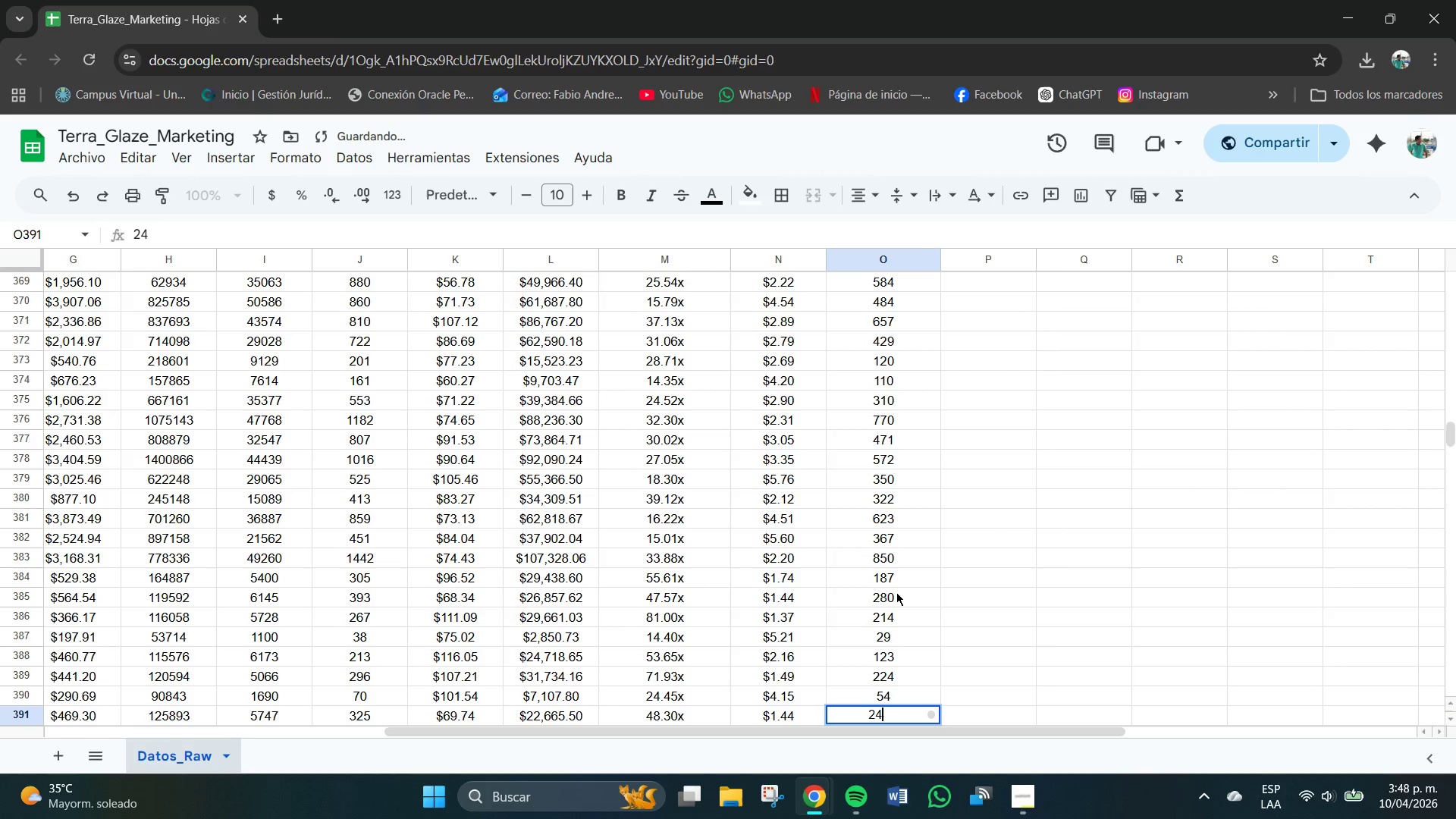 
key(Numpad9)
 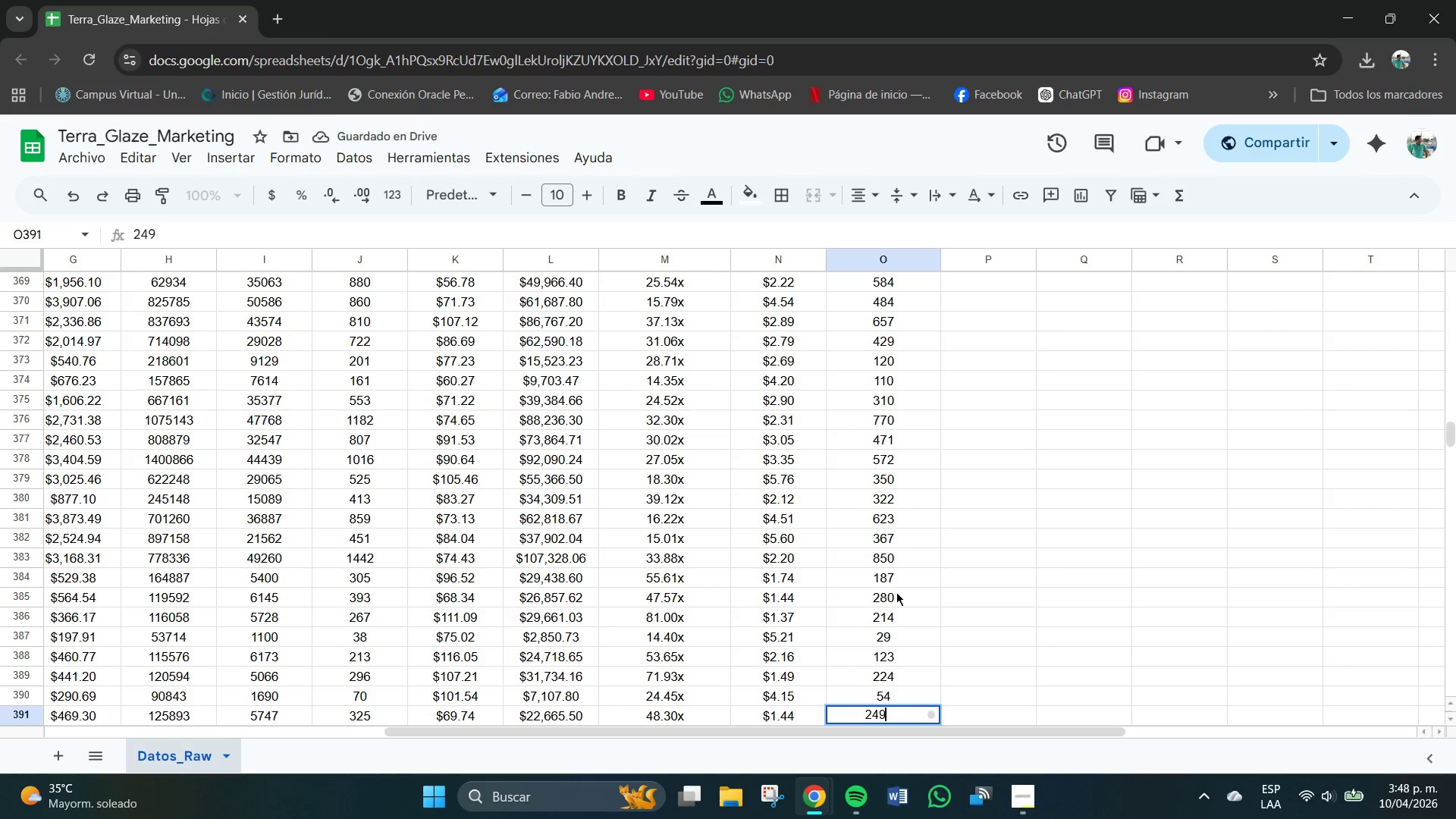 
key(NumpadEnter)
 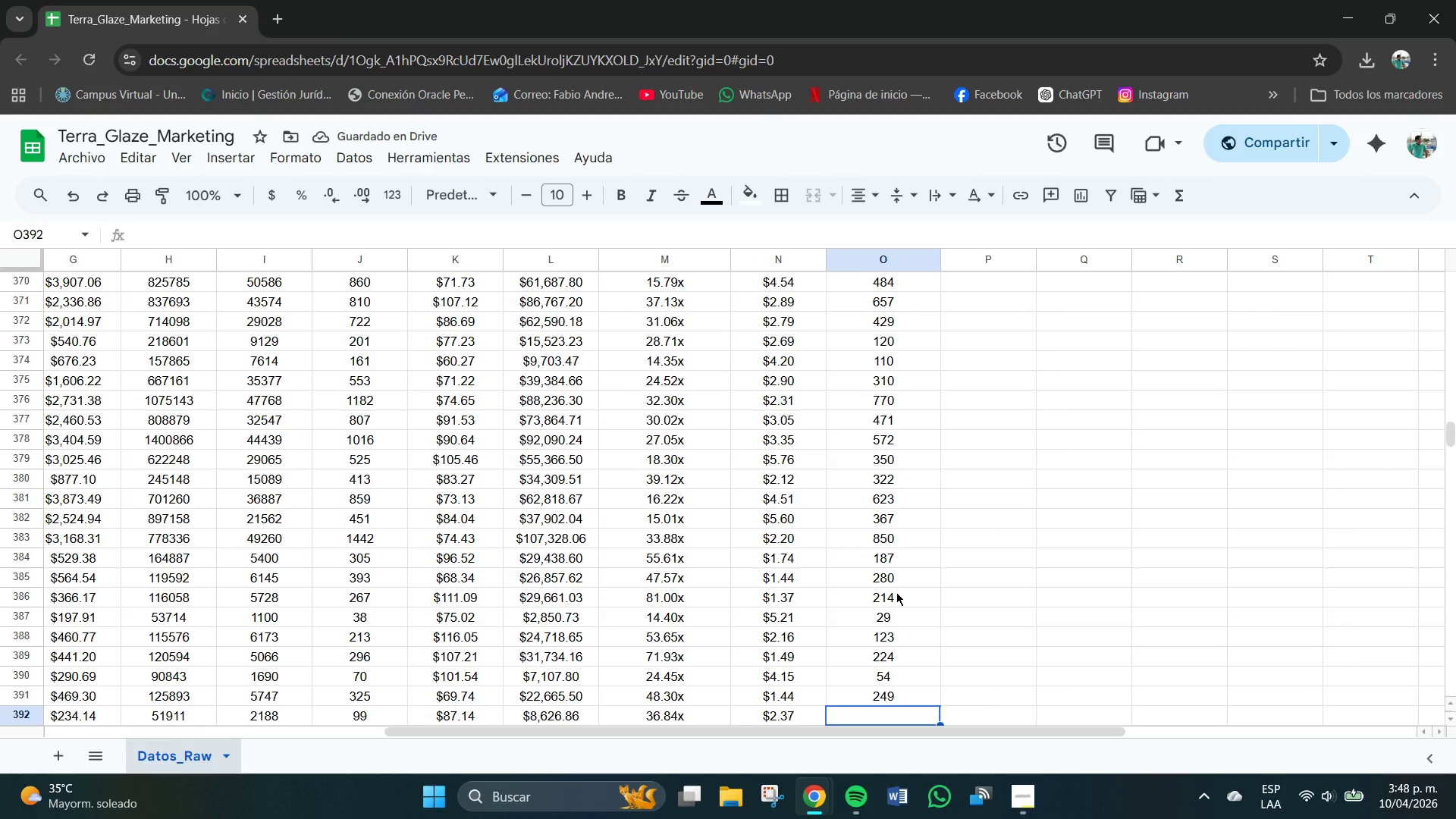 
key(Numpad7)
 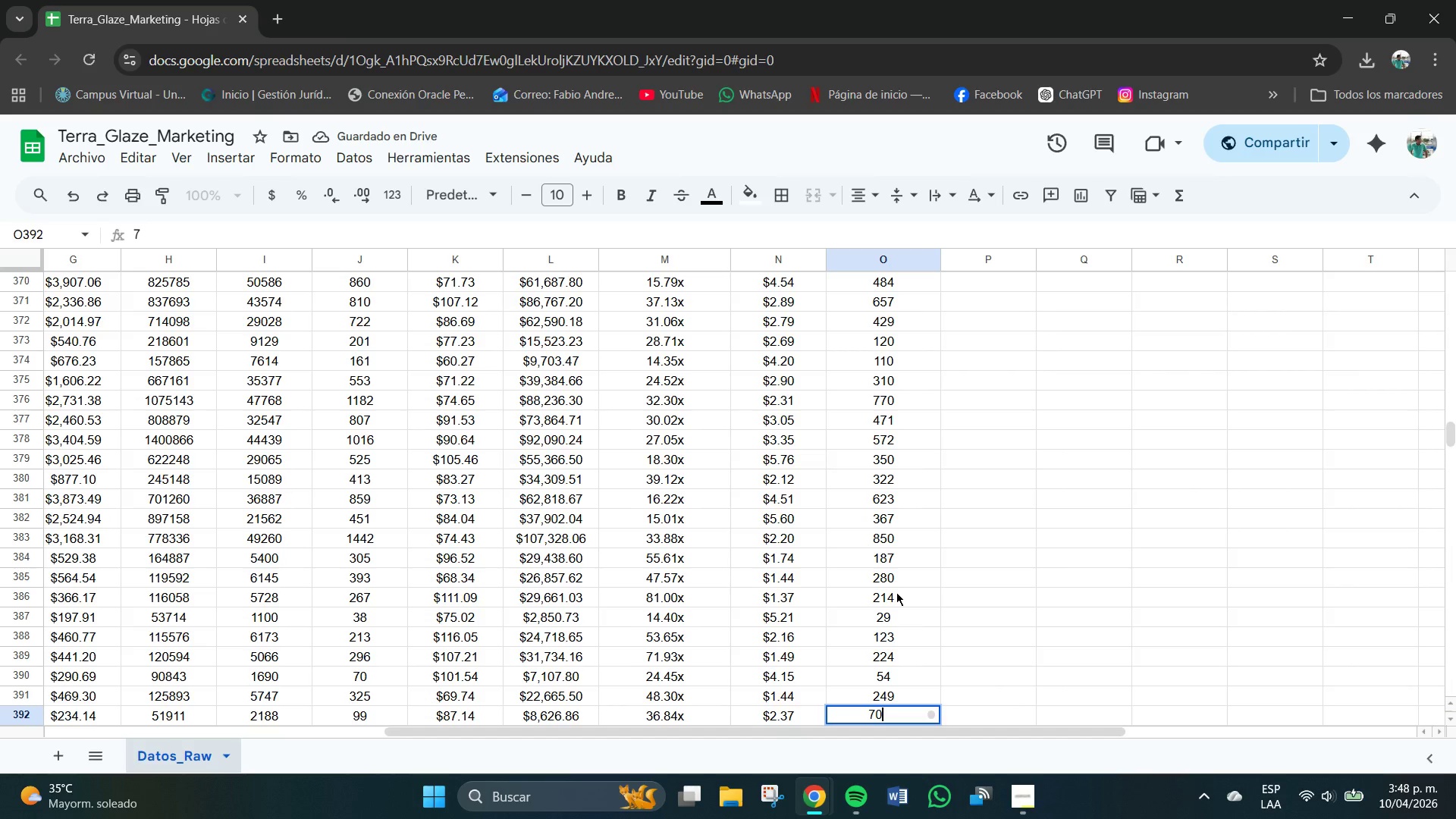 
key(Numpad0)
 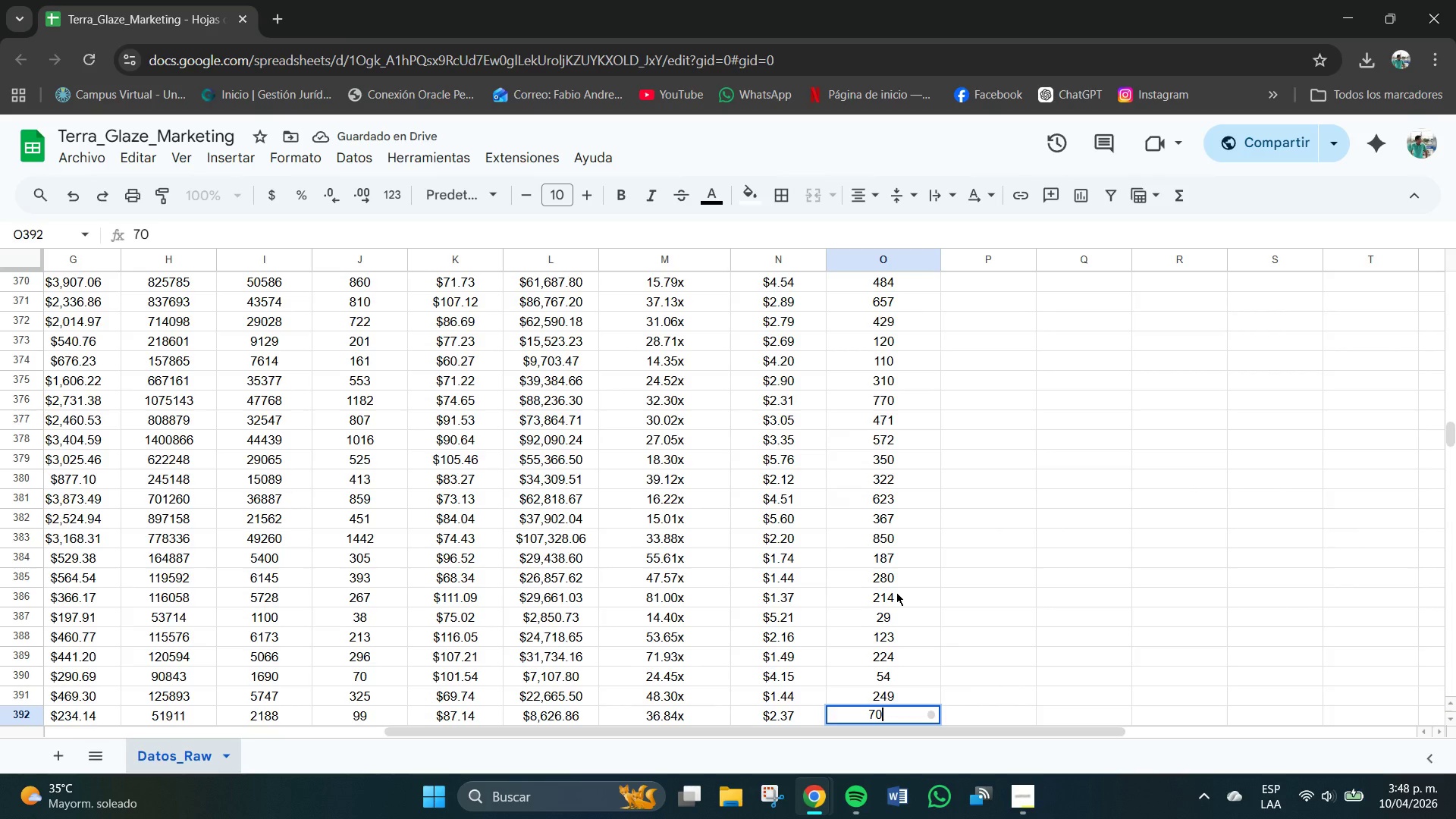 
key(NumpadEnter)
 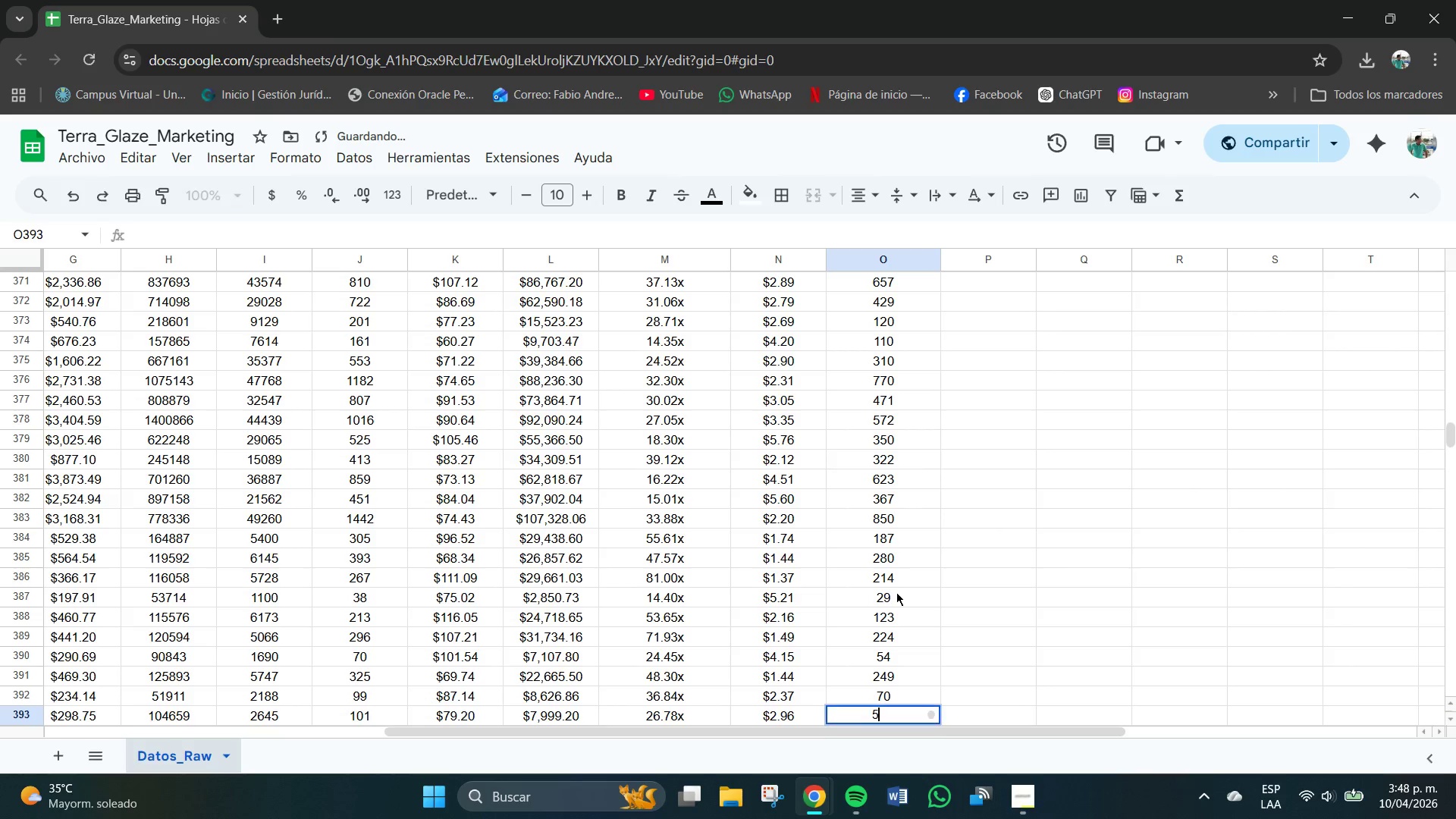 
key(Numpad5)
 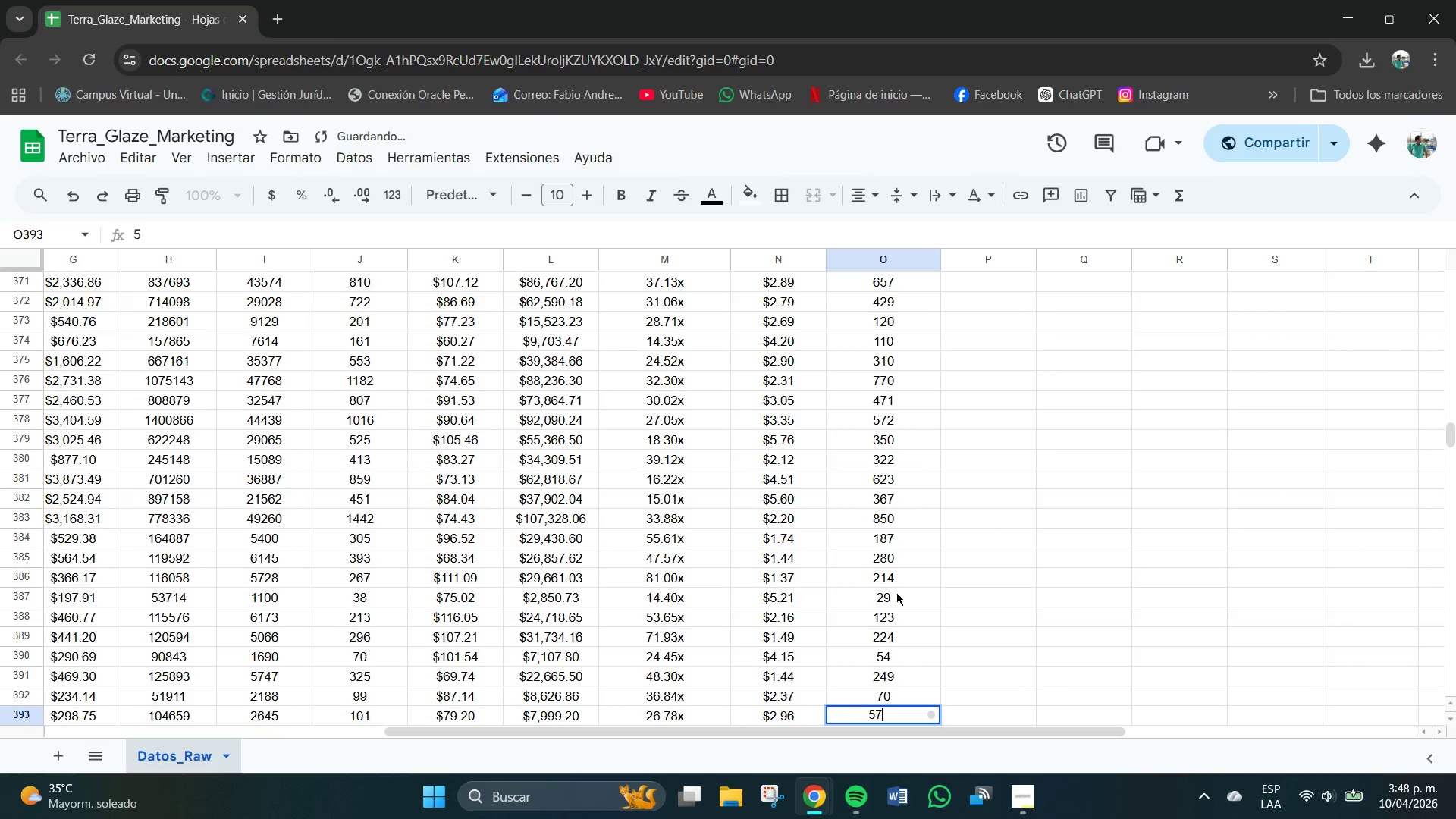 
key(Numpad7)
 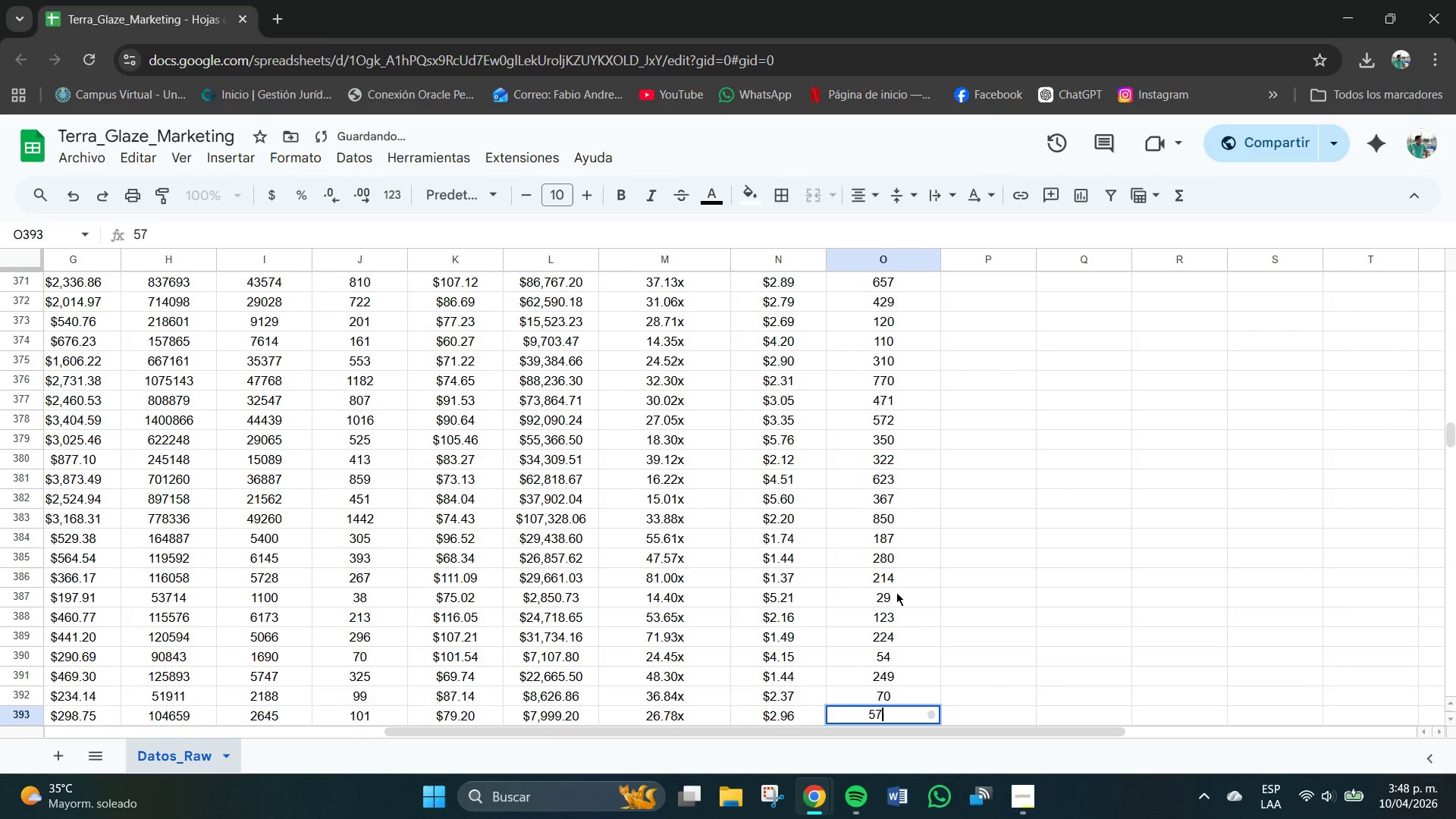 
key(NumpadEnter)
 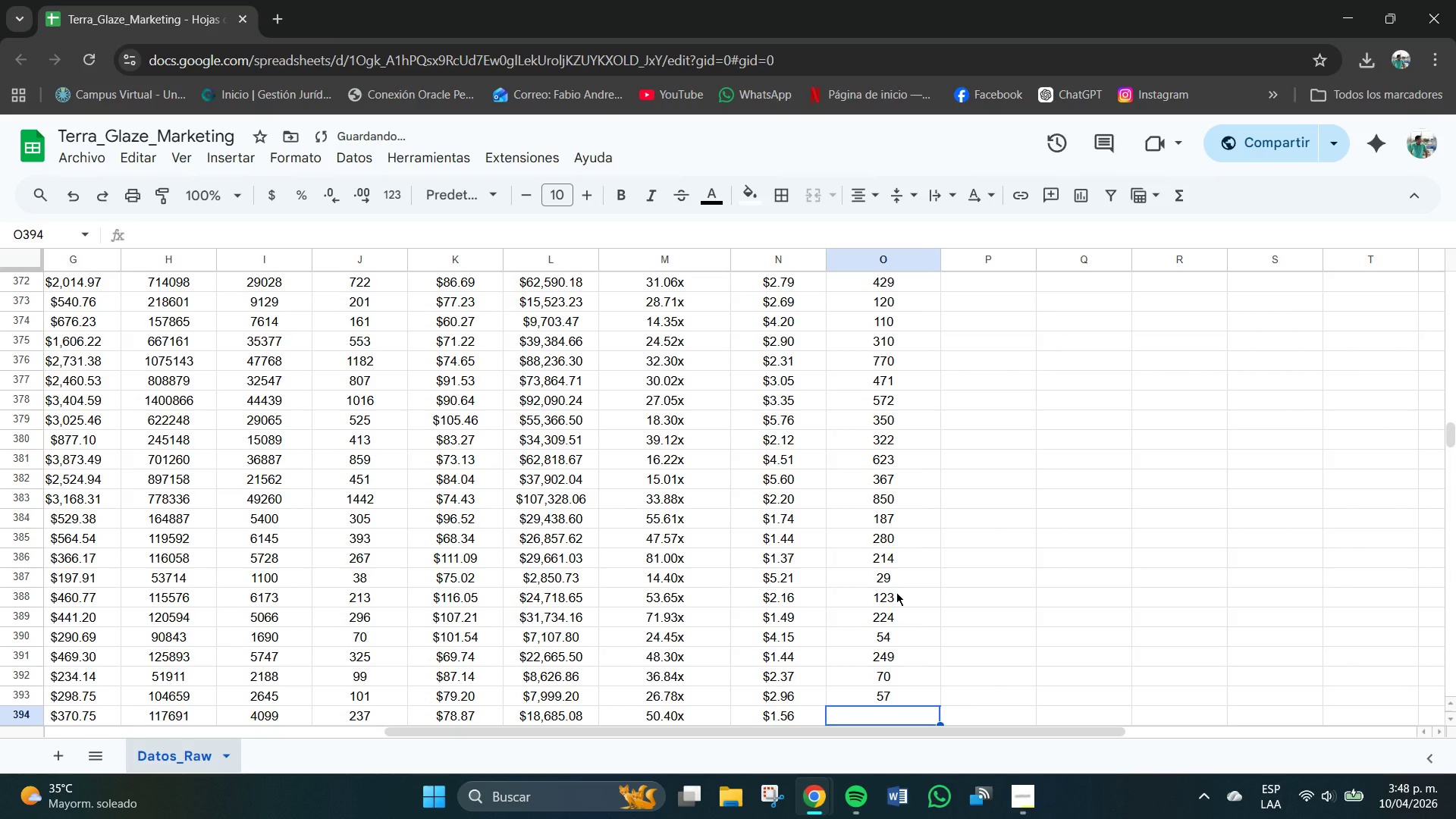 
key(Numpad1)
 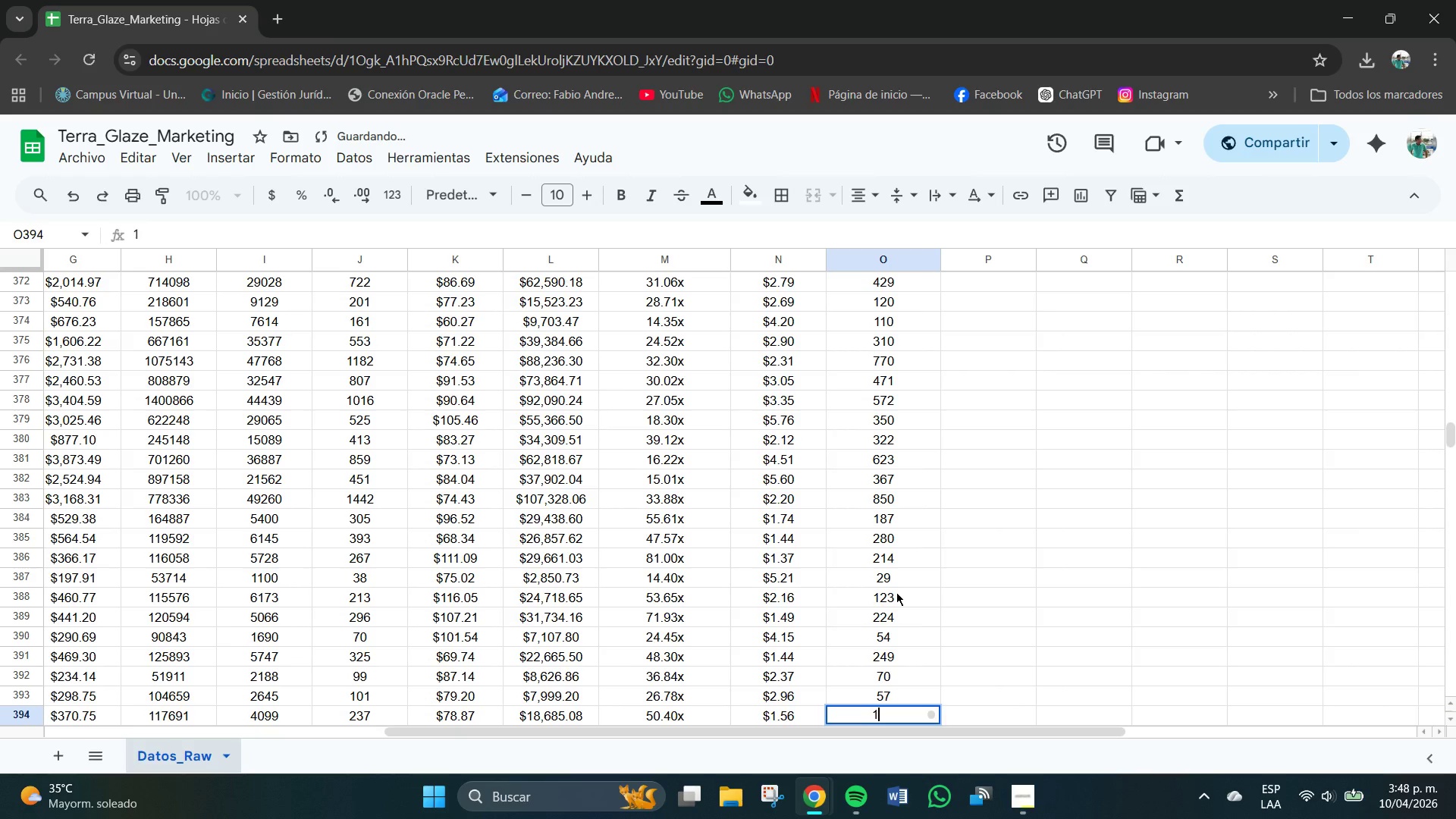 
key(Numpad4)
 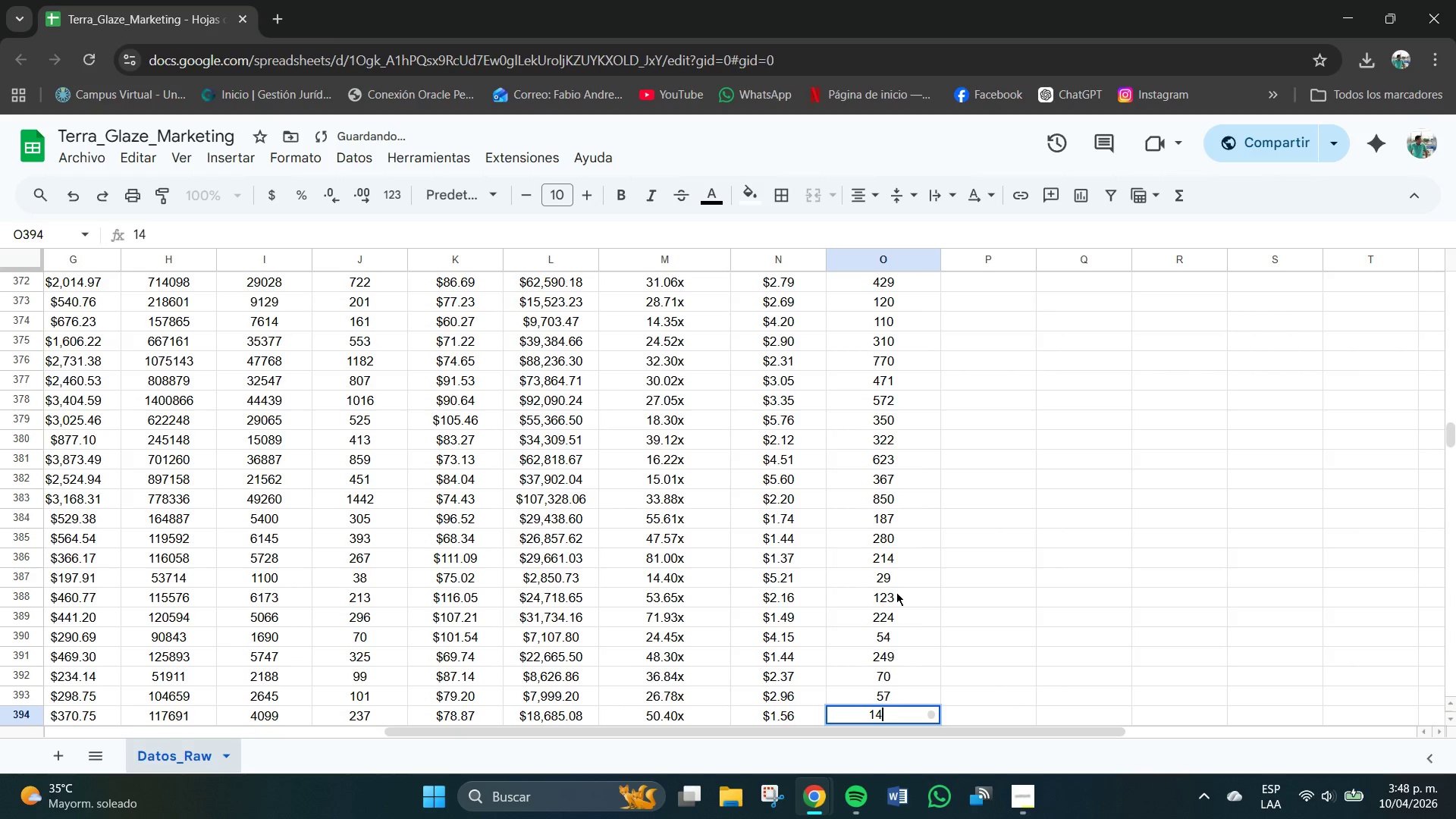 
key(Numpad5)
 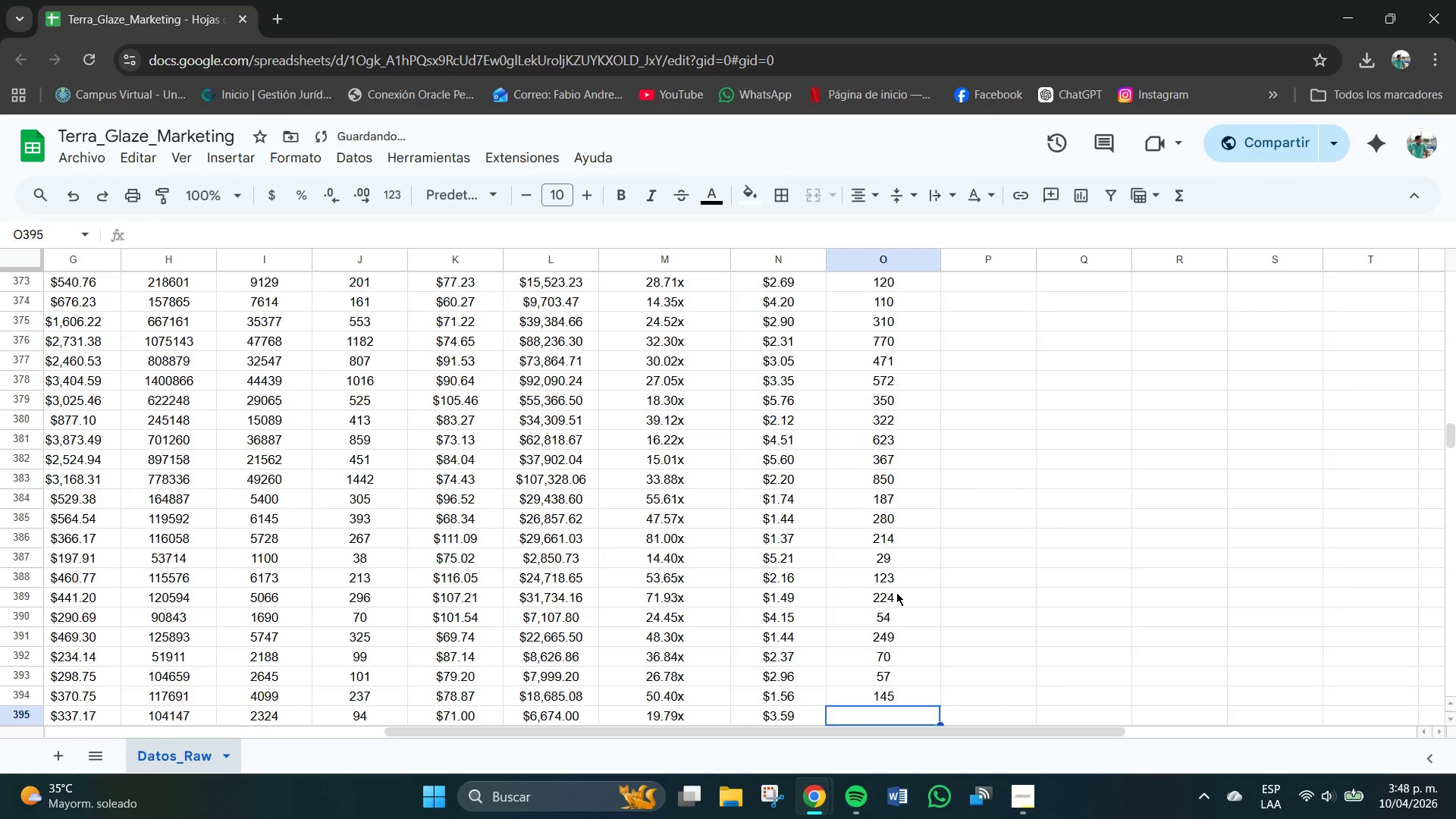 
key(NumpadEnter)
 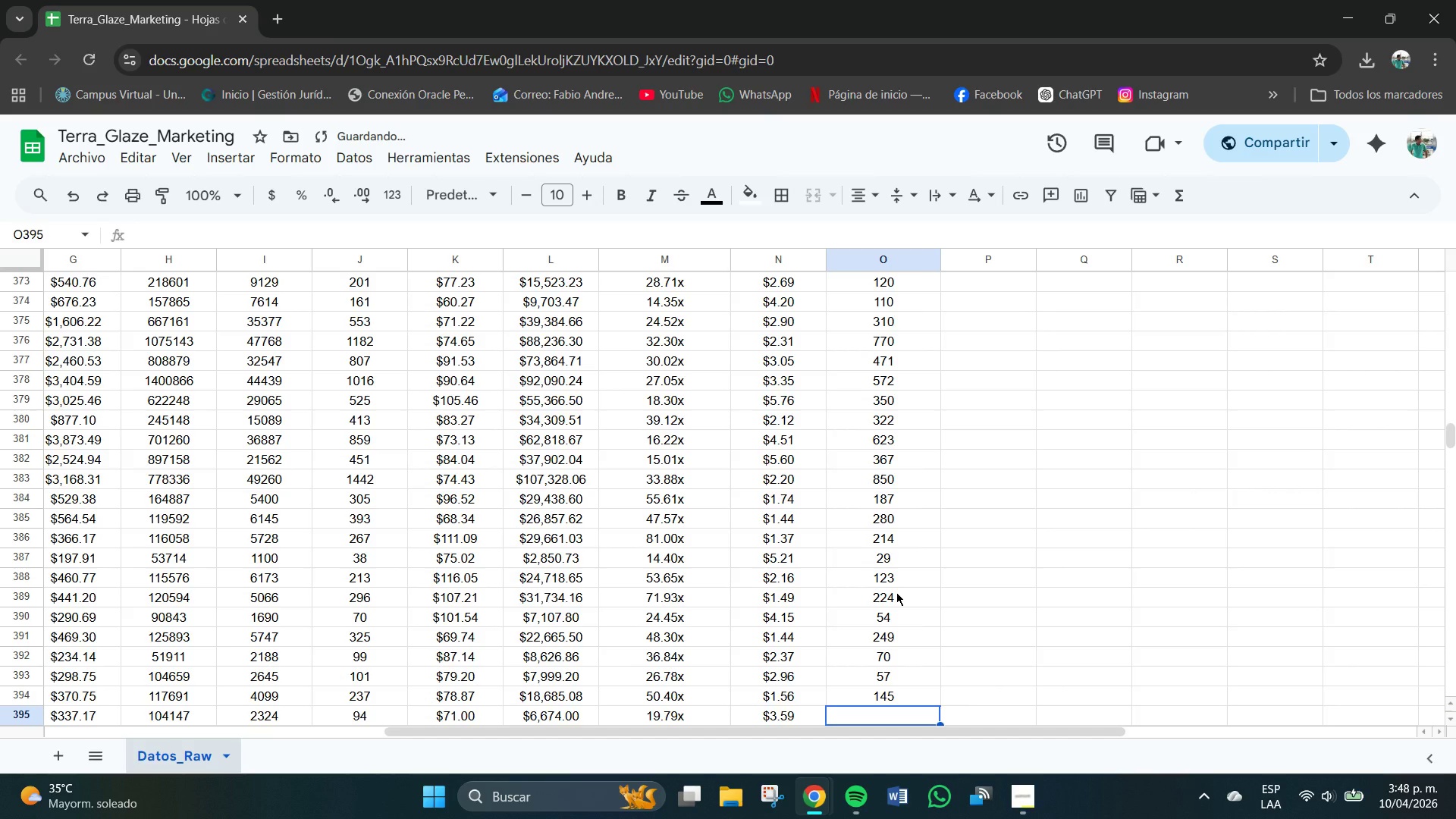 
key(Numpad2)
 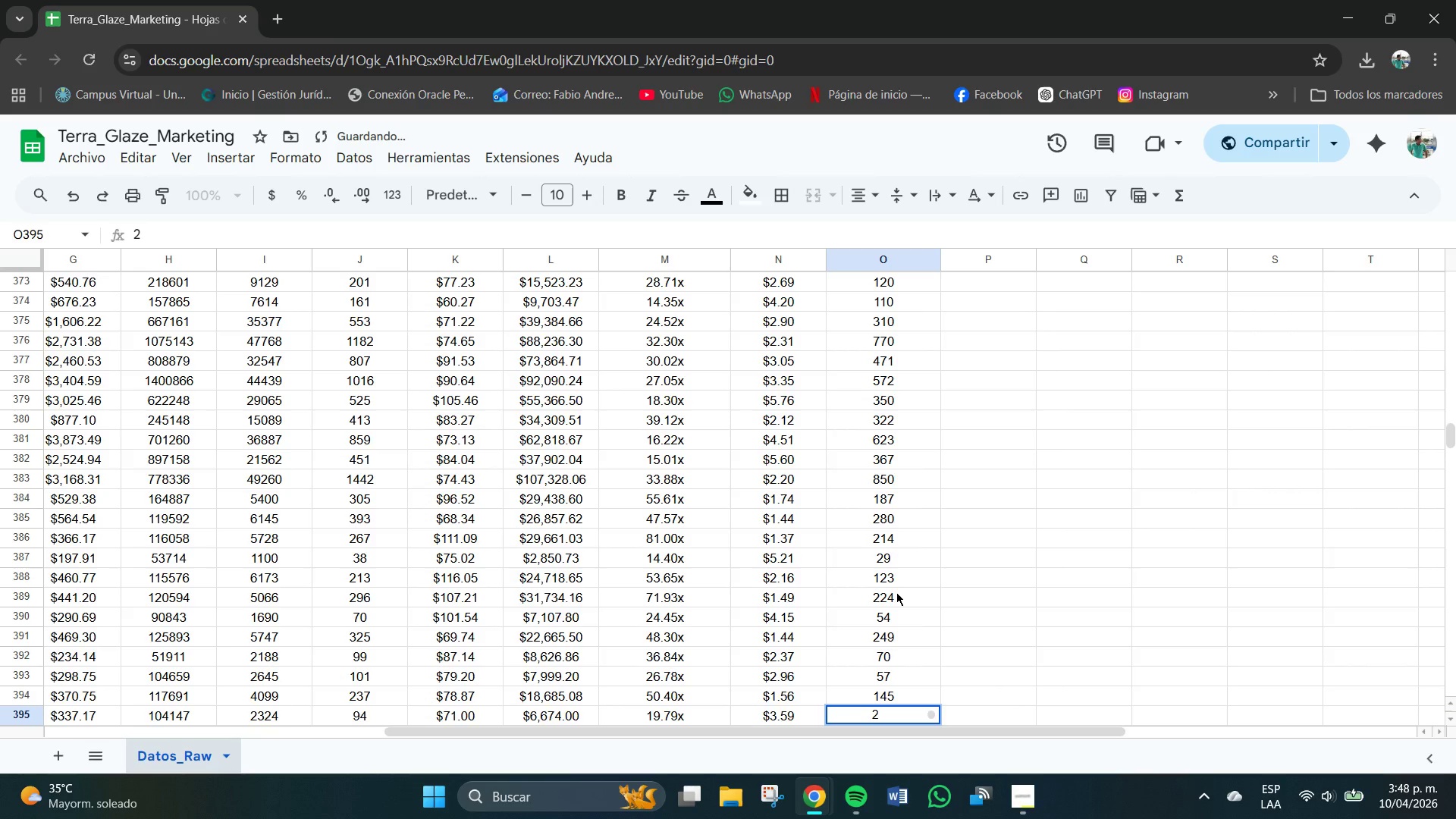 
key(Backspace)
 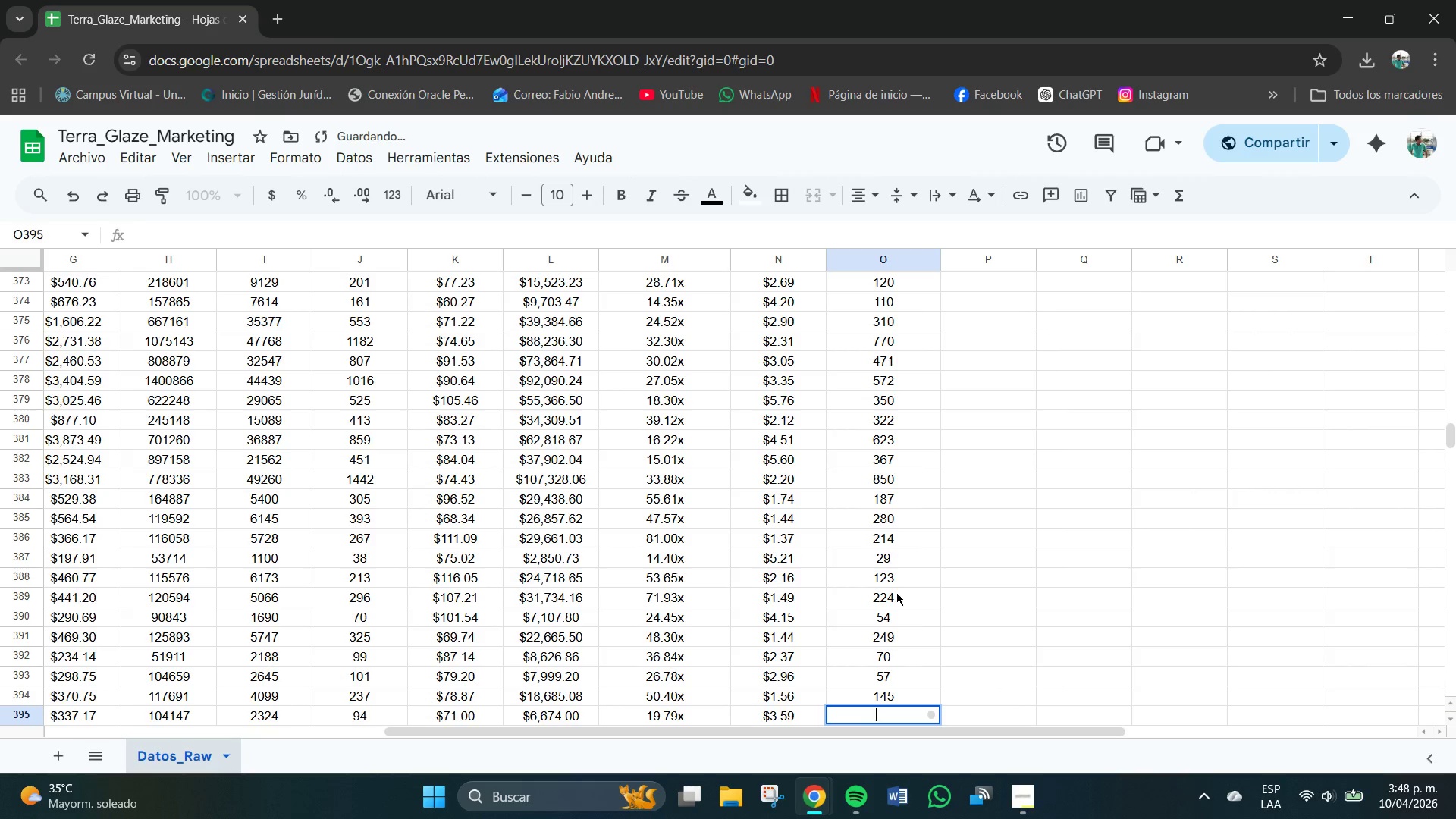 
key(Numpad6)
 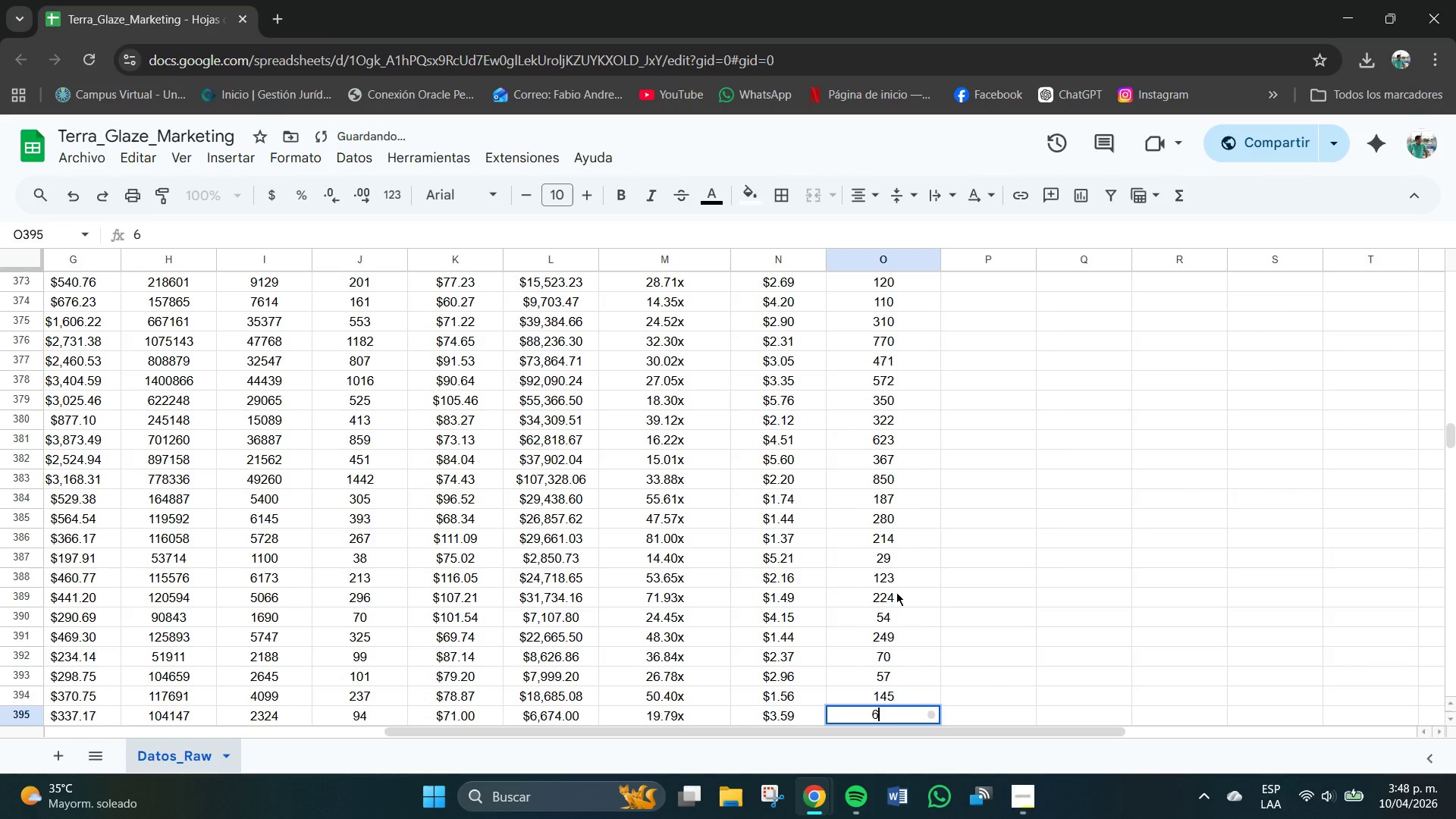 
key(Numpad1)
 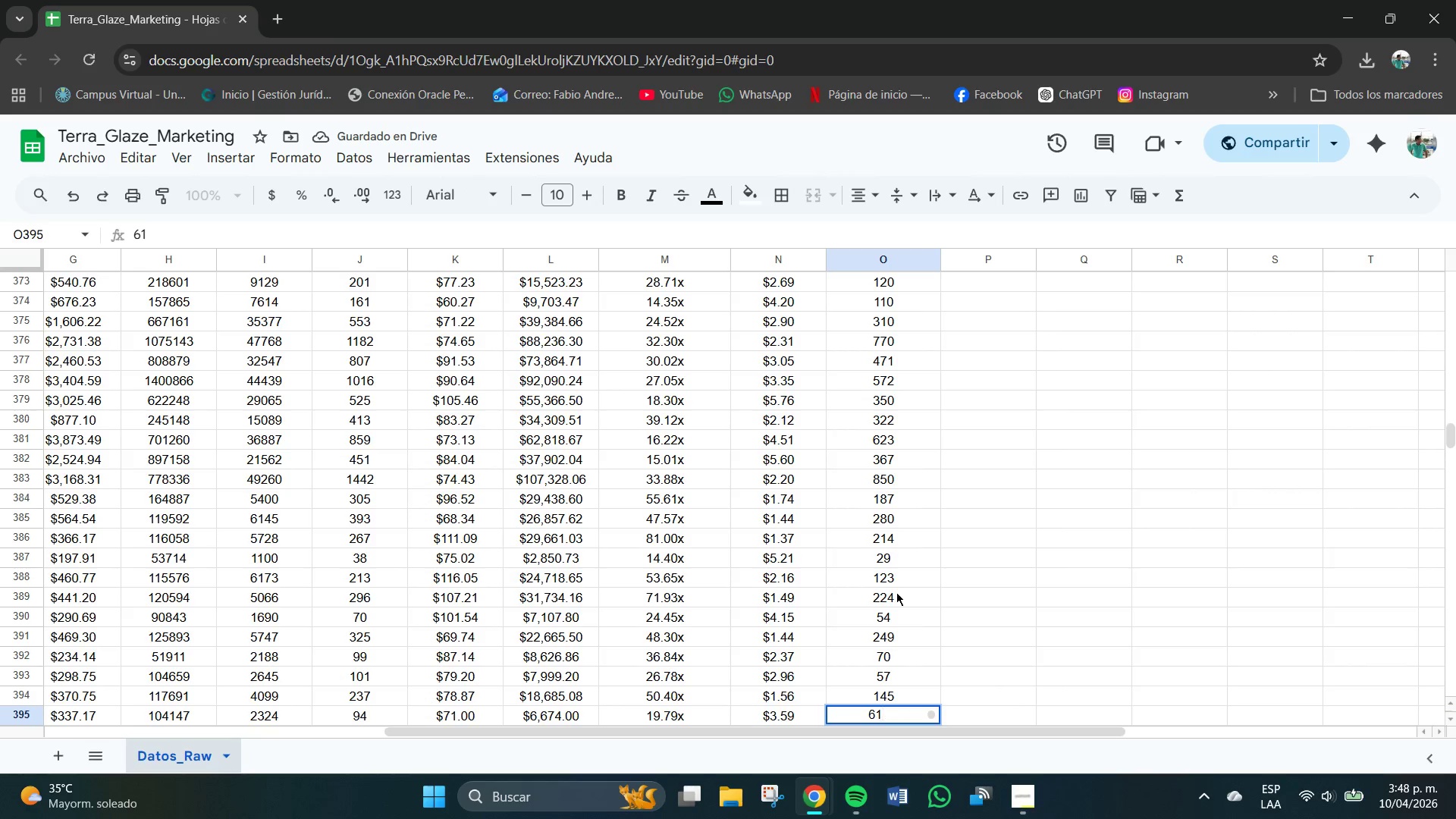 
key(NumpadEnter)
 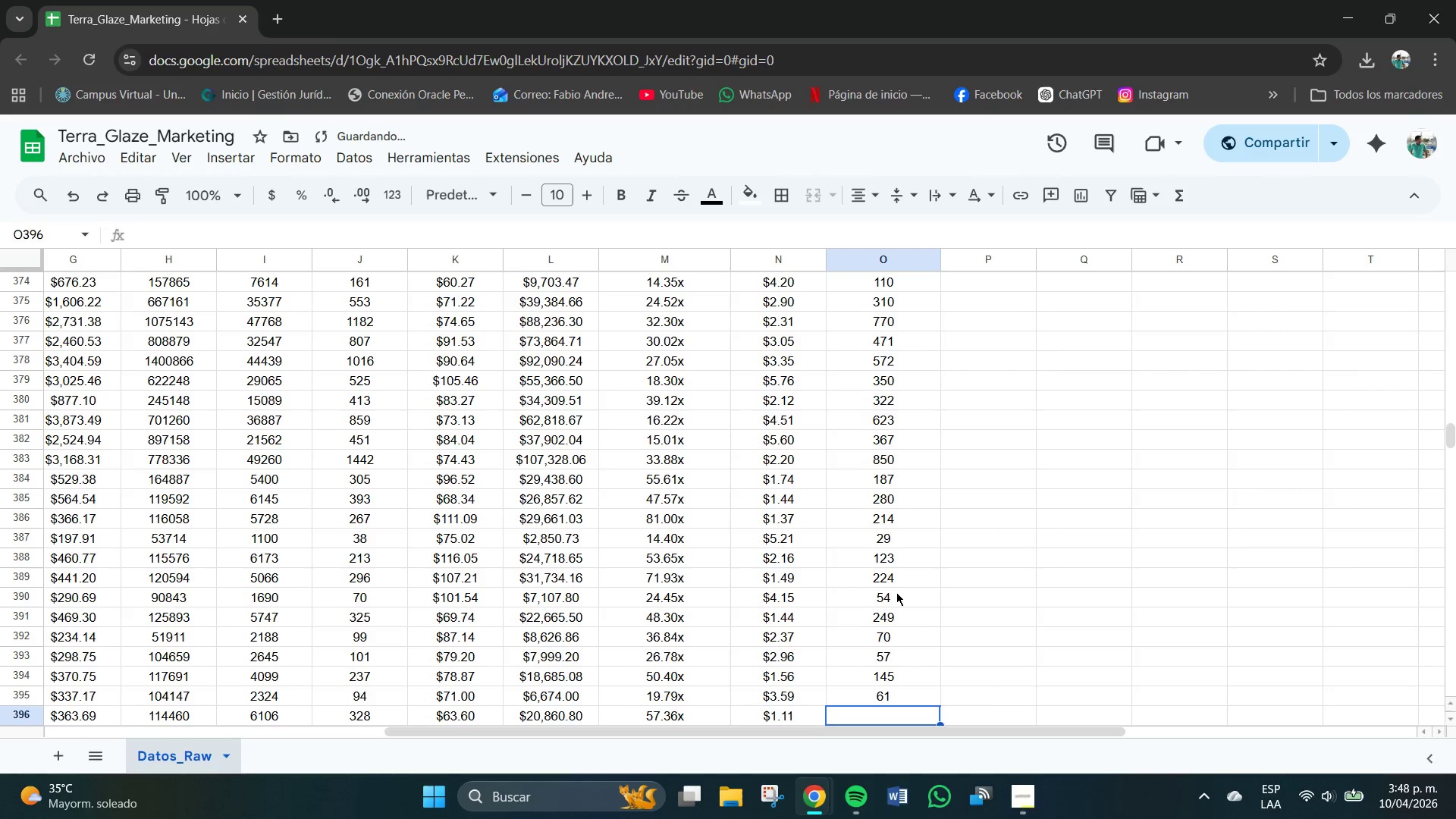 
key(Numpad2)
 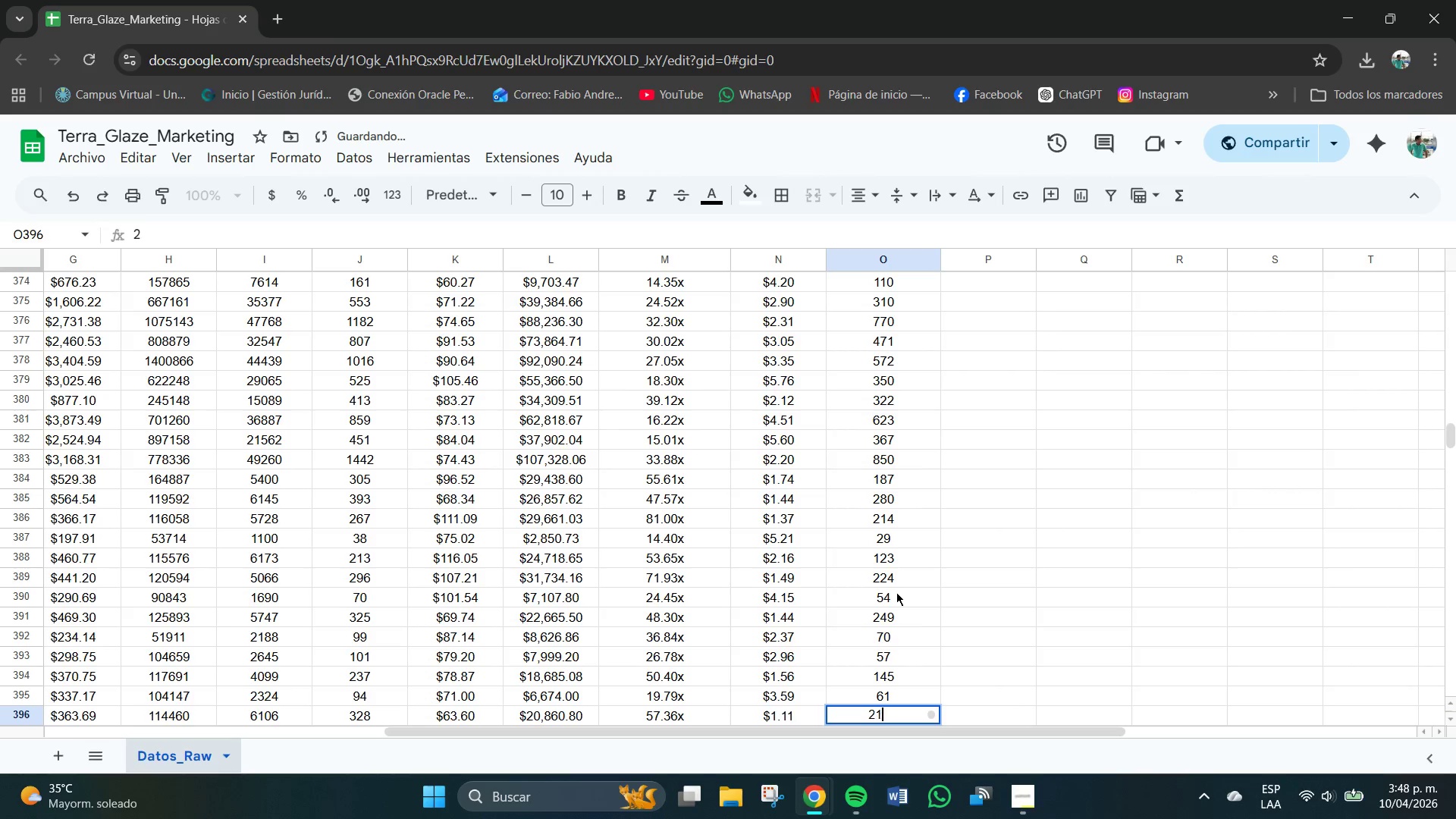 
key(Numpad1)
 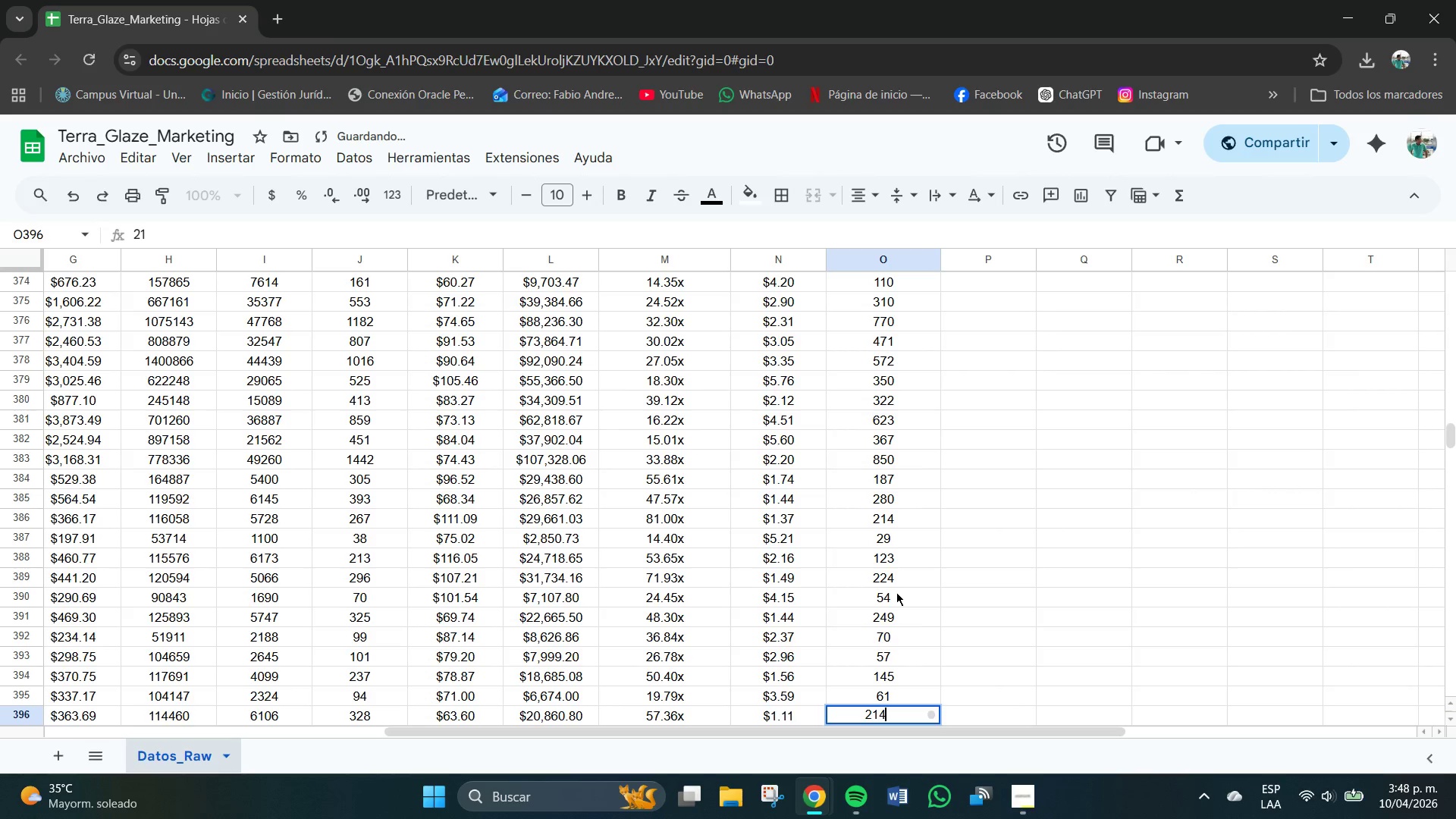 
key(Numpad4)
 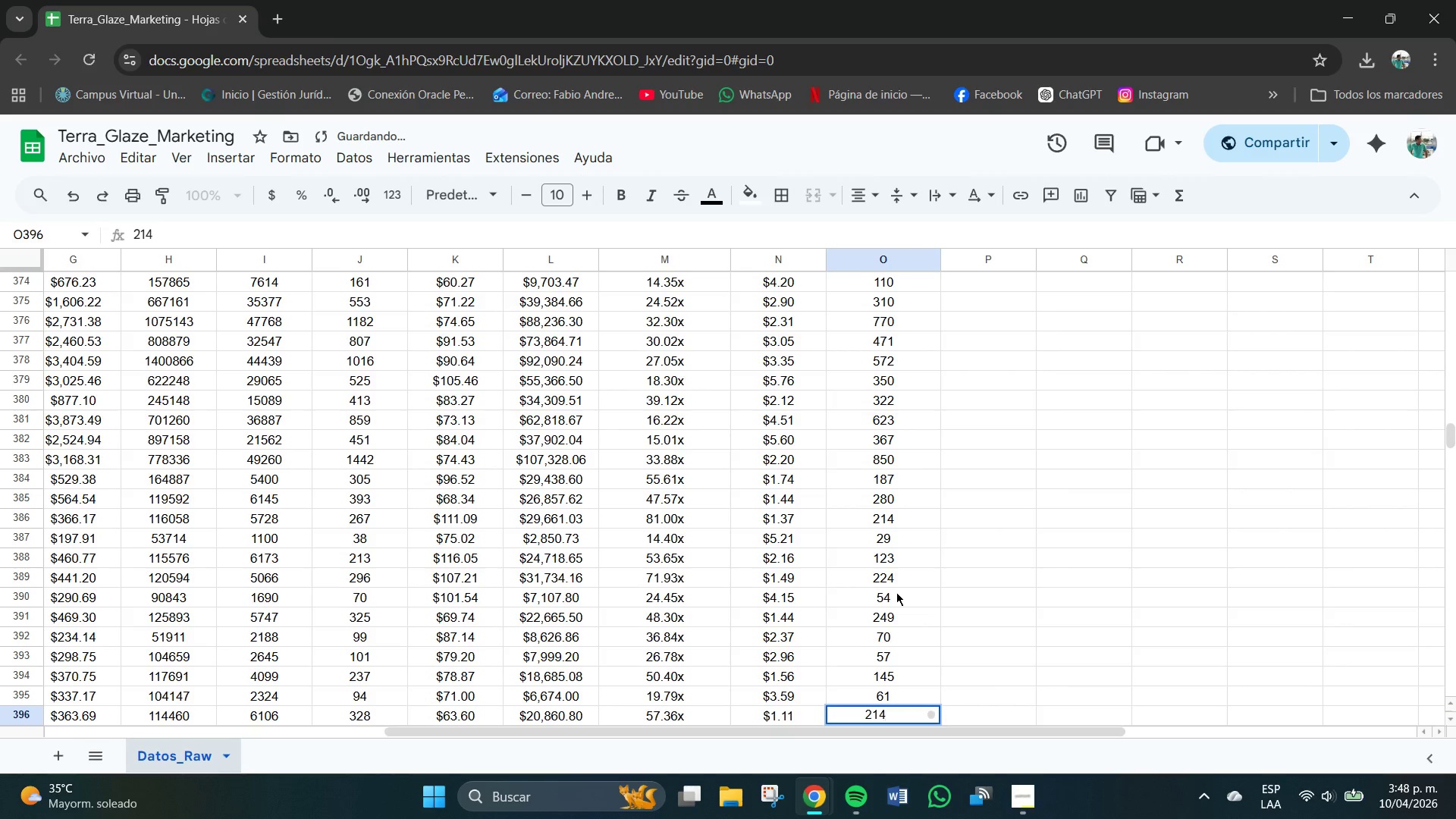 
key(NumpadEnter)
 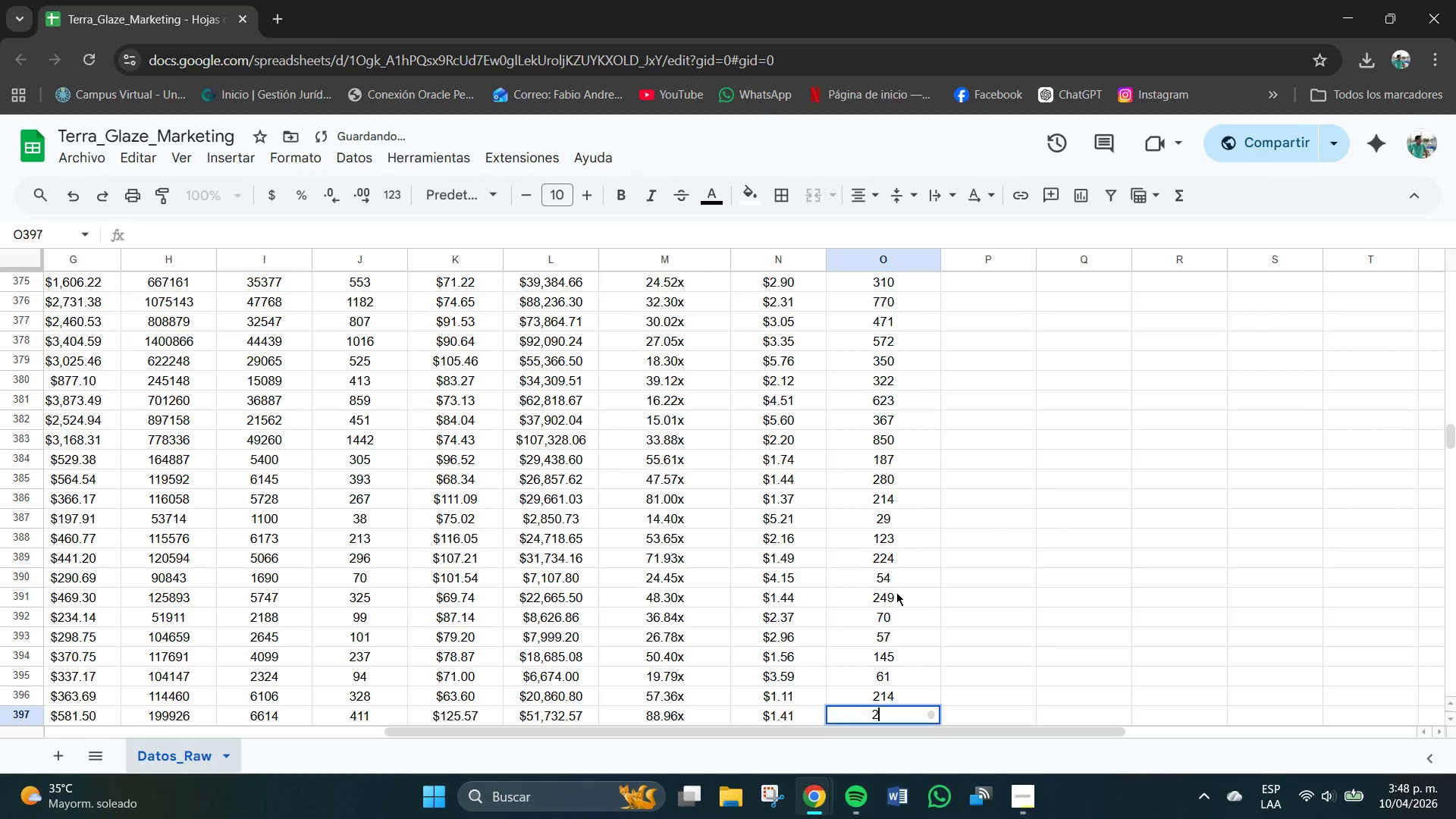 
key(Numpad2)
 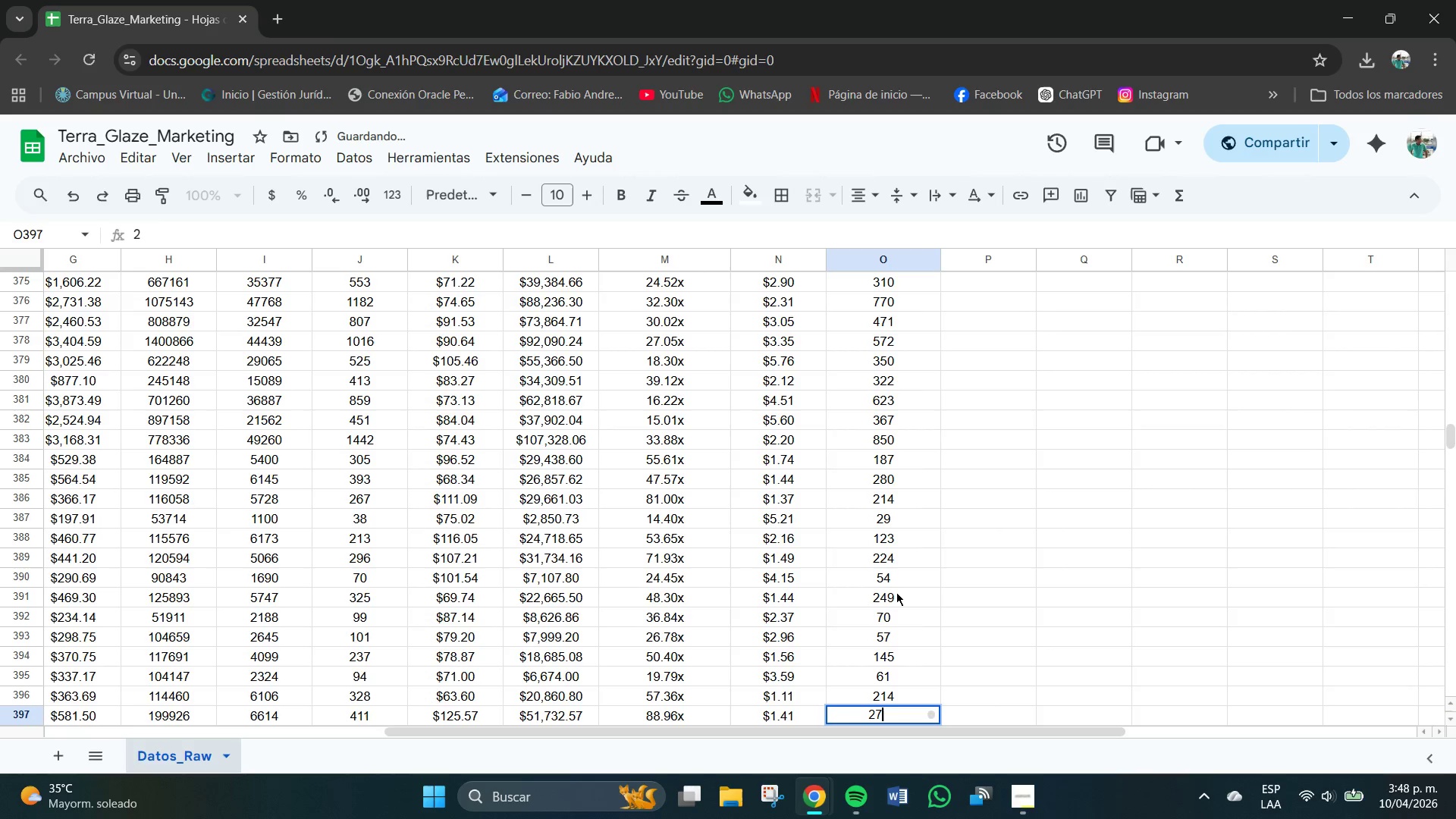 
key(Numpad7)
 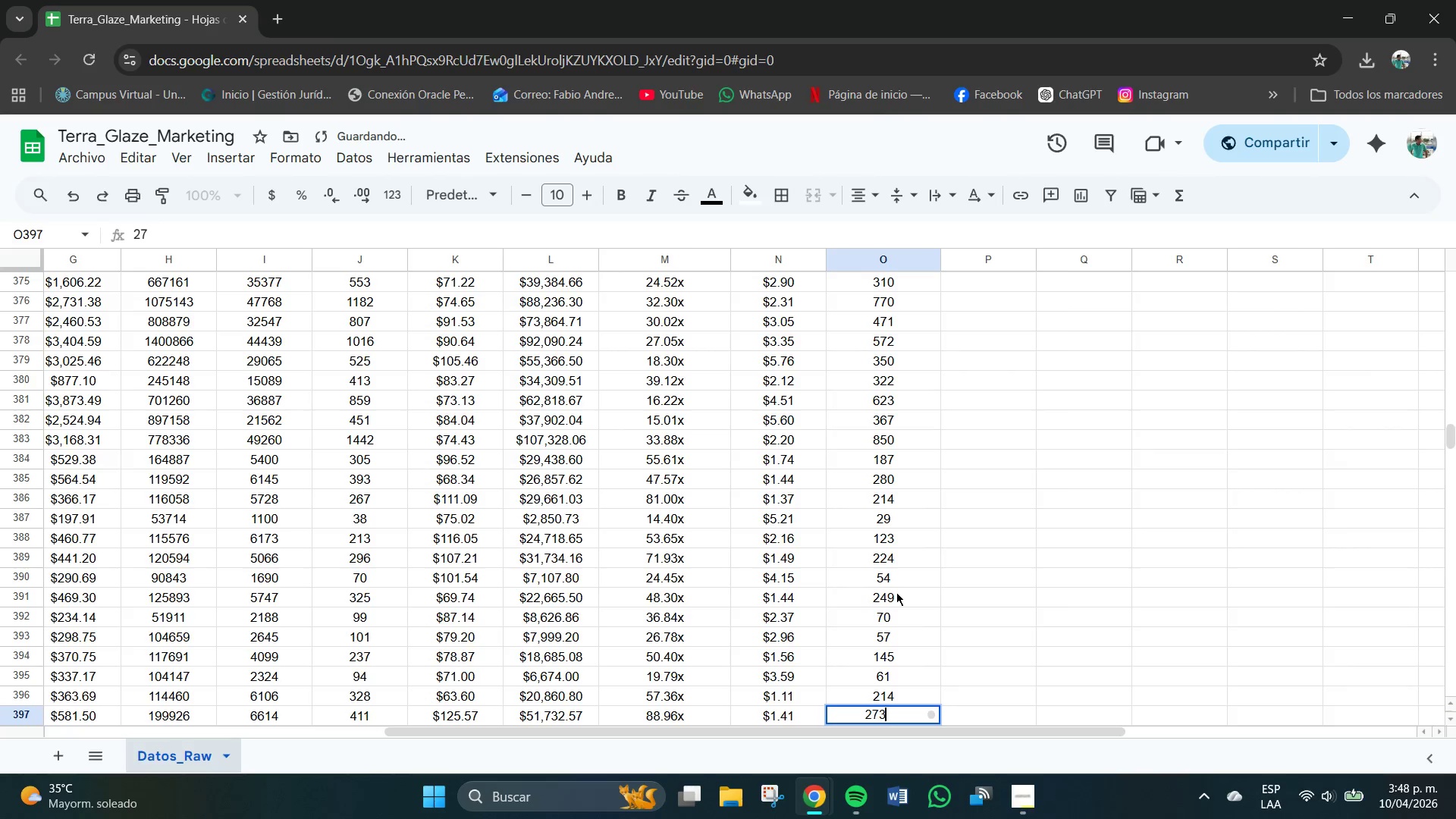 
key(Numpad3)
 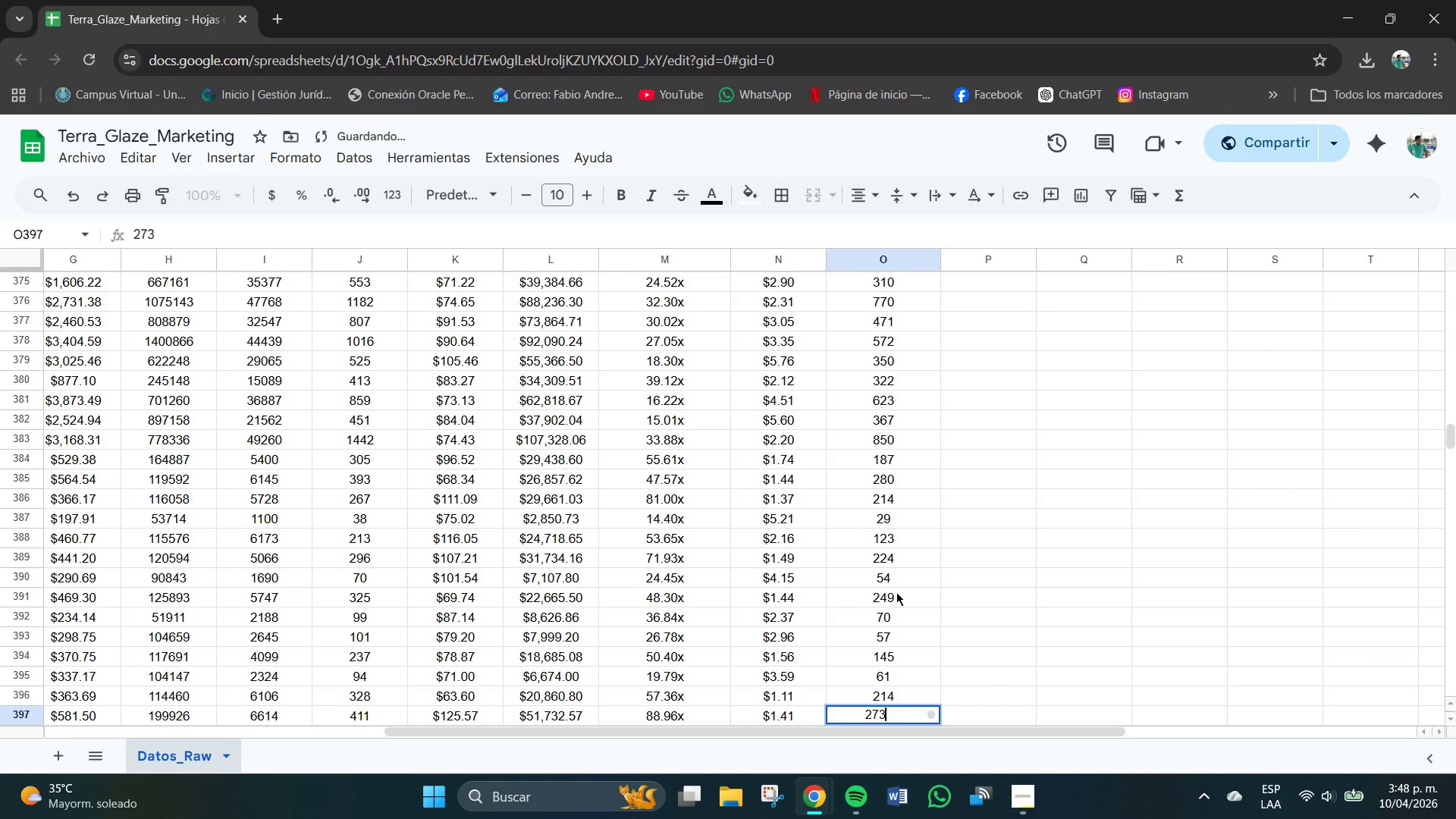 
key(NumpadEnter)
 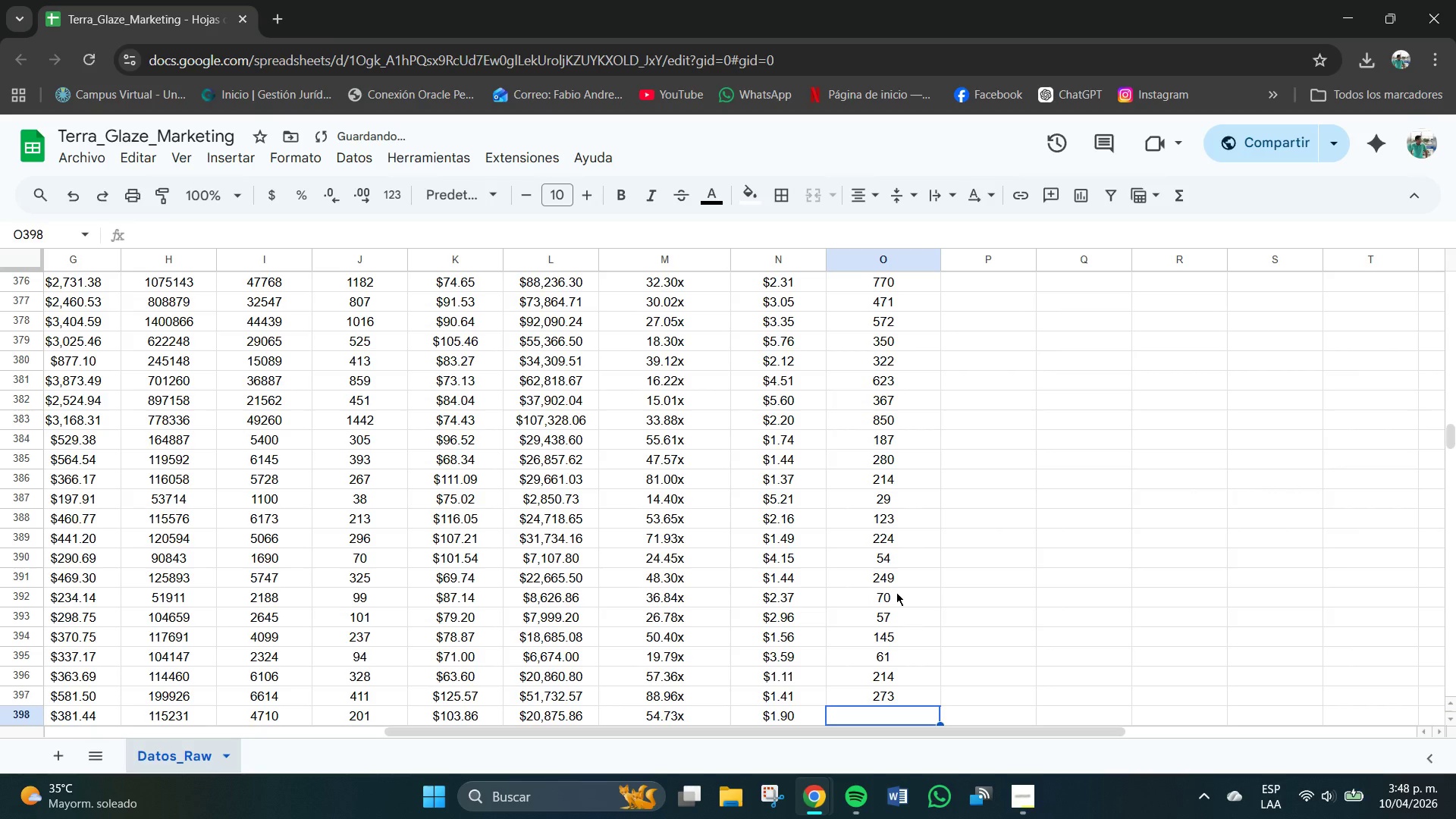 
key(Numpad1)
 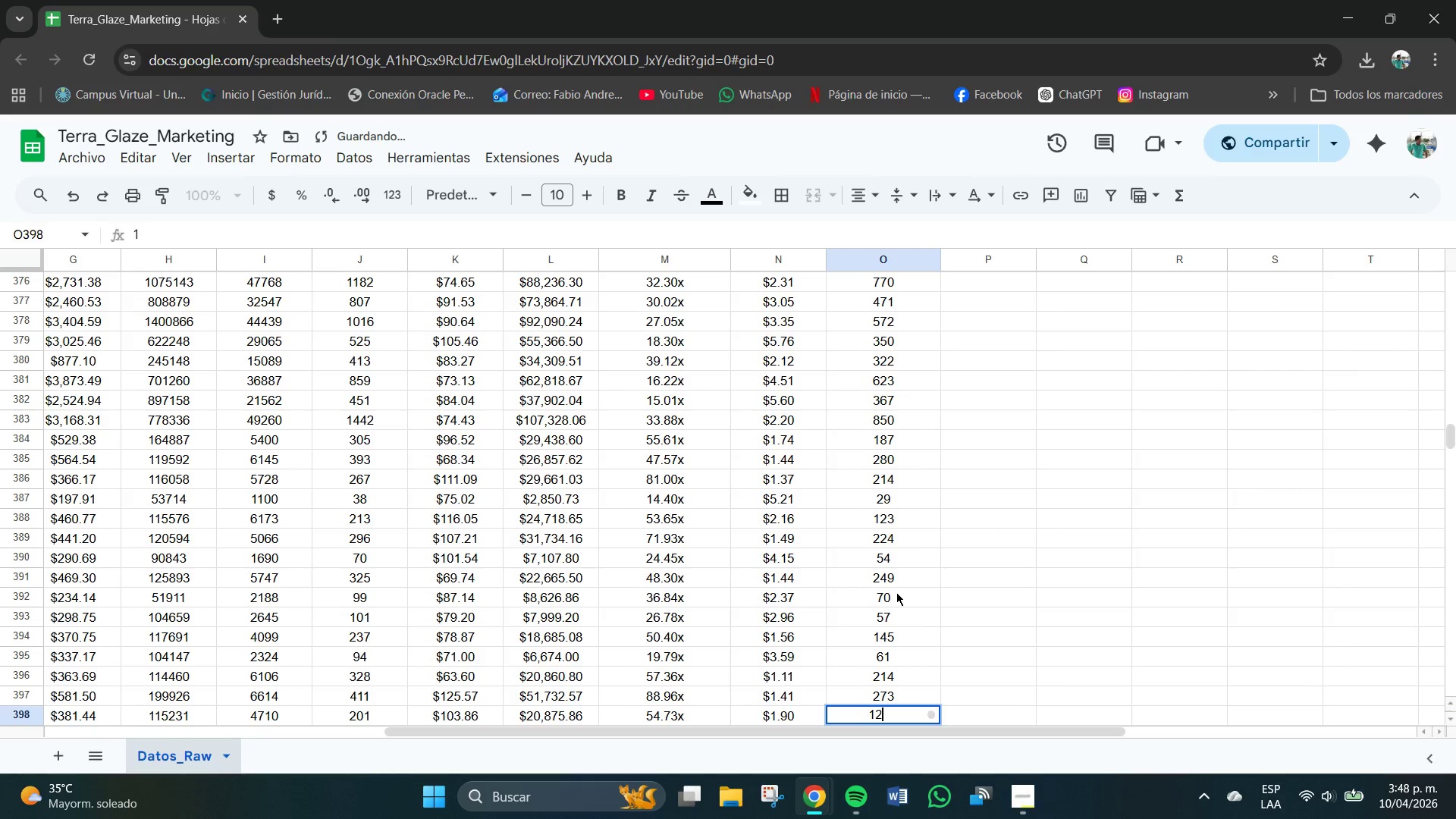 
key(Numpad2)
 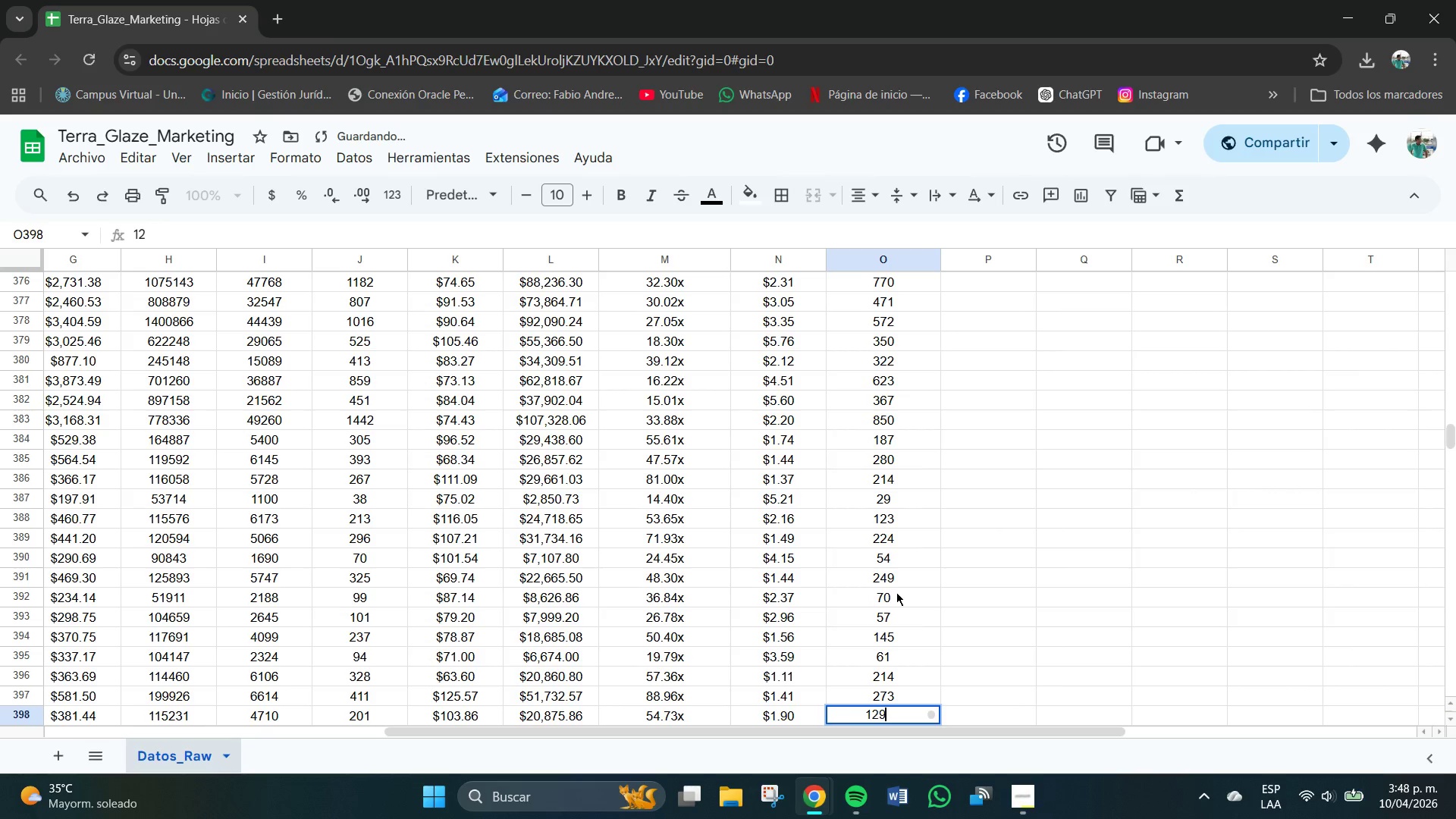 
key(Numpad9)
 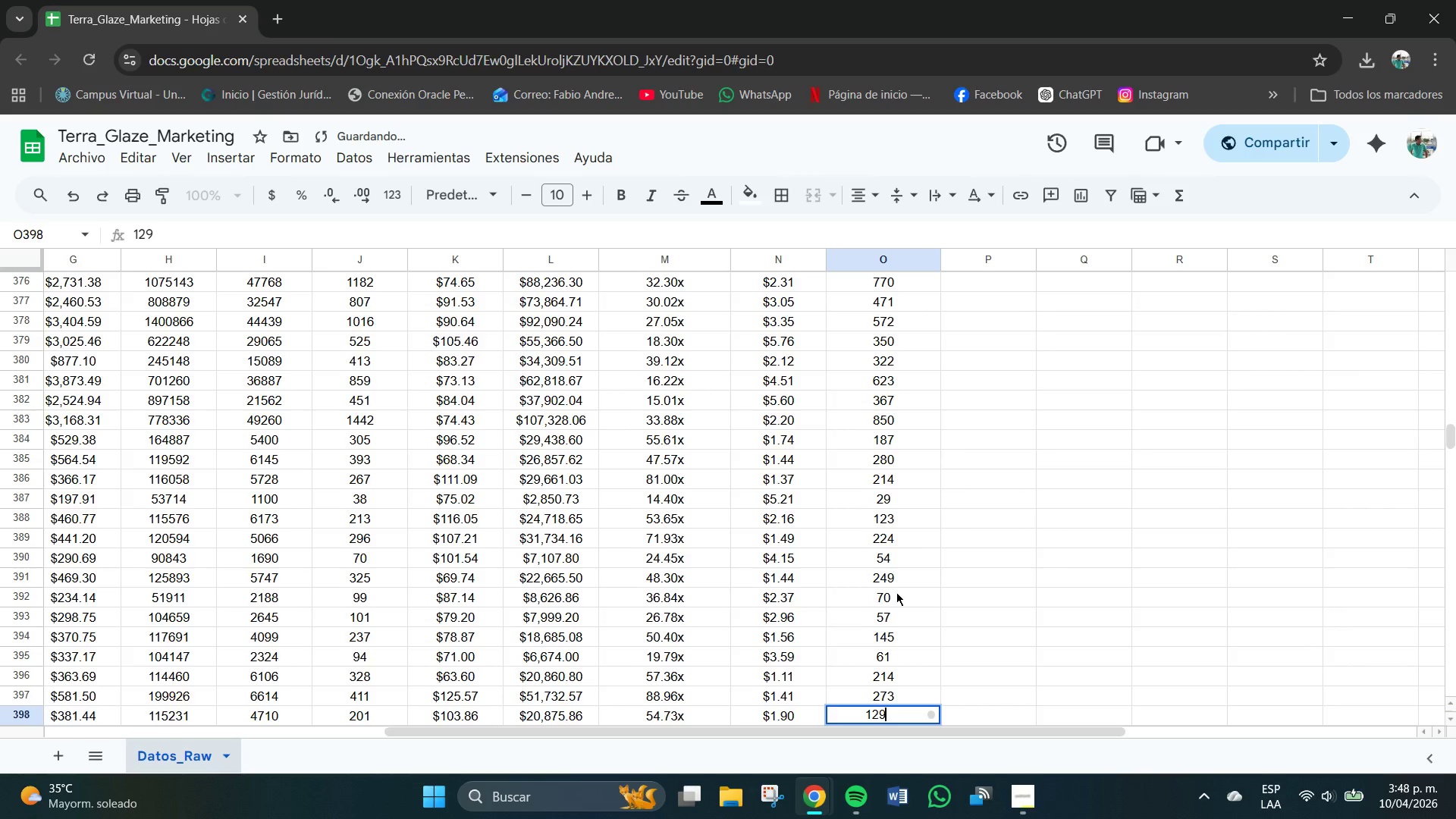 
key(NumpadEnter)
 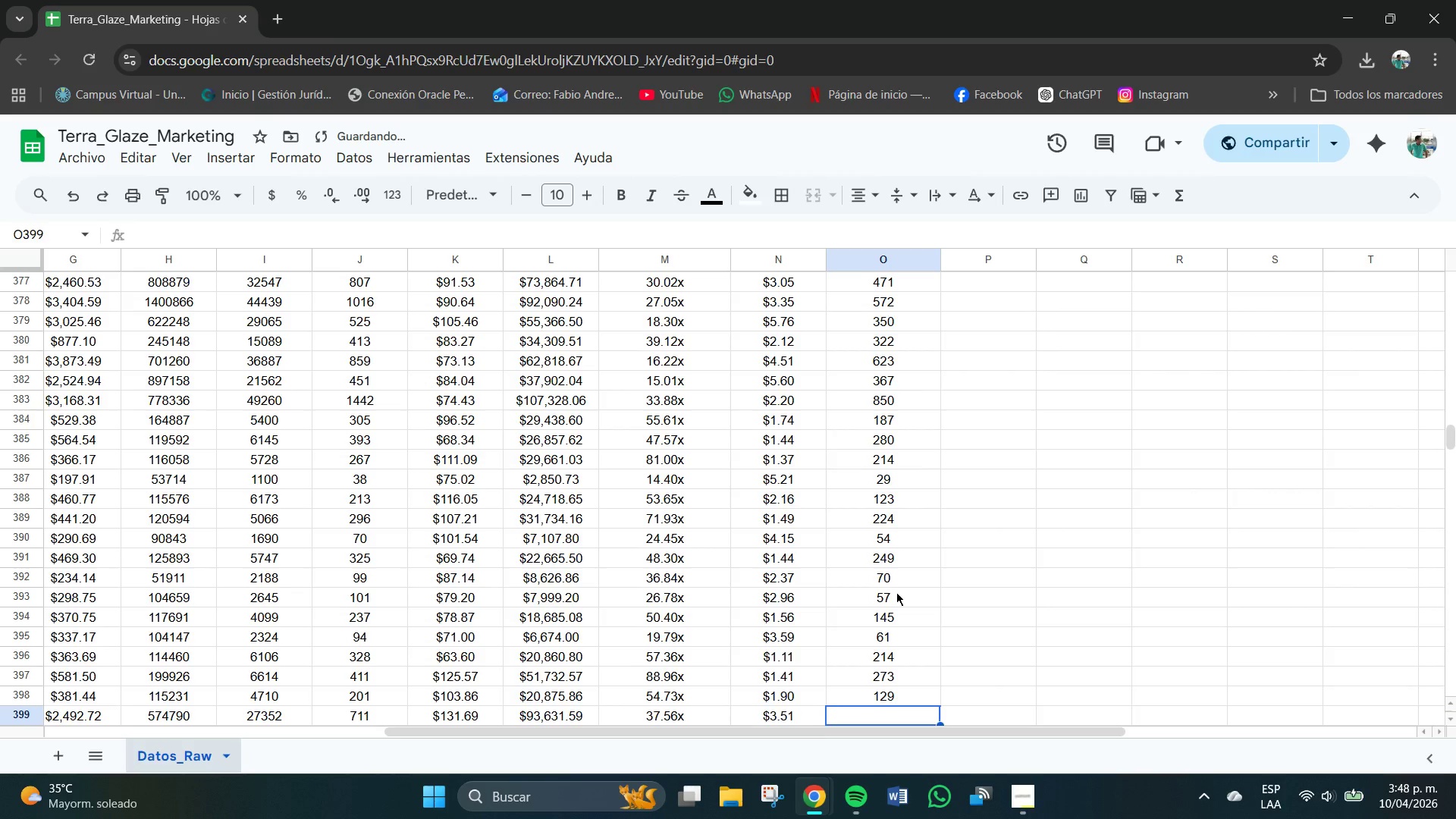 
key(Numpad5)
 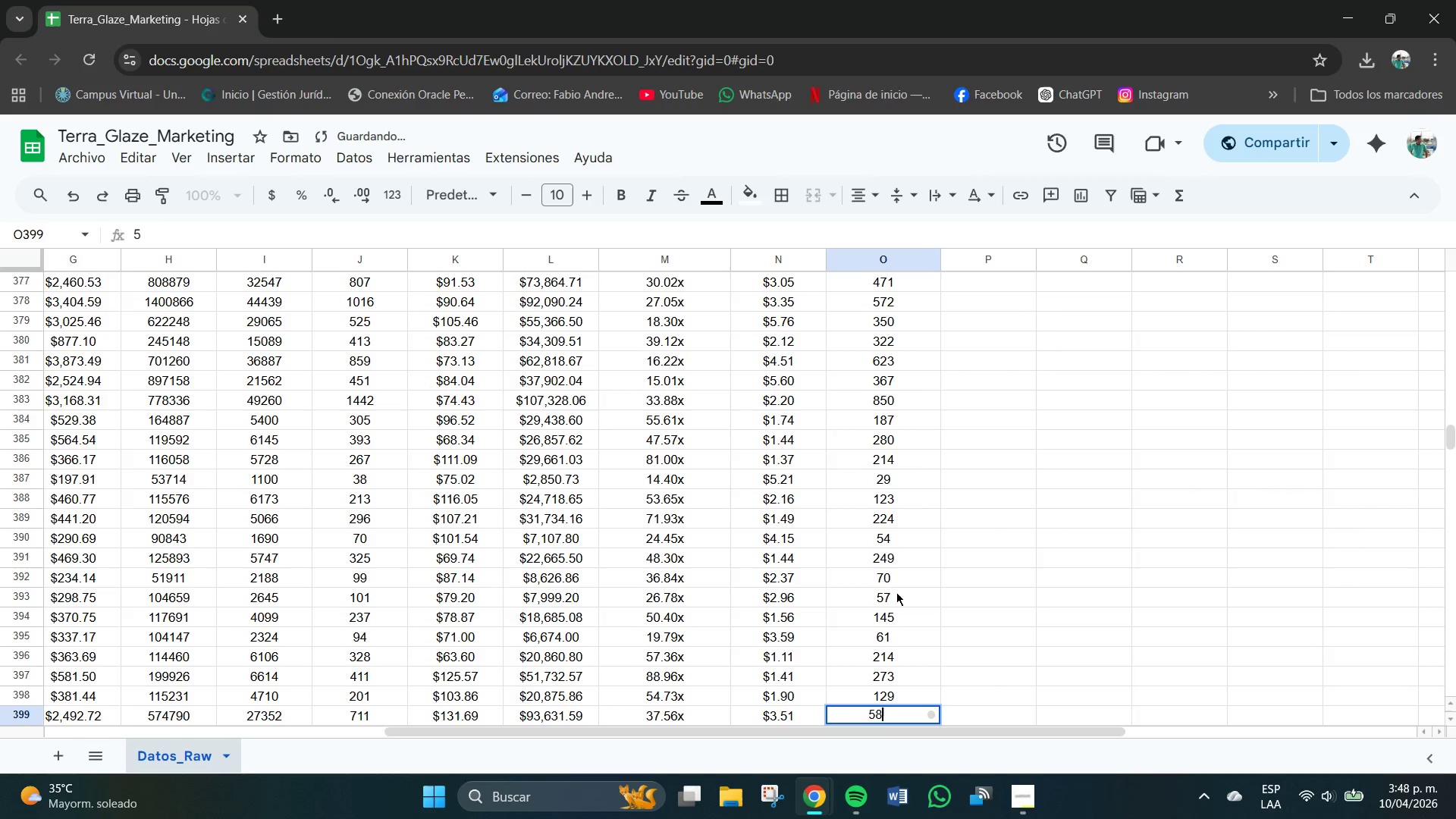 
key(Numpad8)
 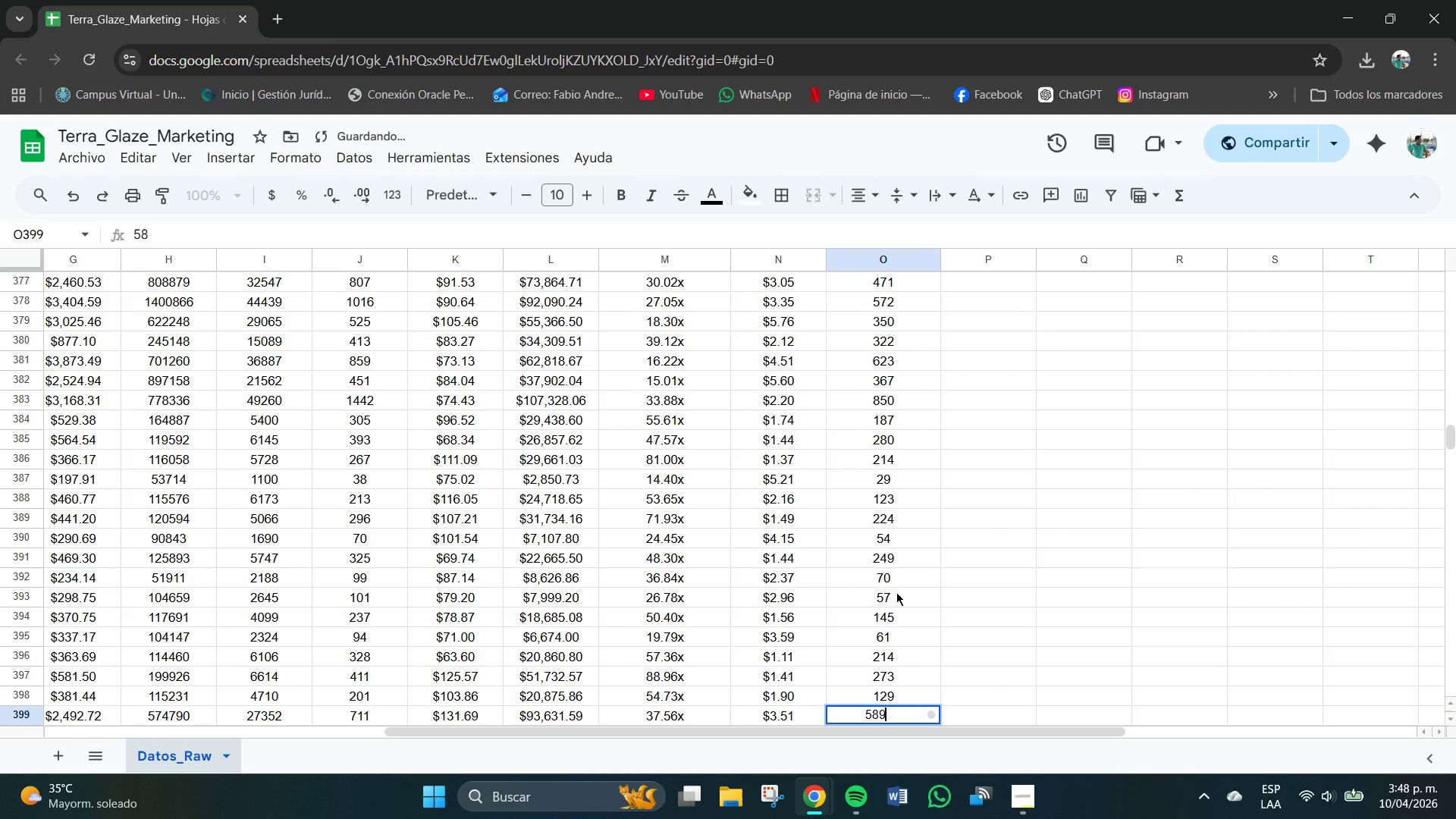 
key(Numpad9)
 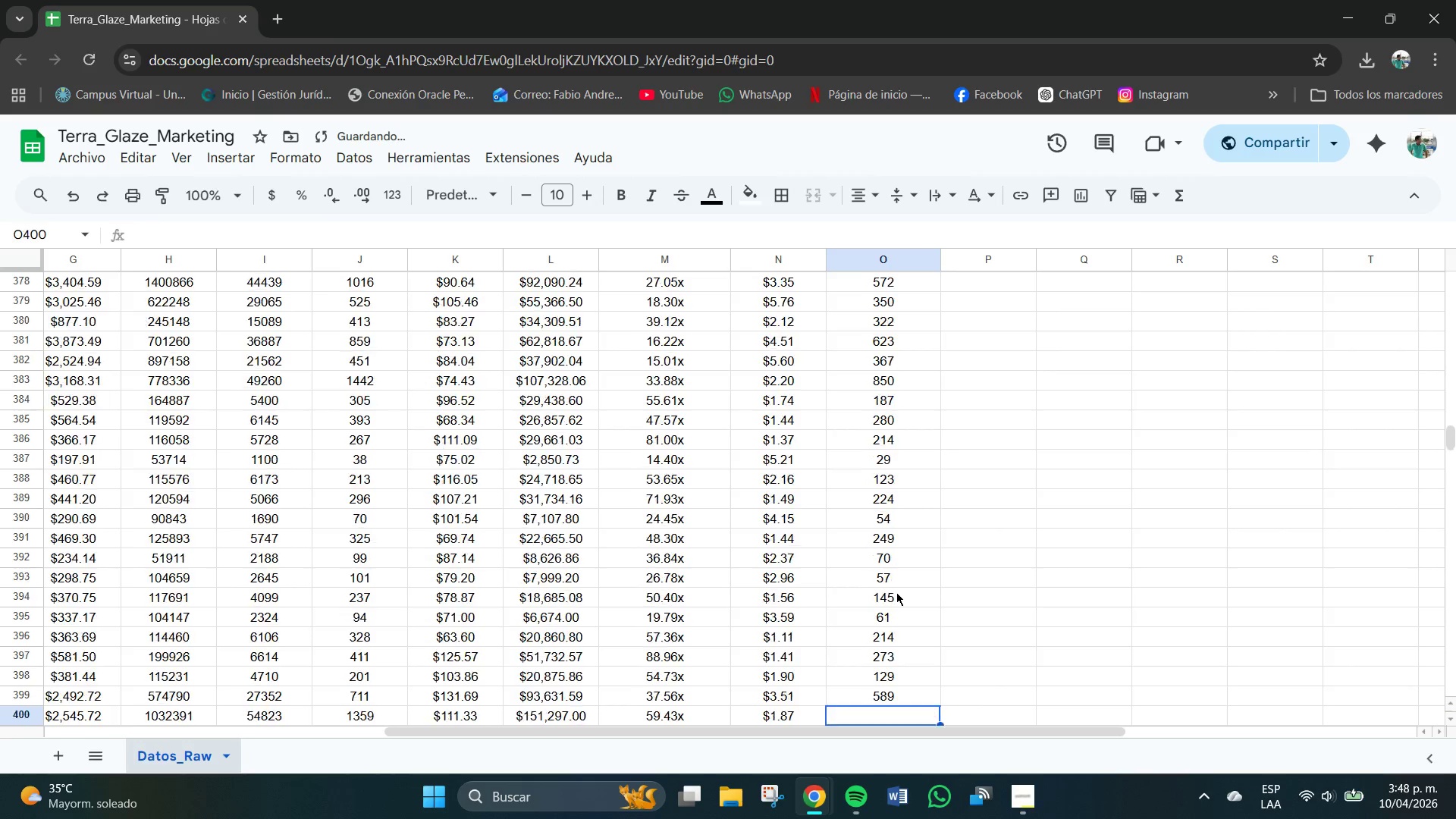 
key(NumpadEnter)
 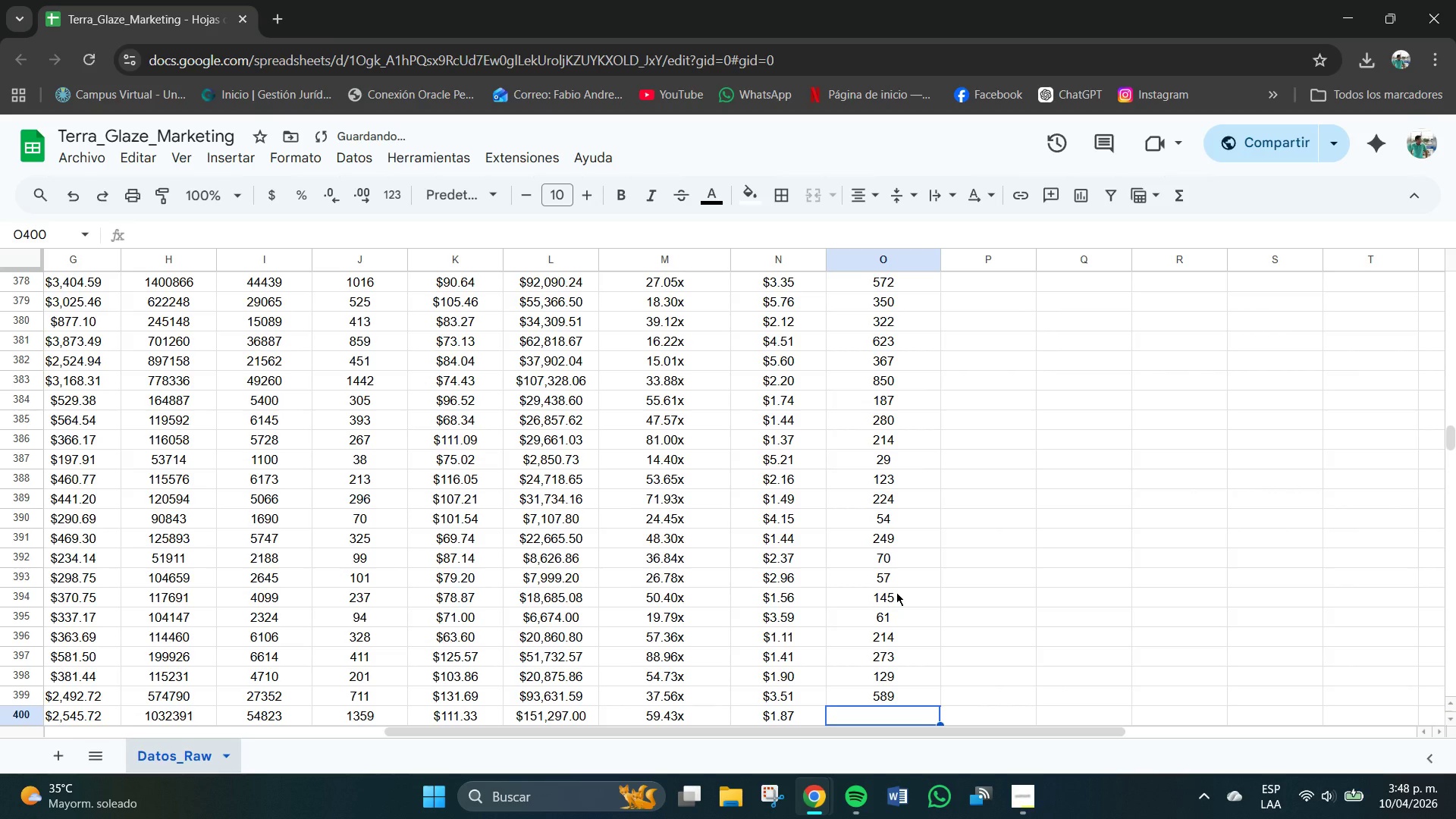 
key(Numpad8)
 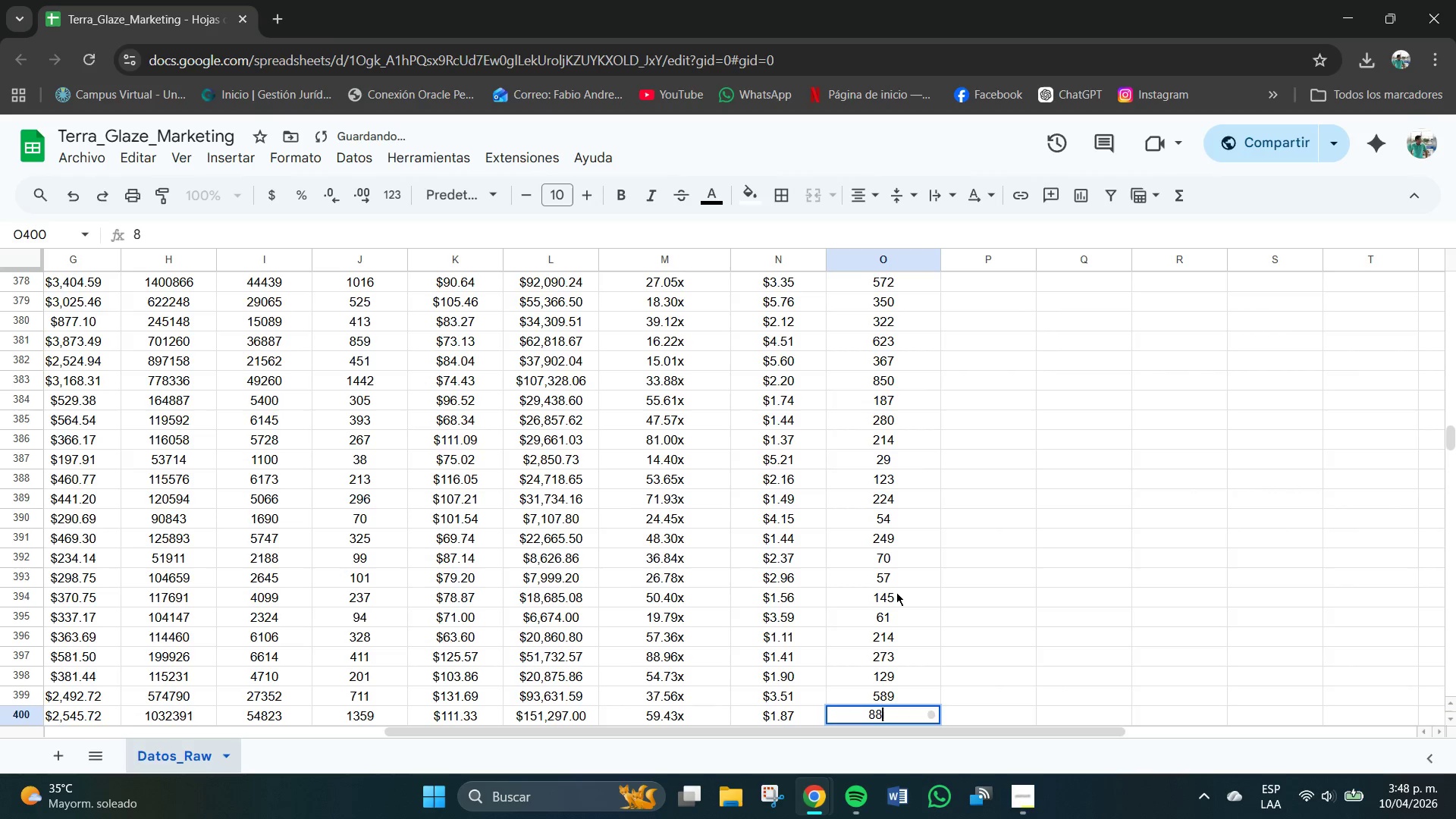 
key(Numpad8)
 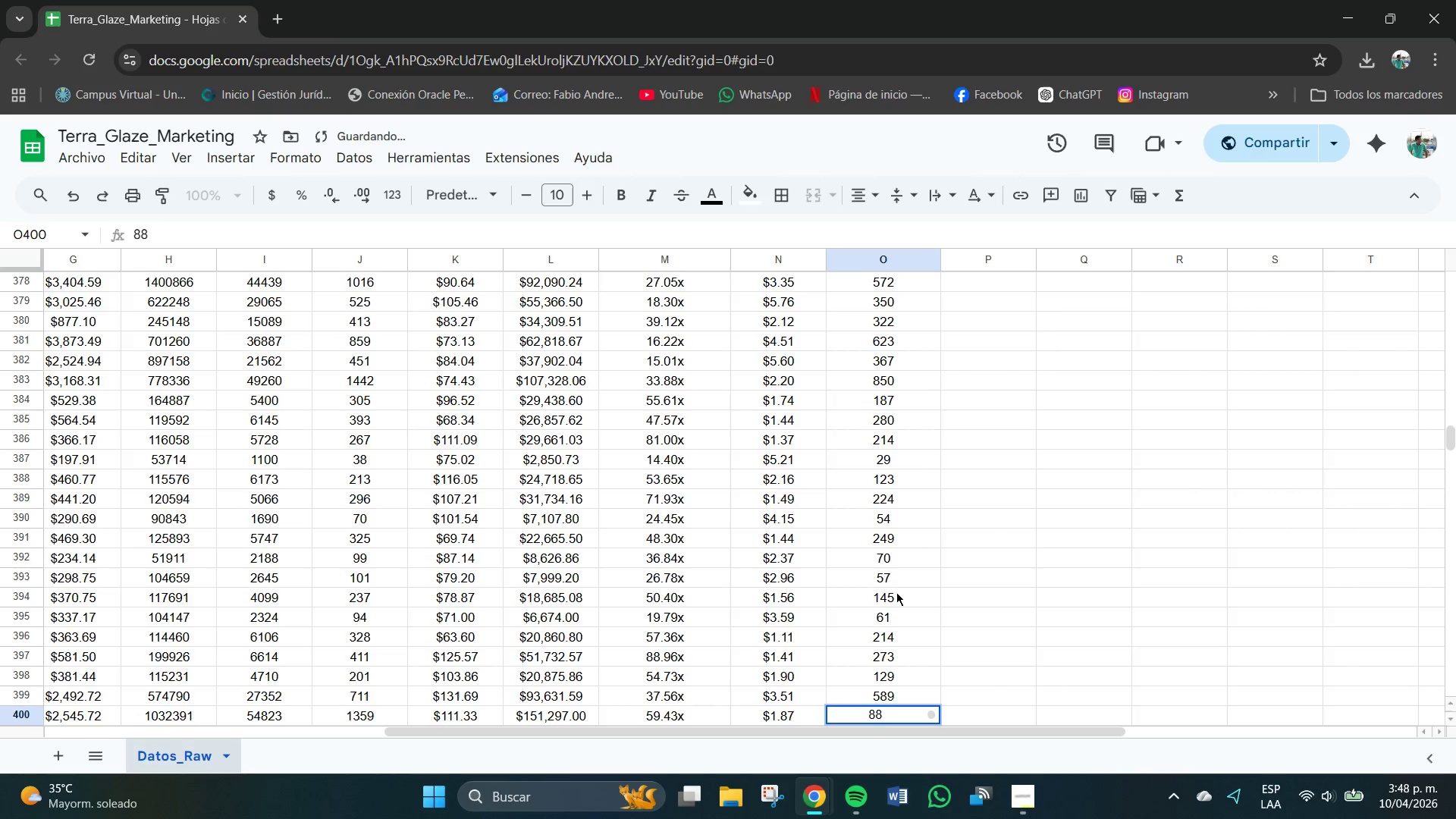 
key(Numpad2)
 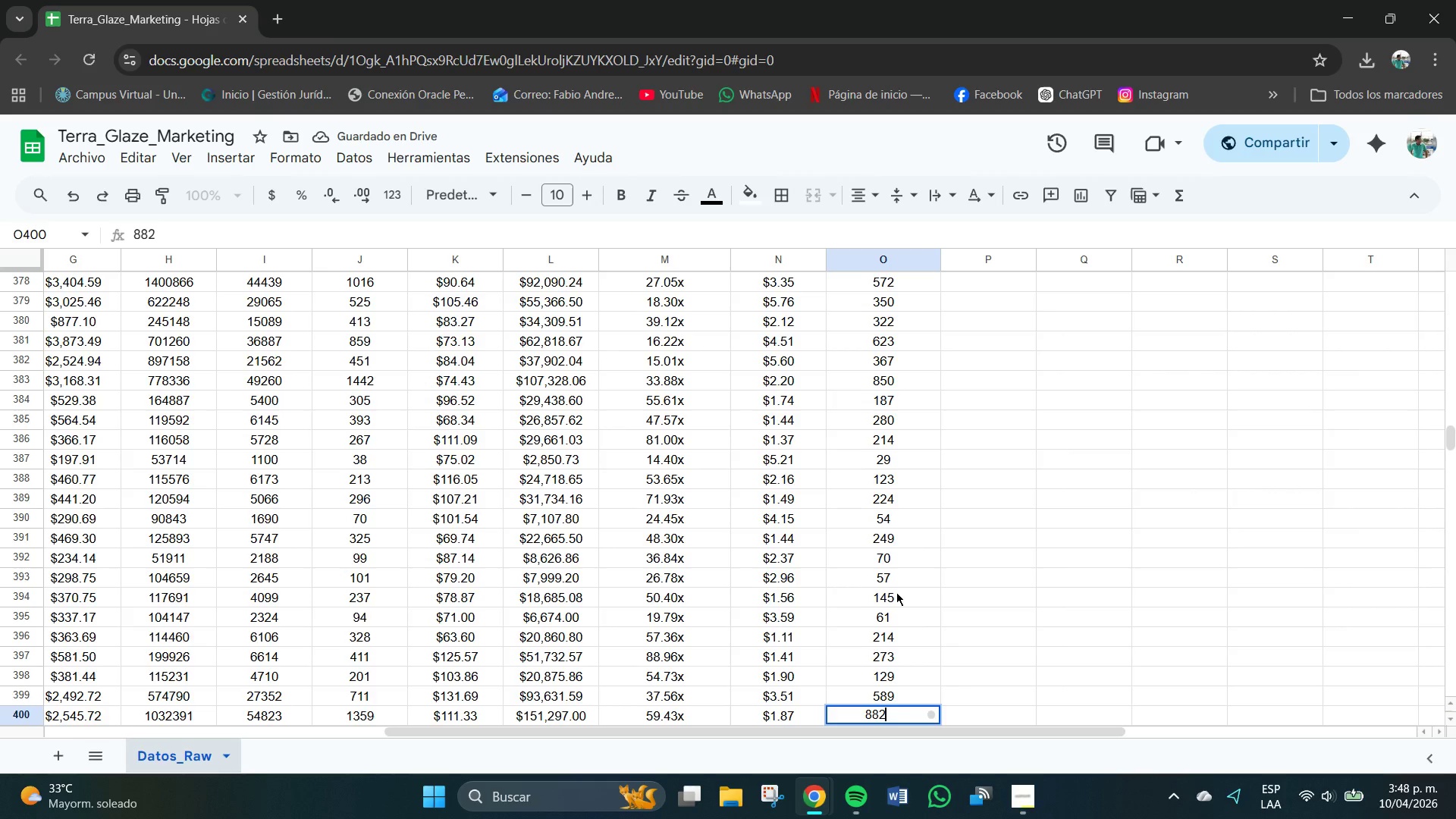 
key(NumpadEnter)
 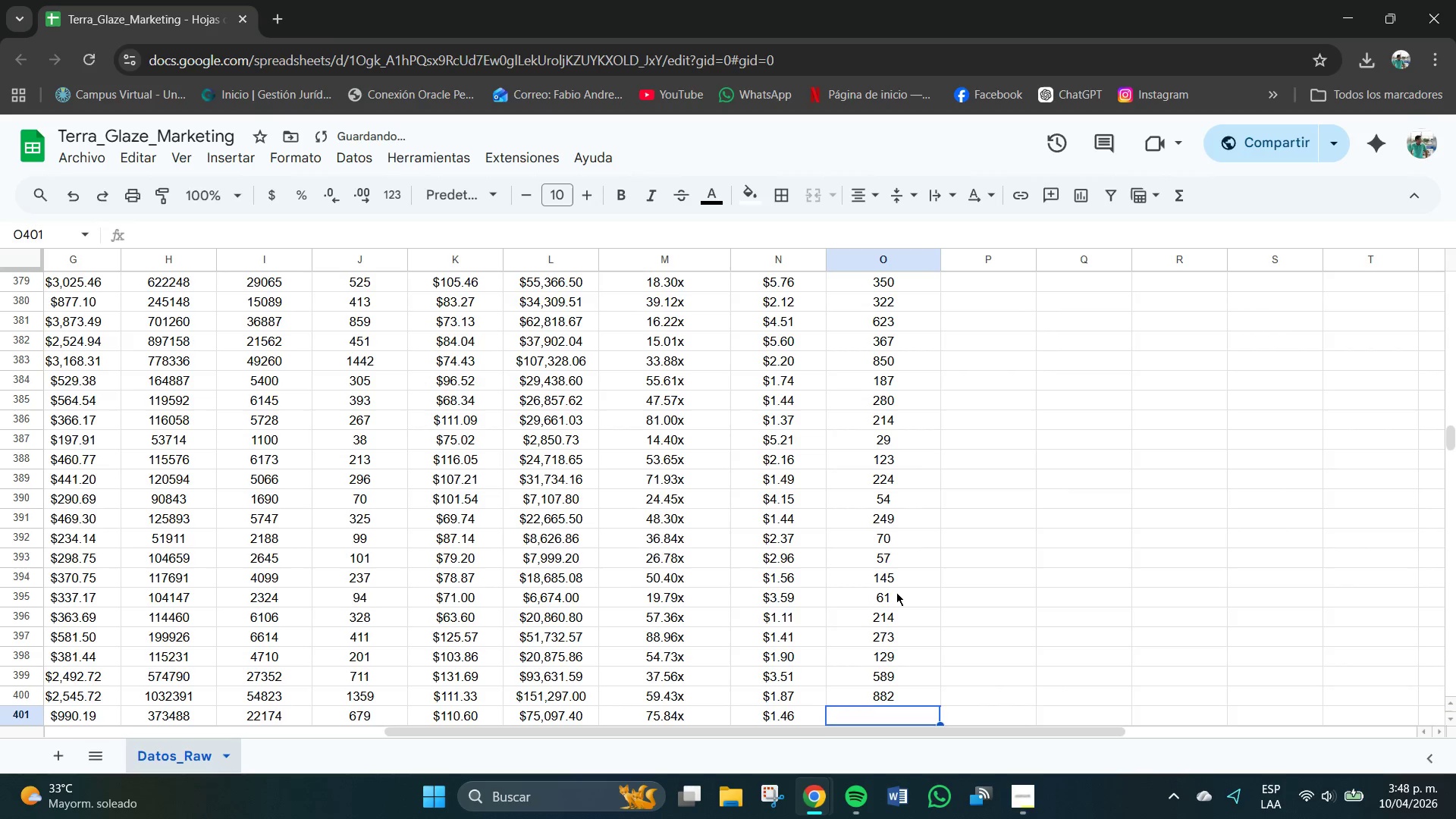 
key(Numpad4)
 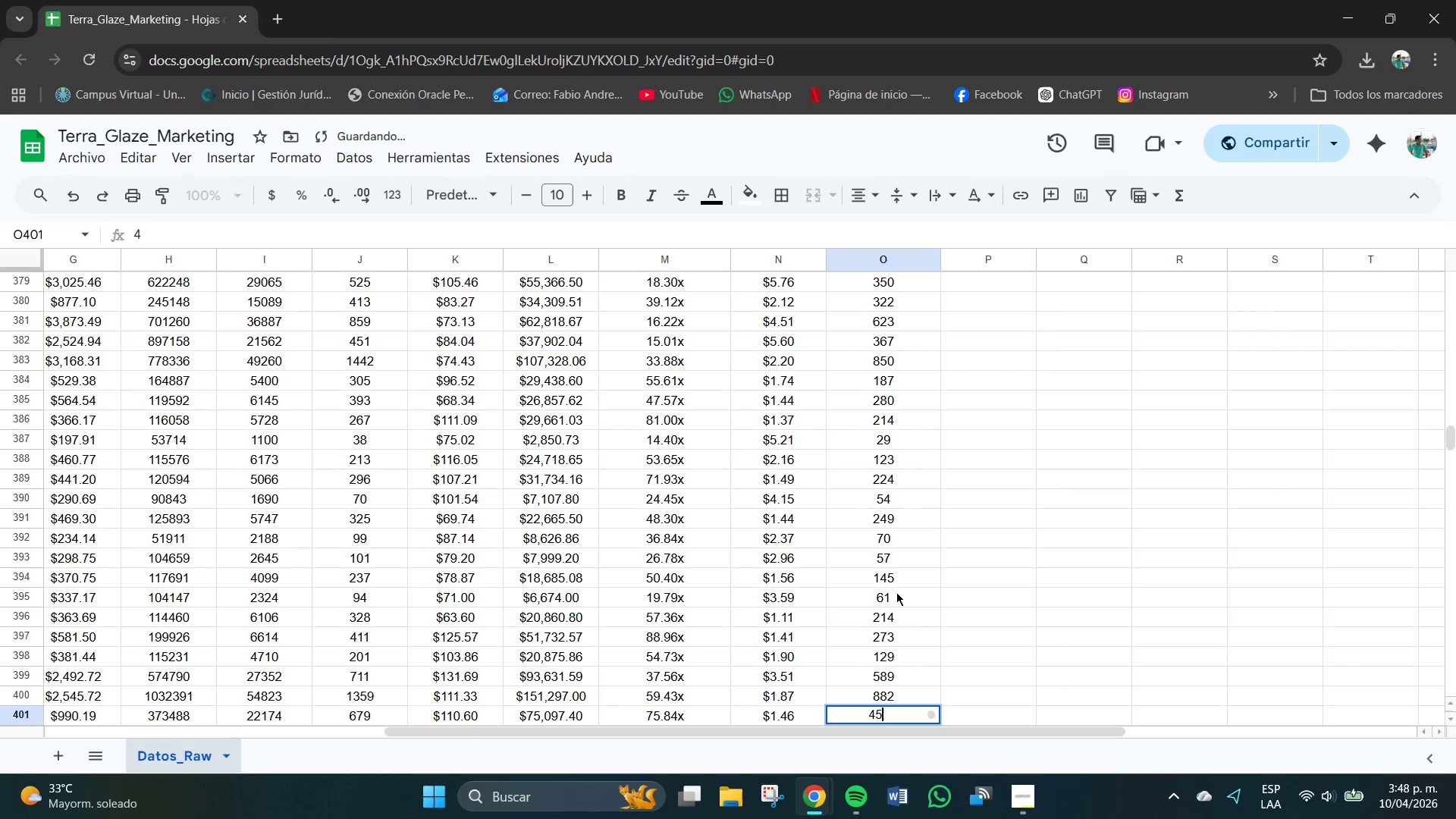 
key(Numpad5)
 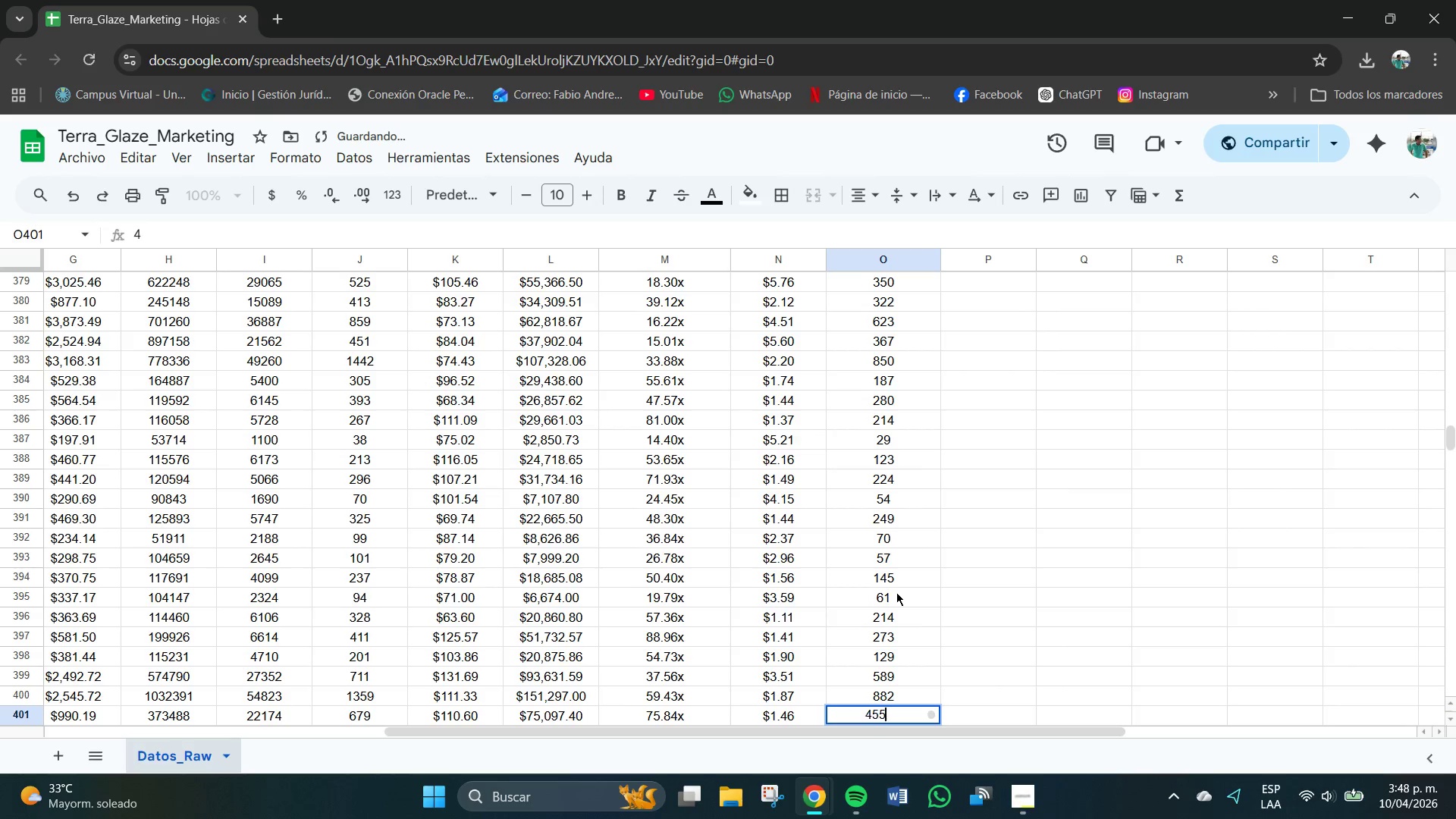 
key(Numpad5)
 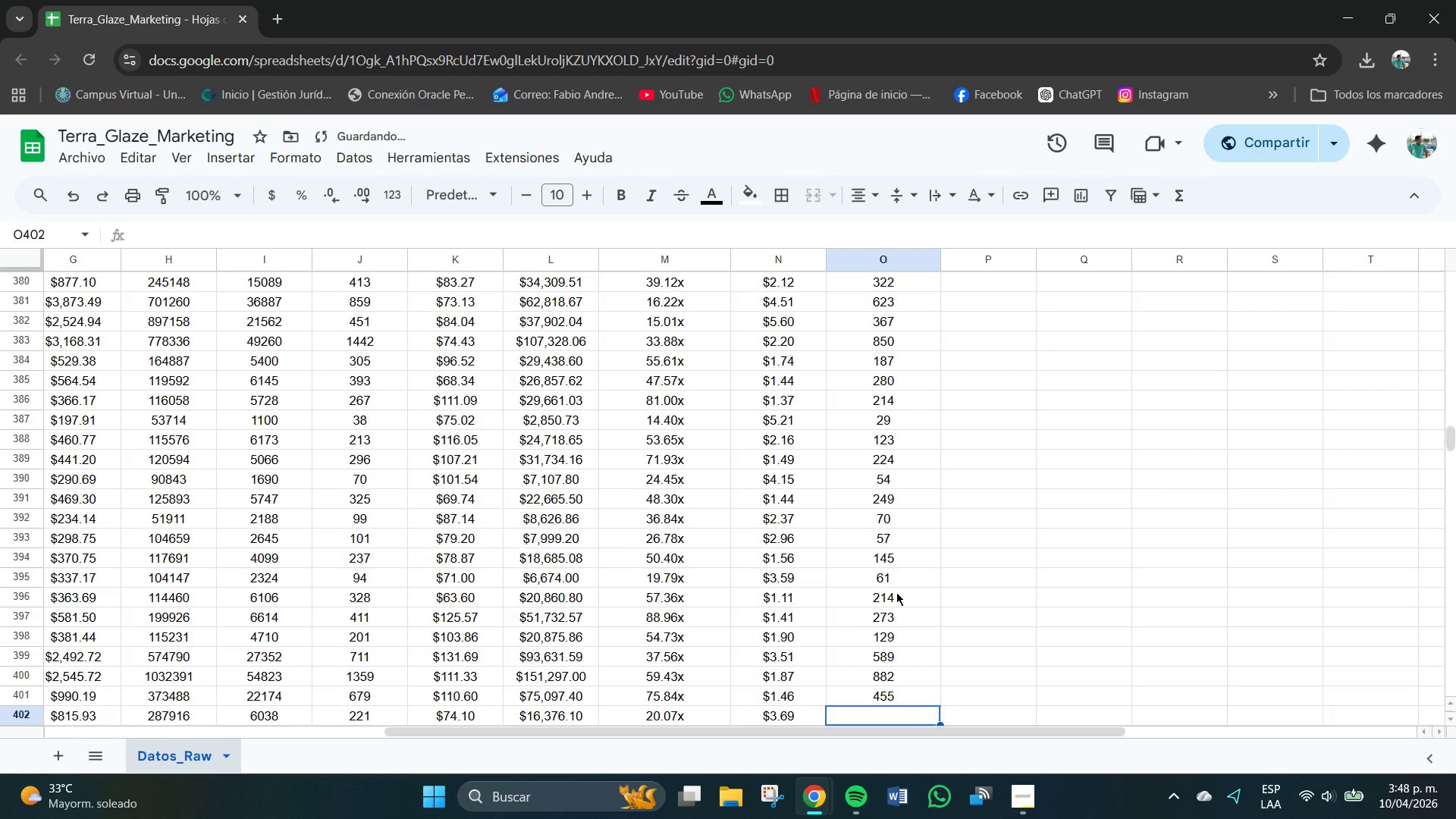 
key(NumpadEnter)
 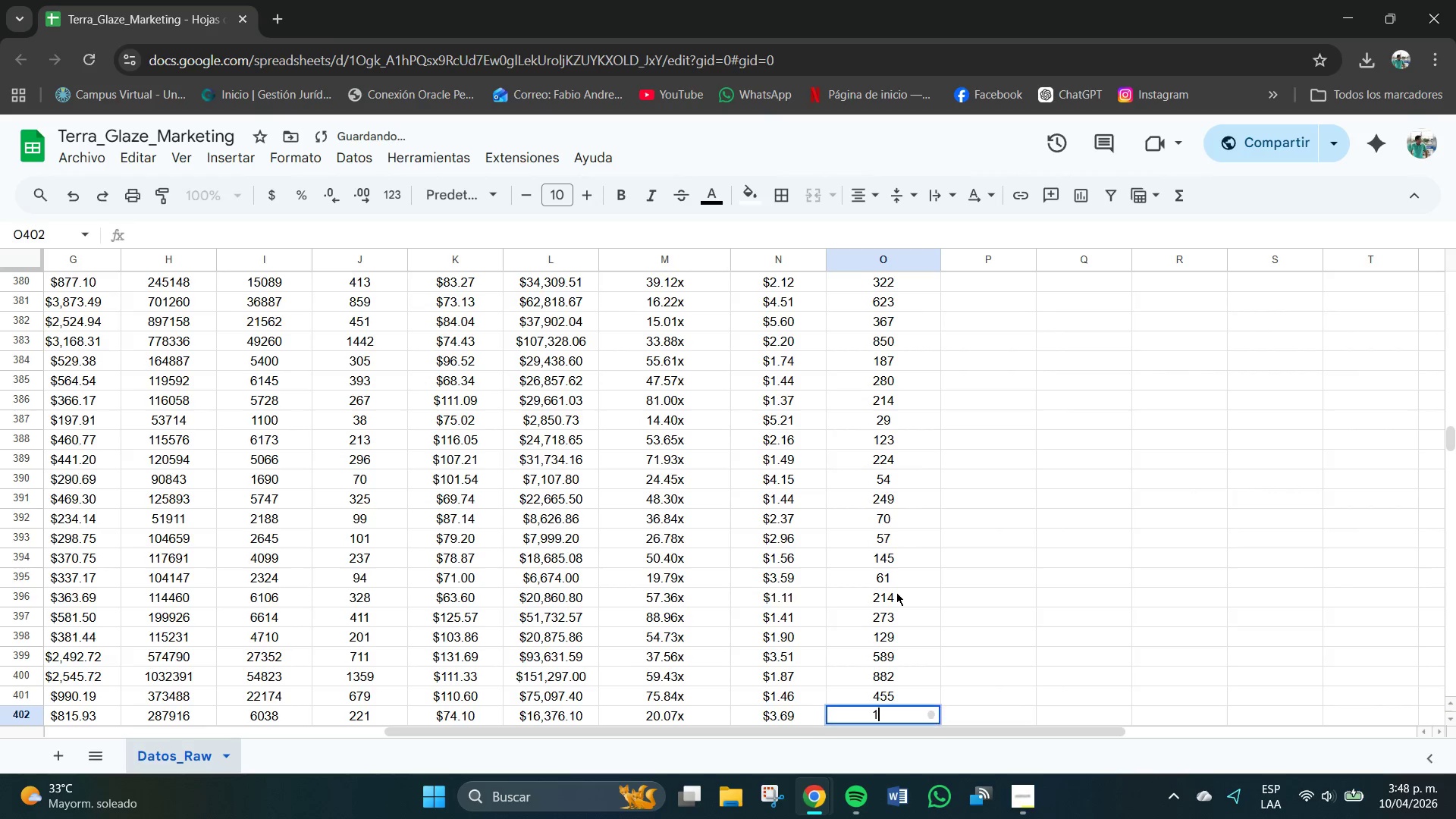 
key(Numpad1)
 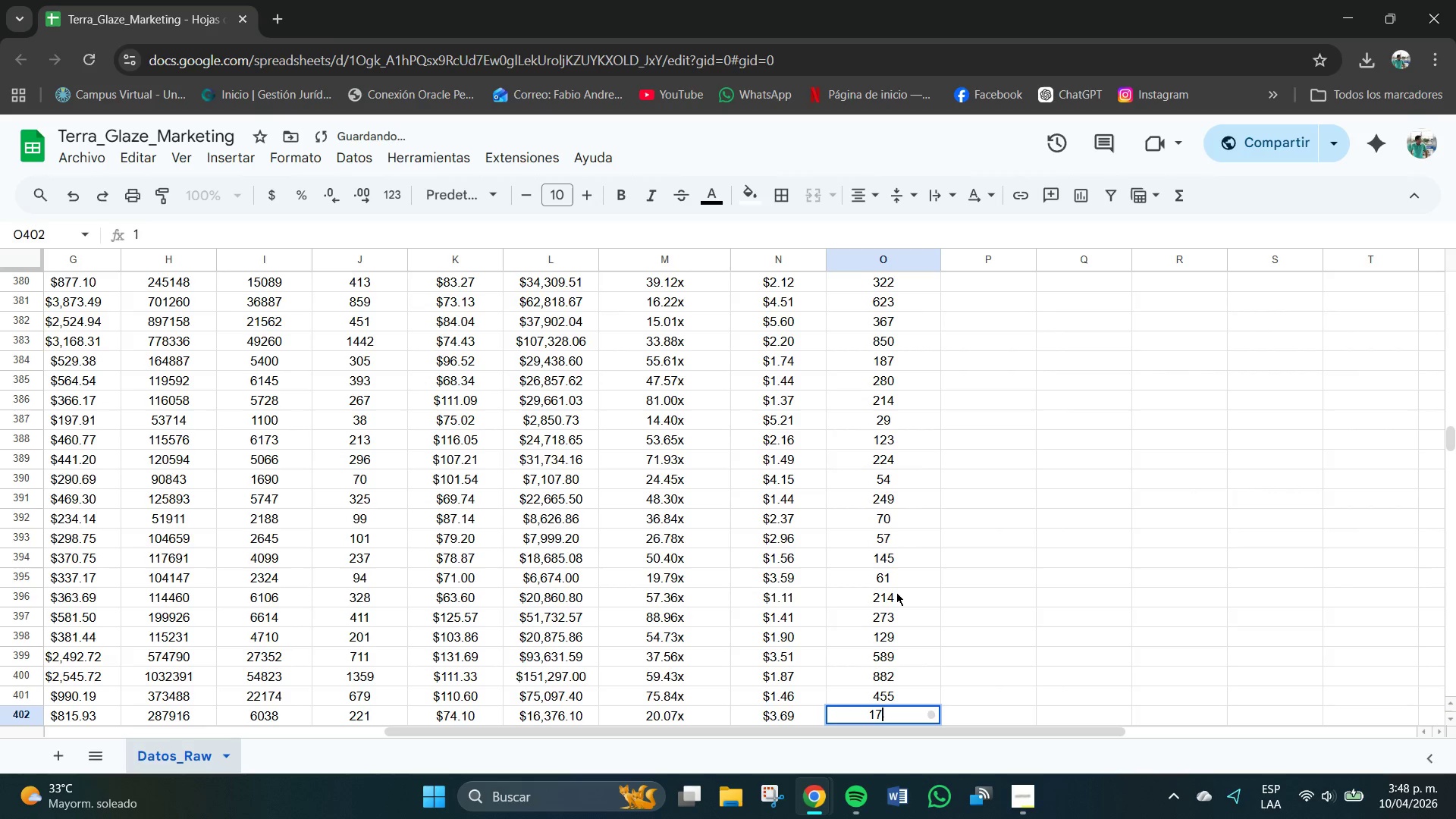 
key(Numpad7)
 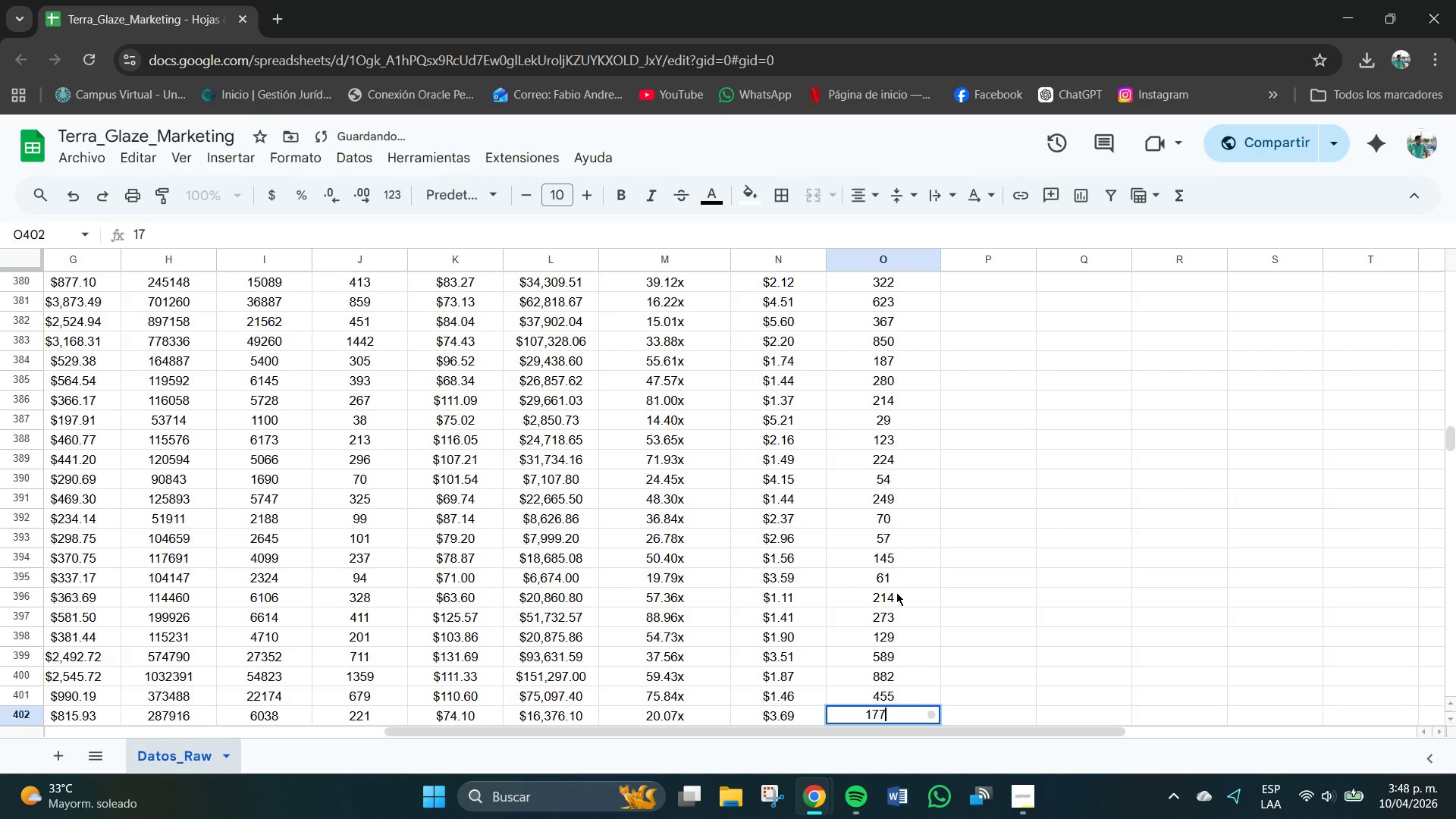 
key(Numpad7)
 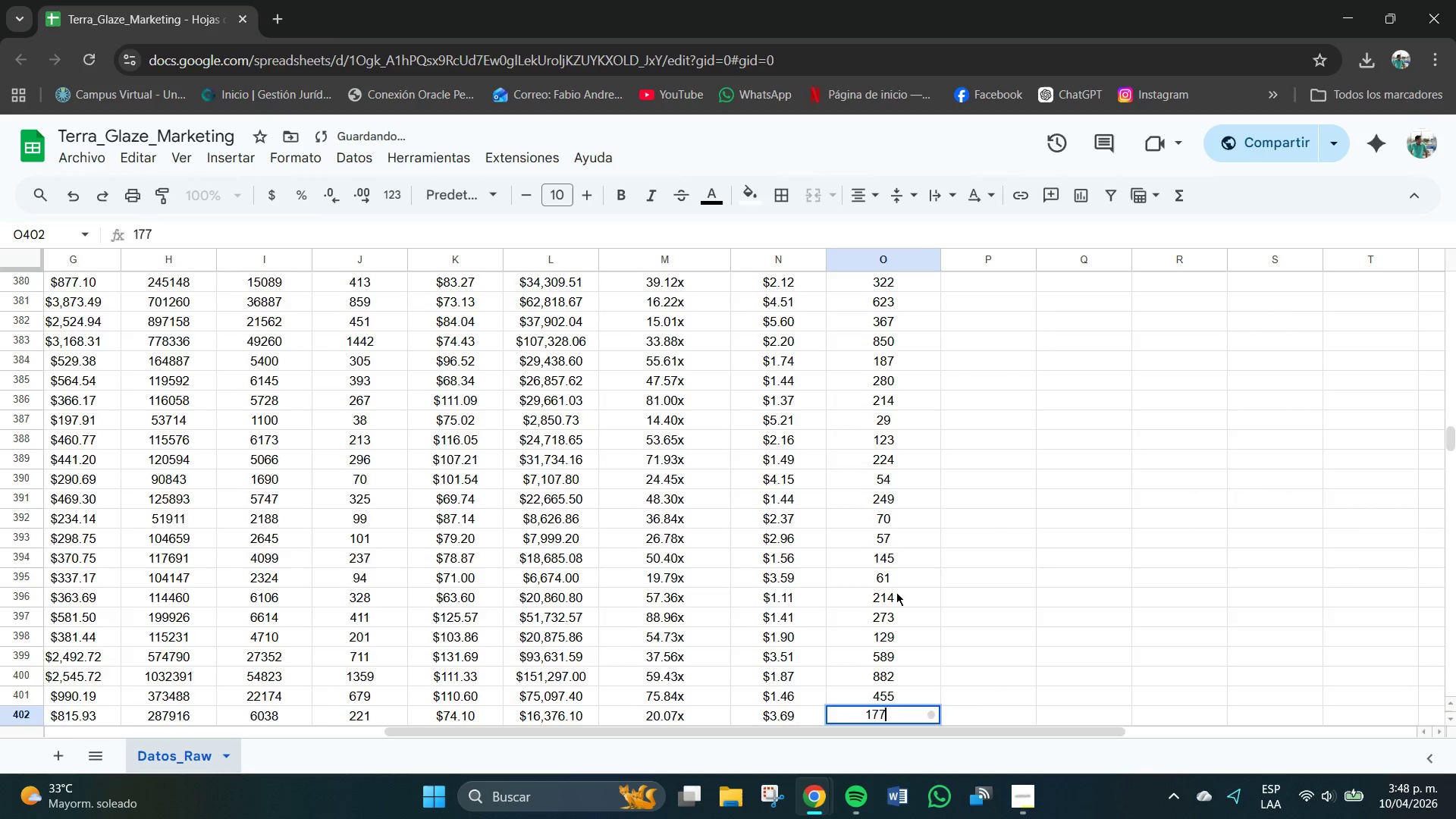 
key(NumpadEnter)
 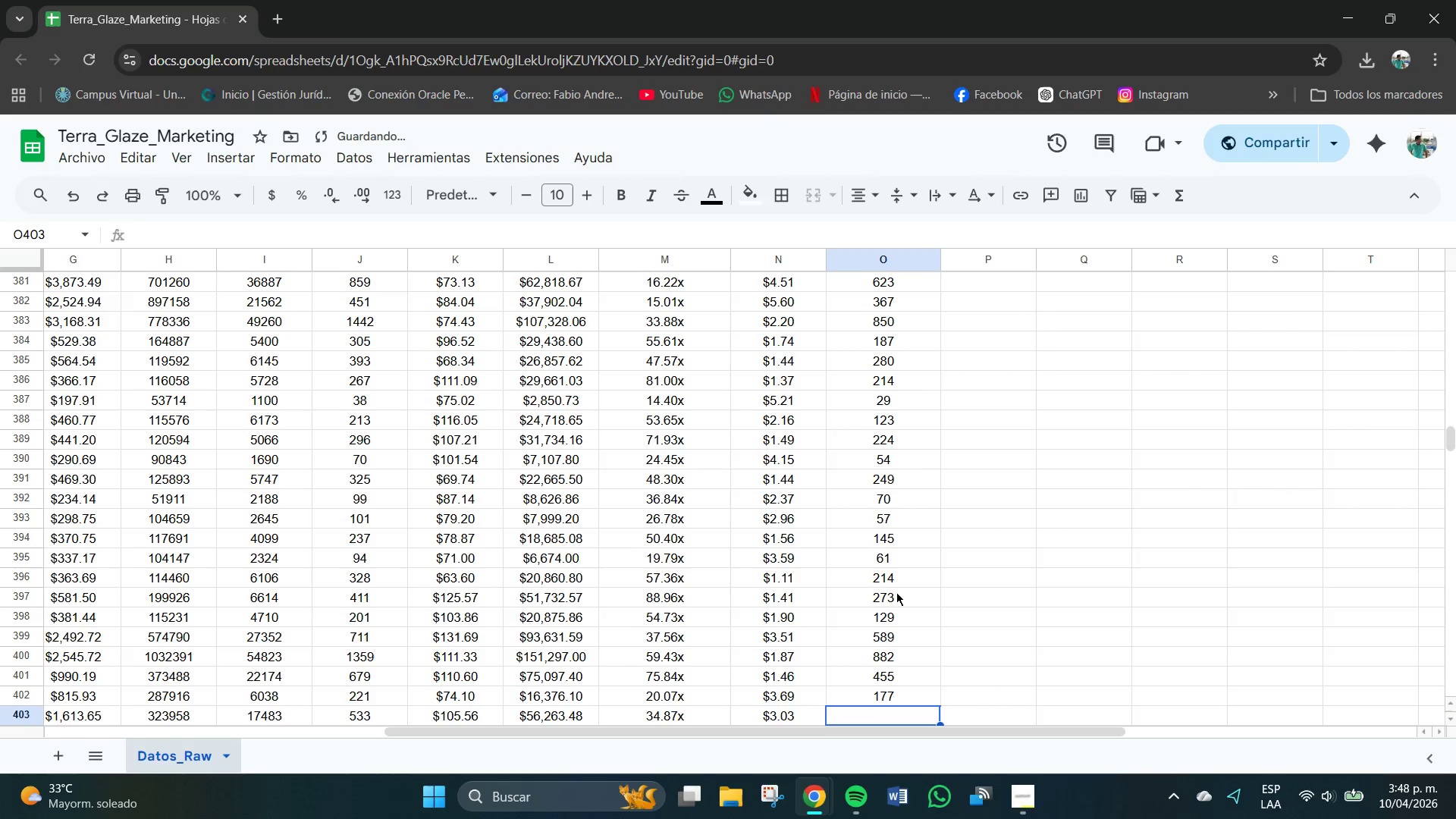 
key(Numpad3)
 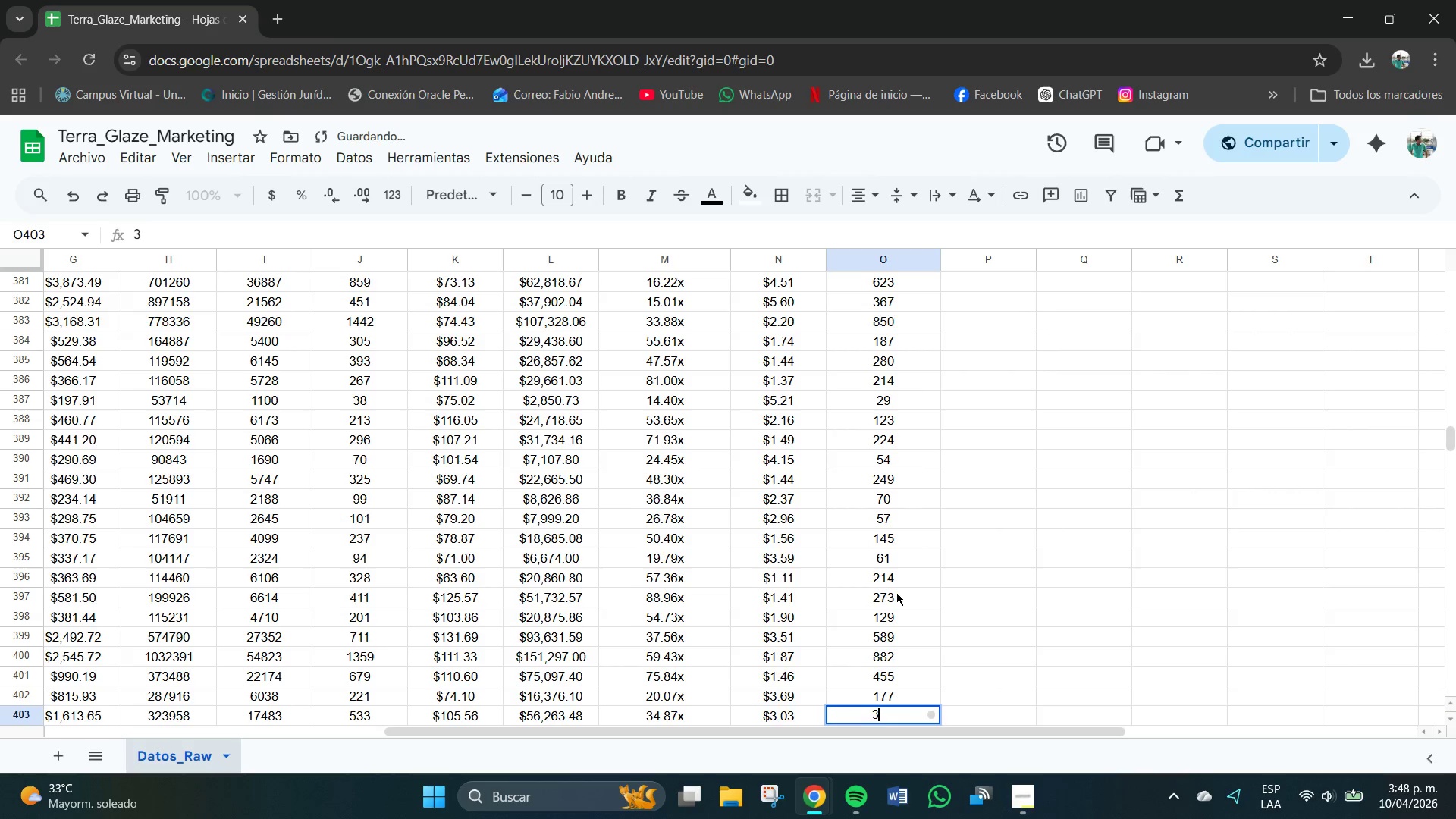 
key(Numpad9)
 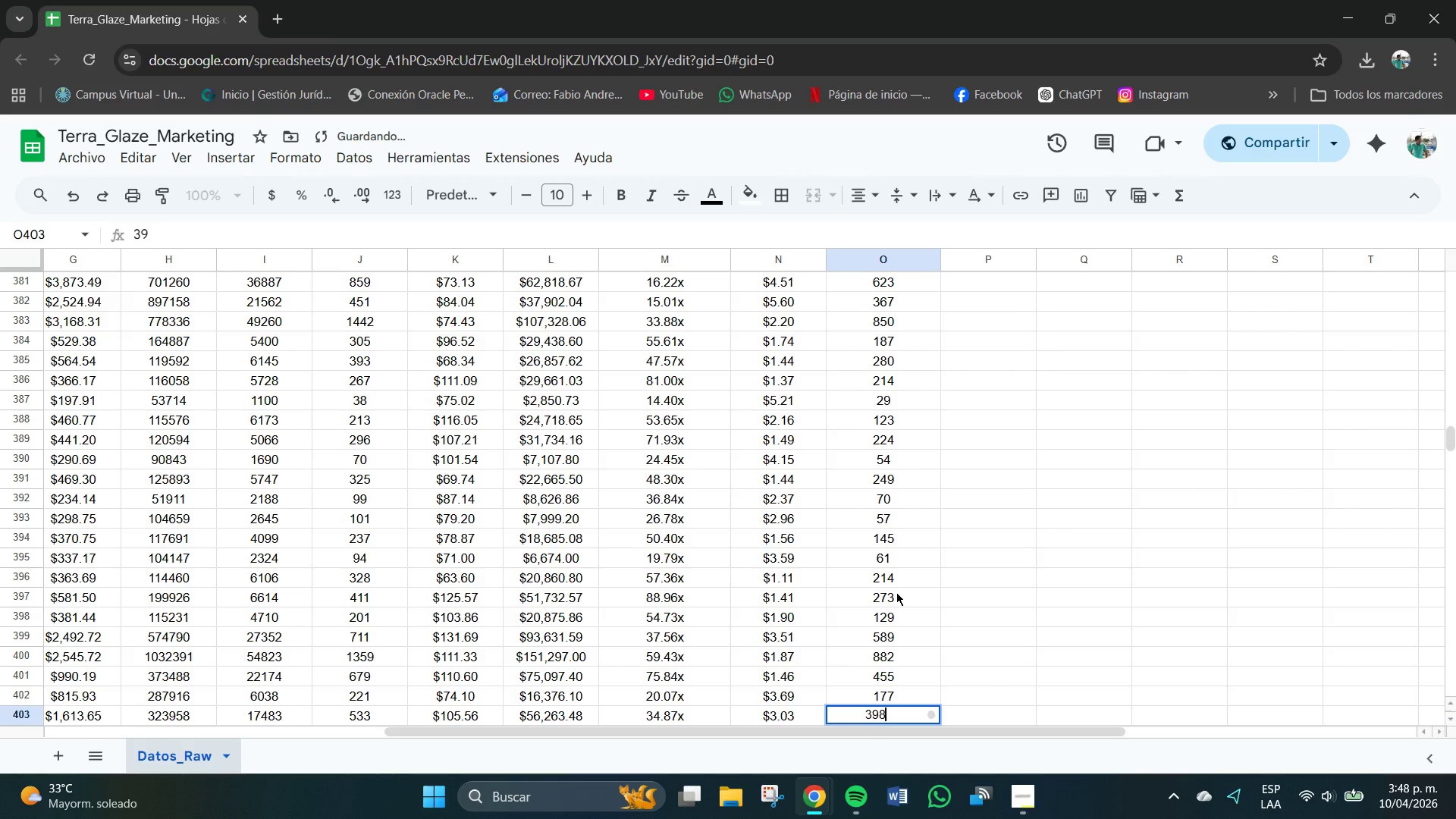 
key(Numpad8)
 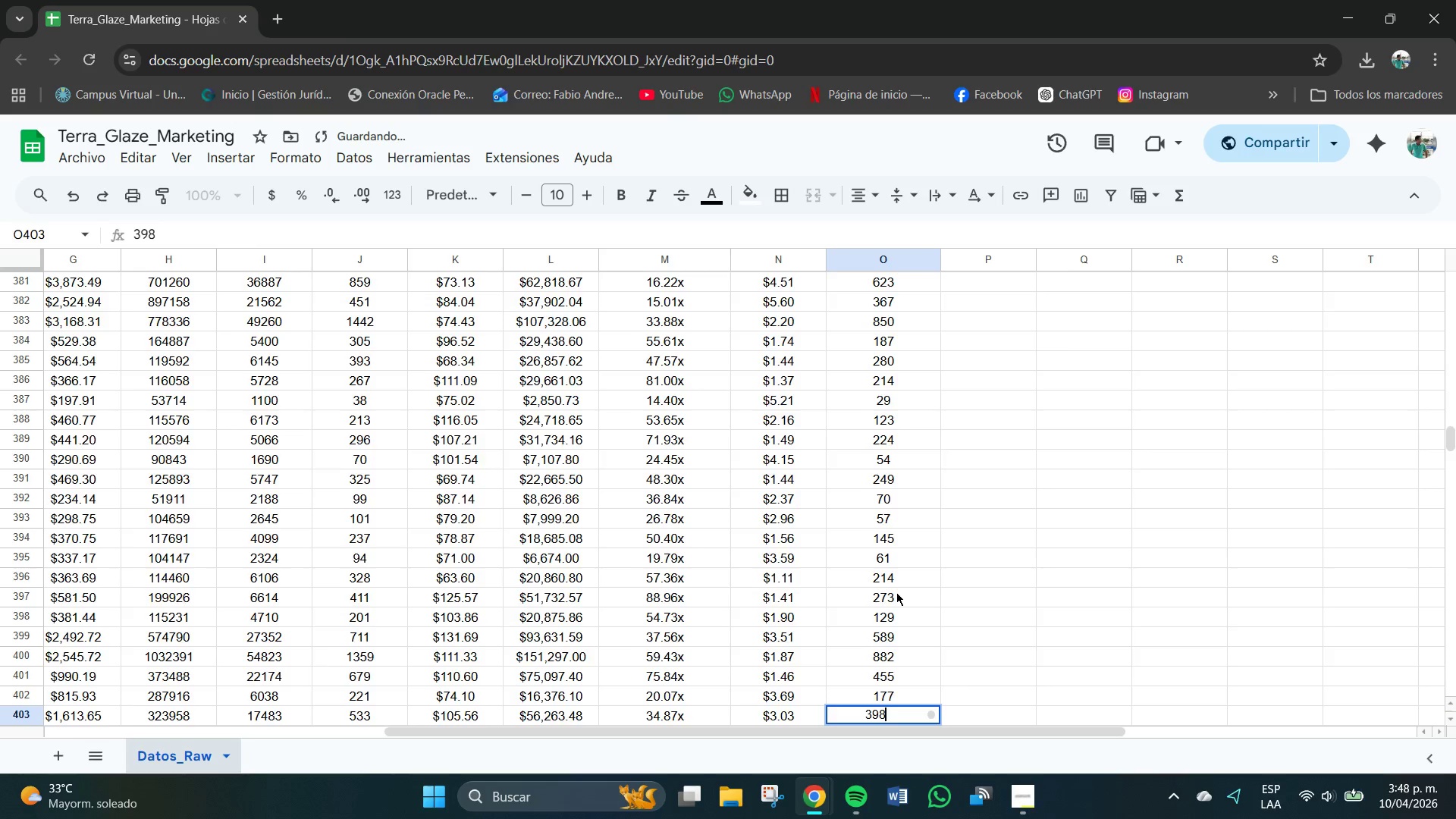 
key(NumpadEnter)
 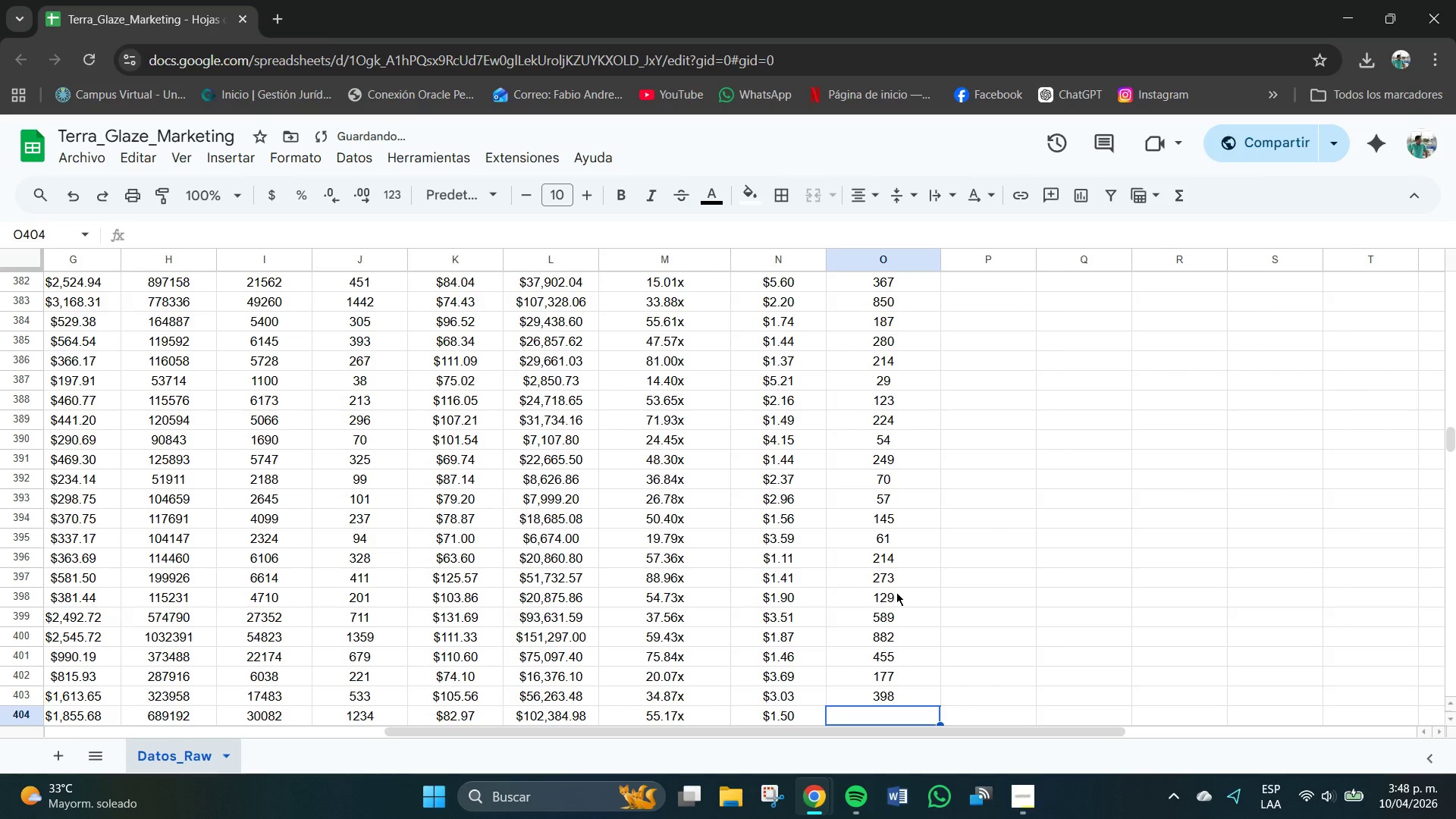 
key(Numpad9)
 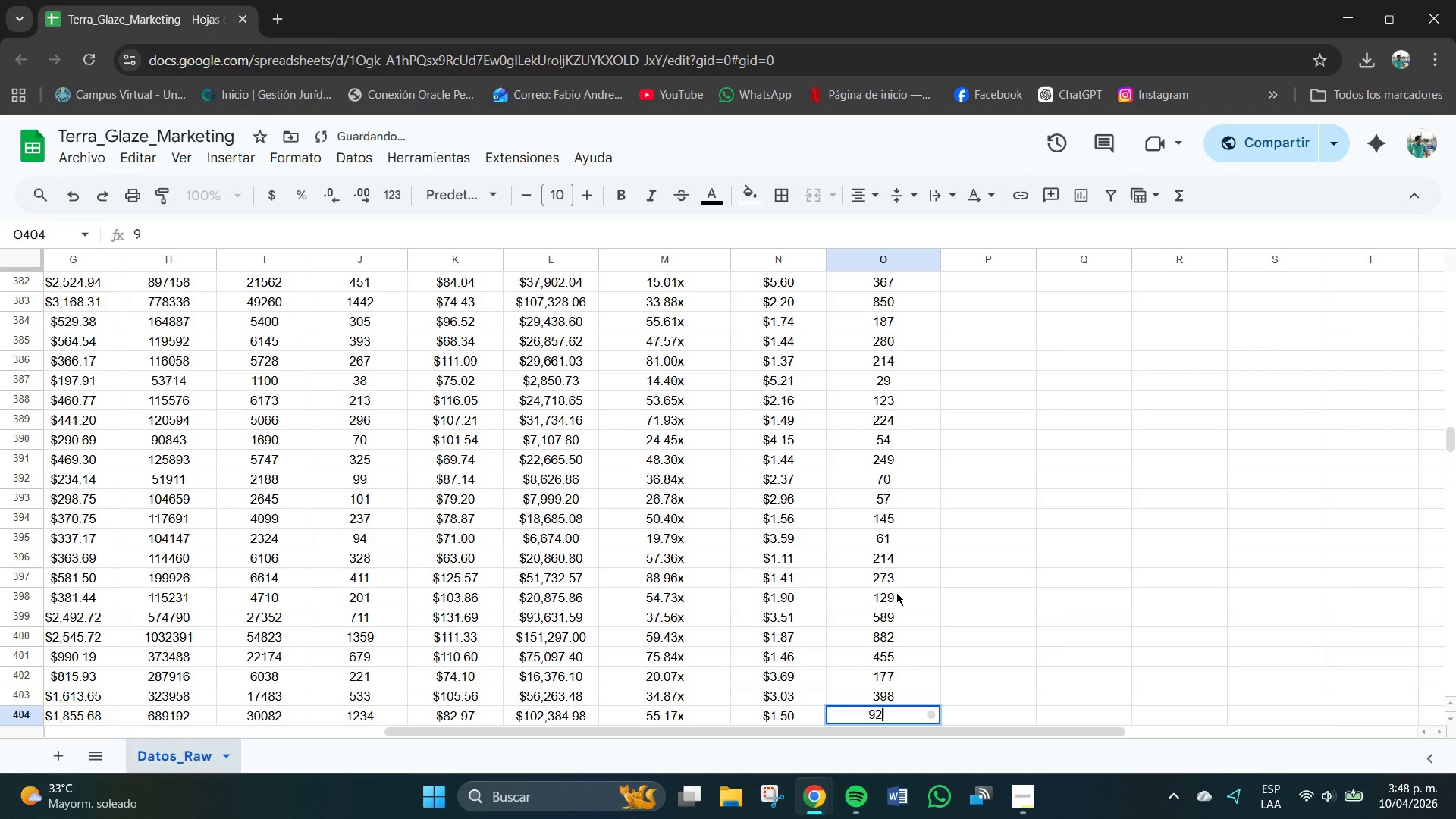 
key(Numpad2)
 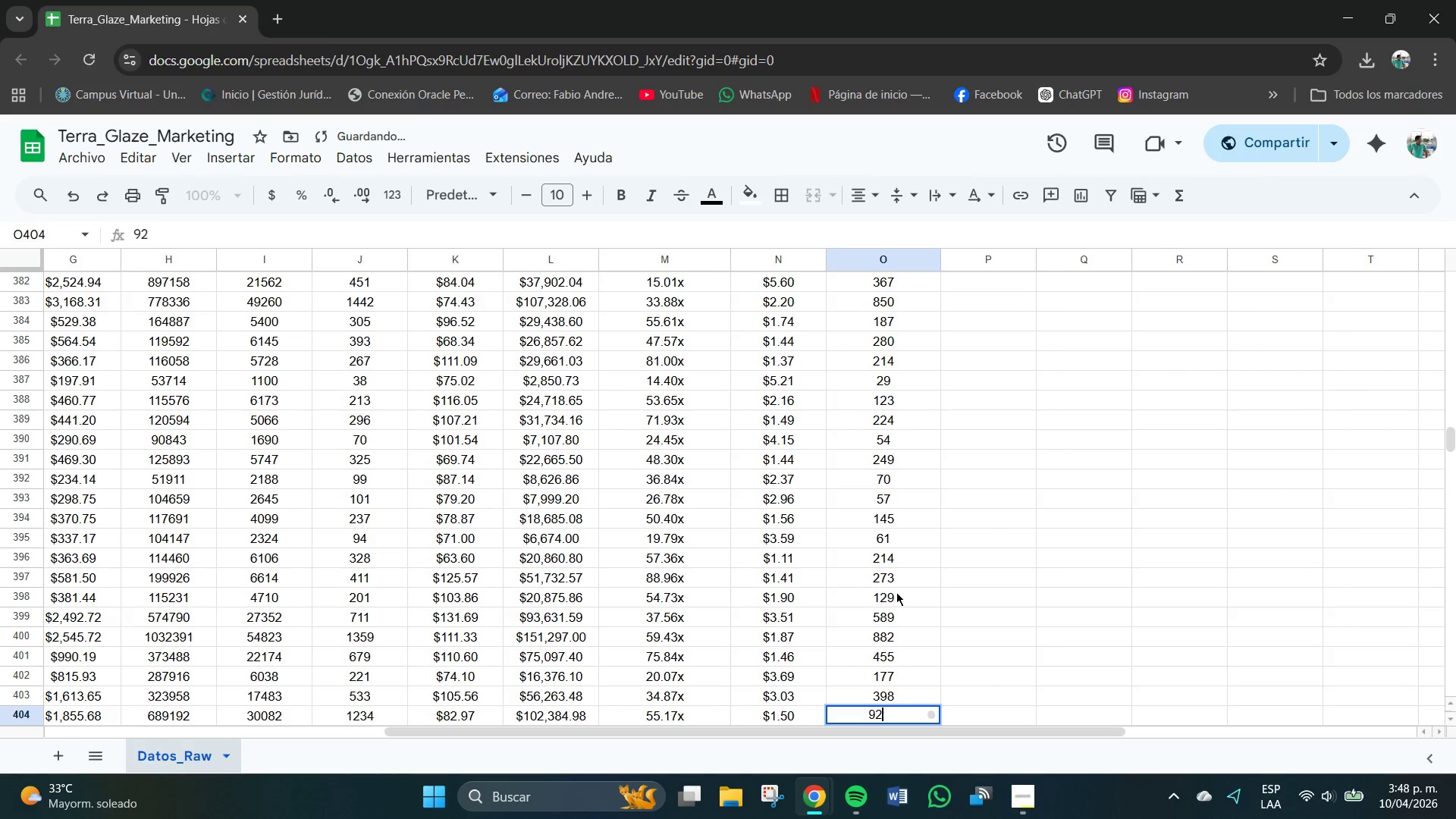 
key(Numpad9)
 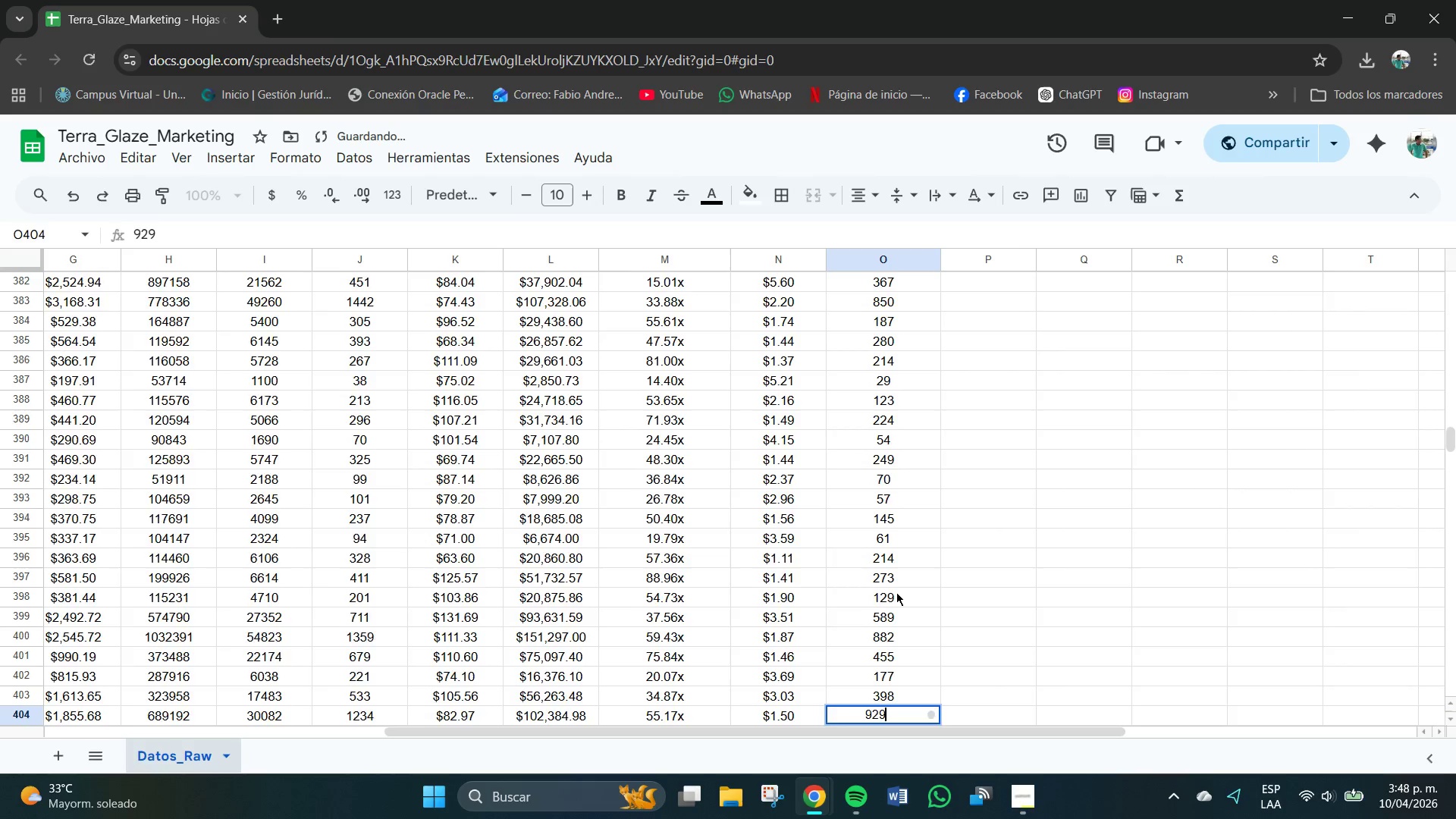 
key(NumpadEnter)
 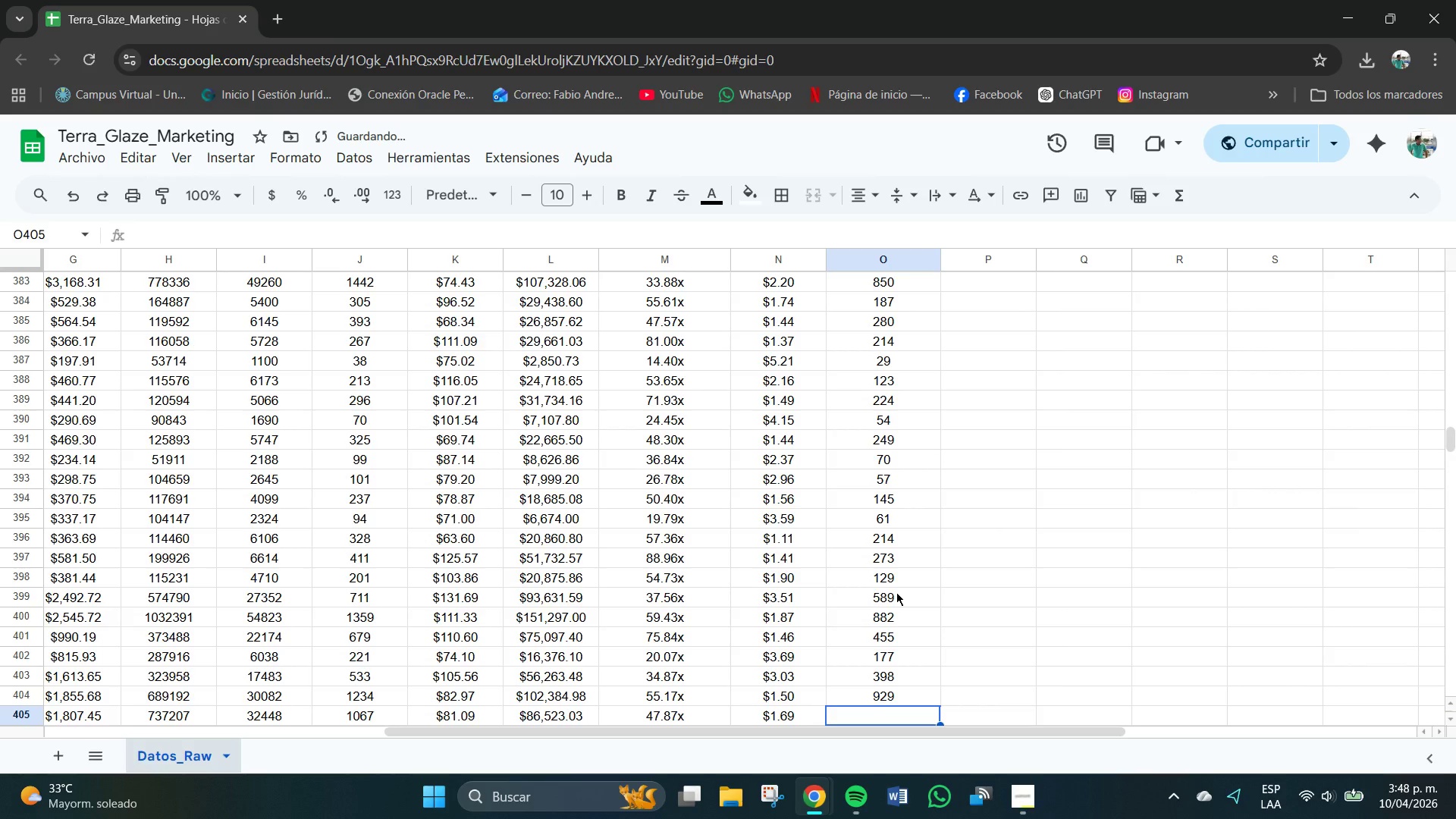 
key(Numpad5)
 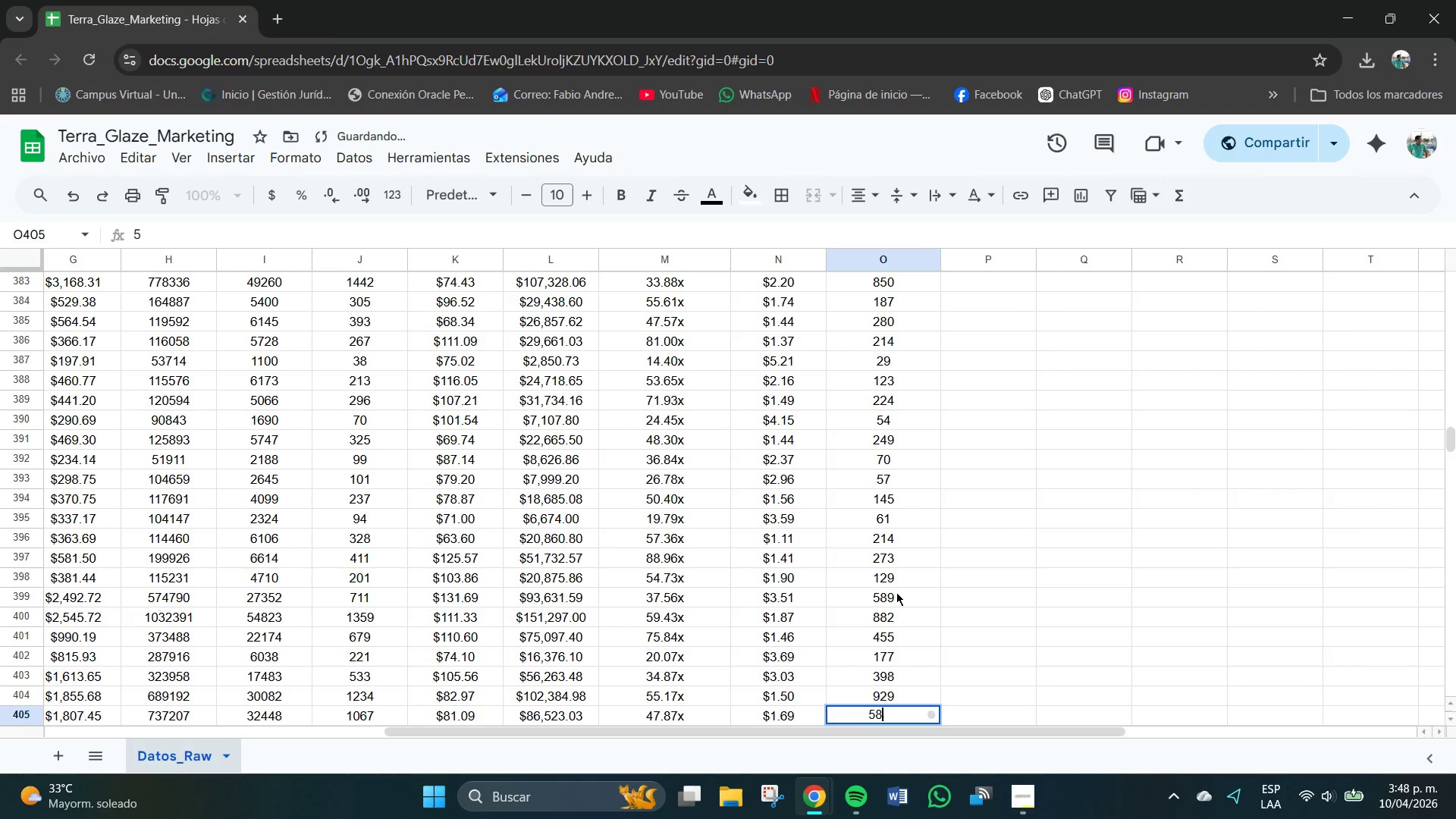 
key(Numpad8)
 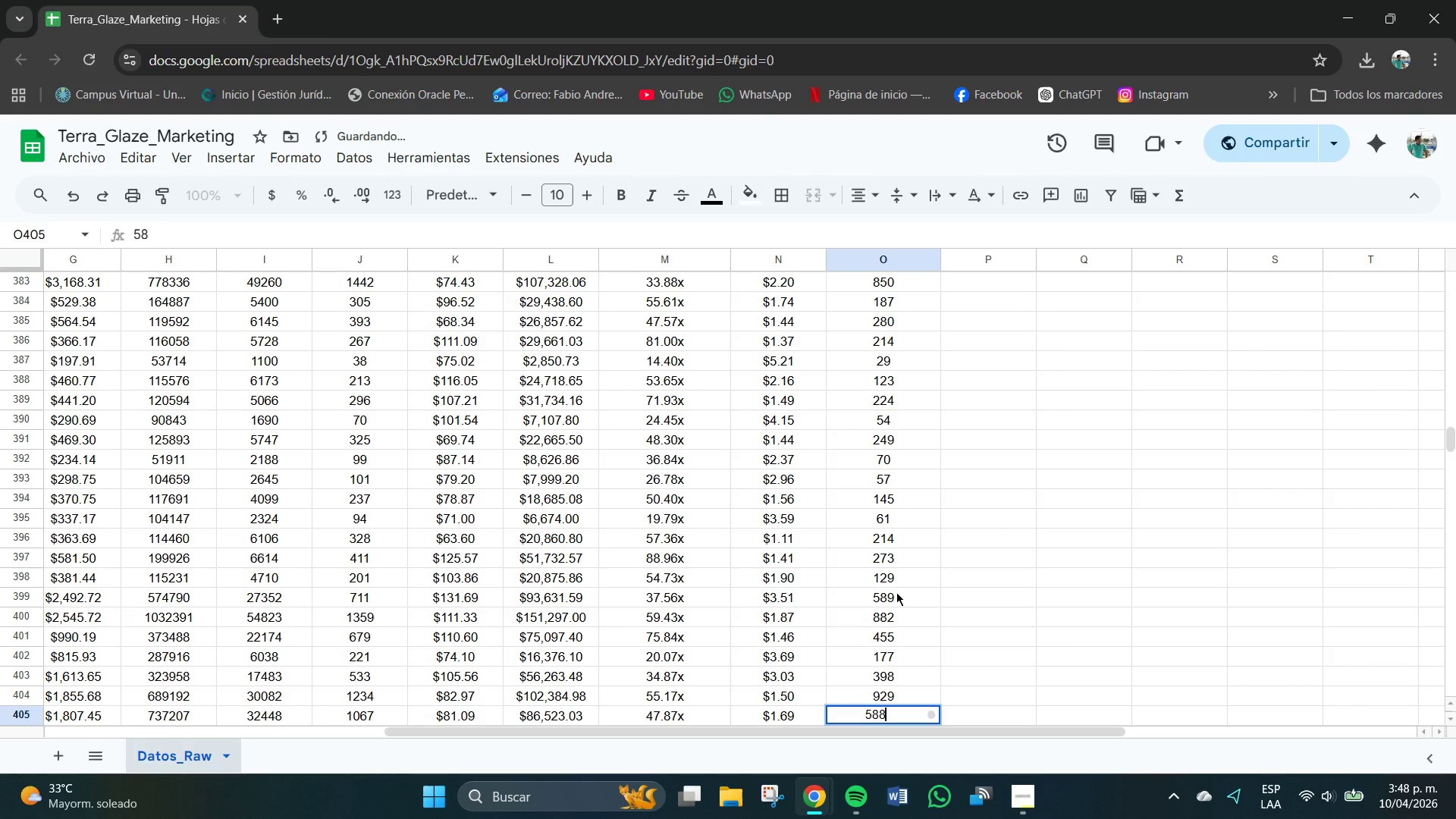 
key(Numpad8)
 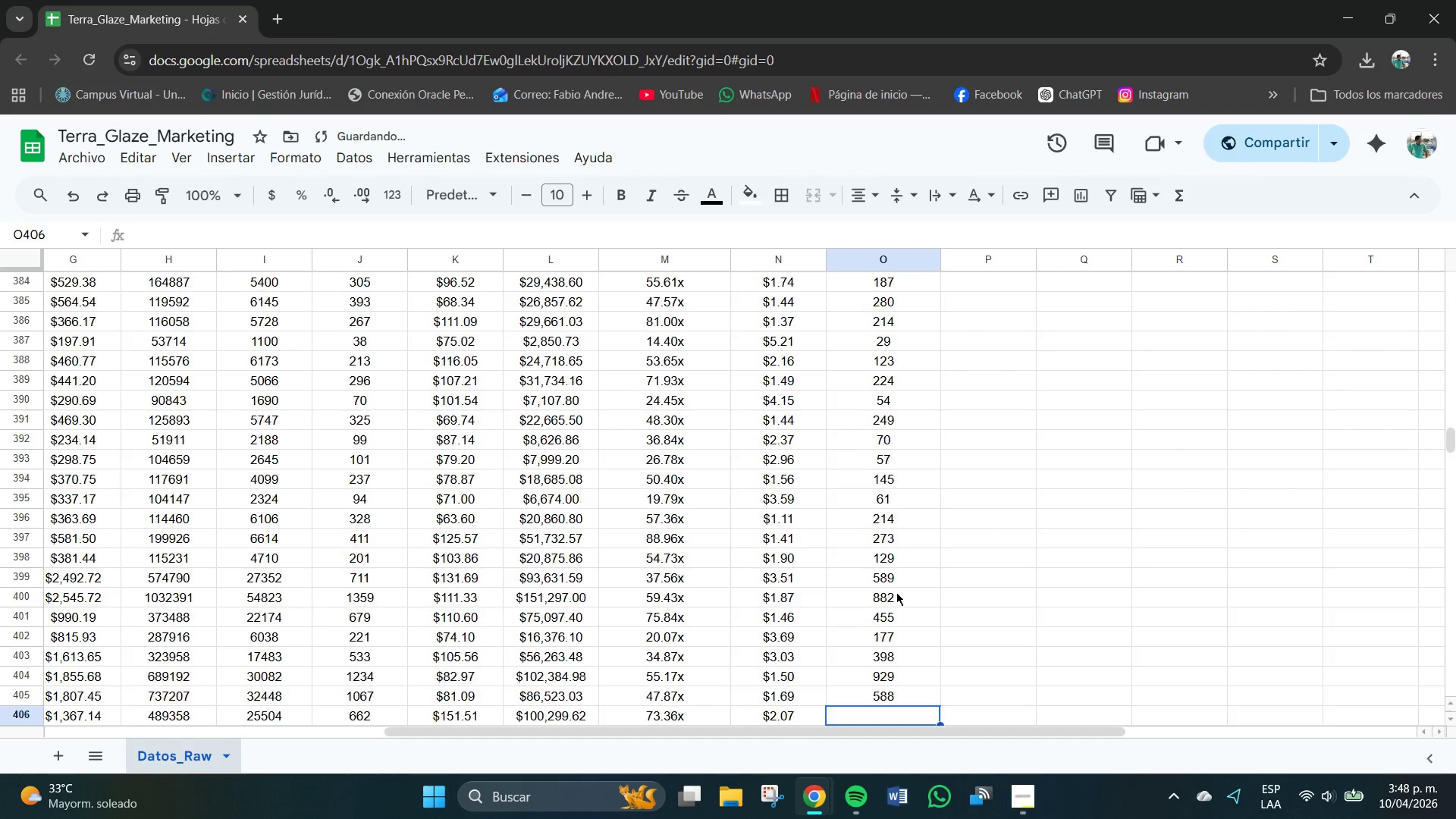 
key(NumpadEnter)
 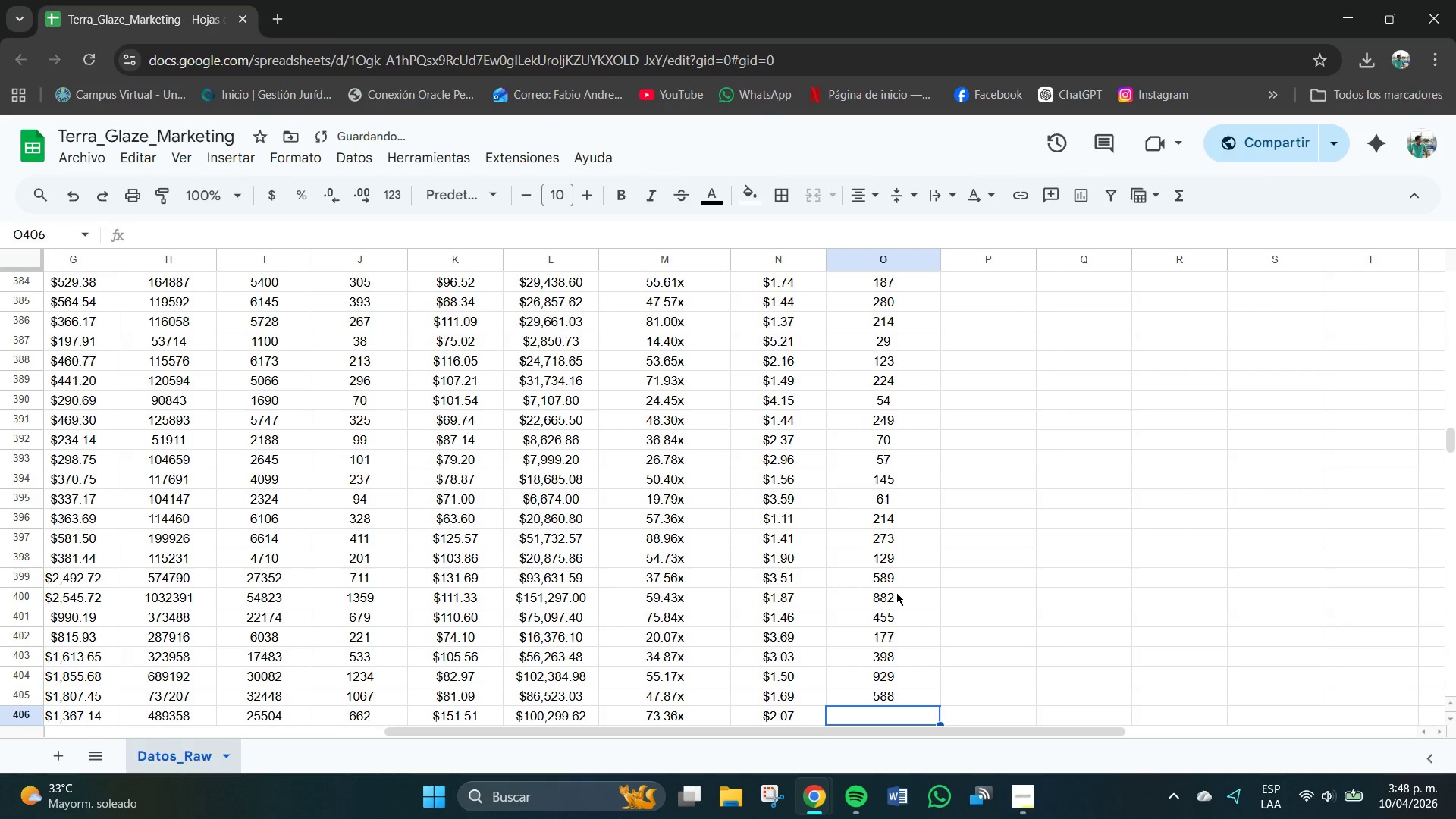 
key(Numpad2)
 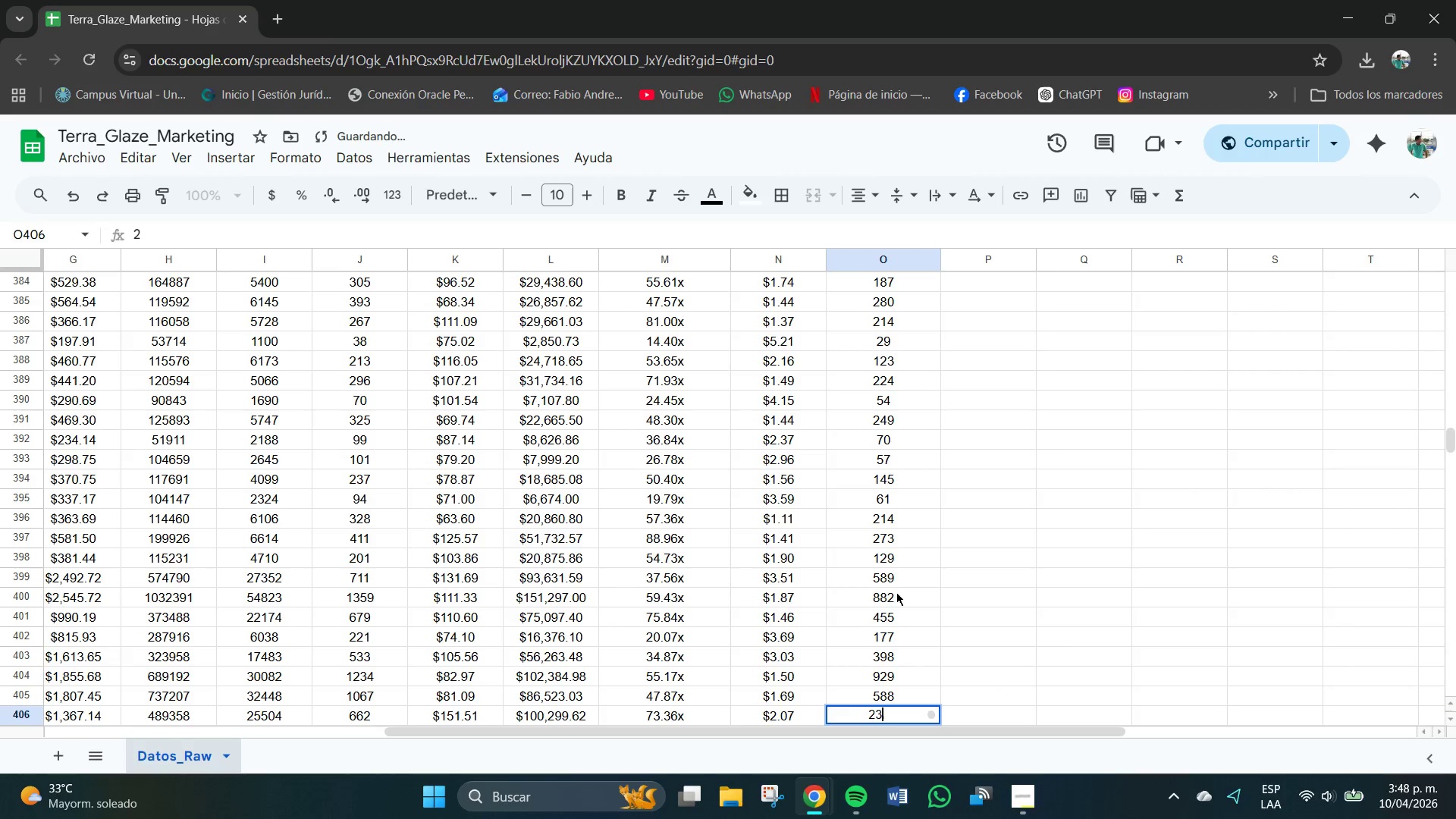 
key(Numpad3)
 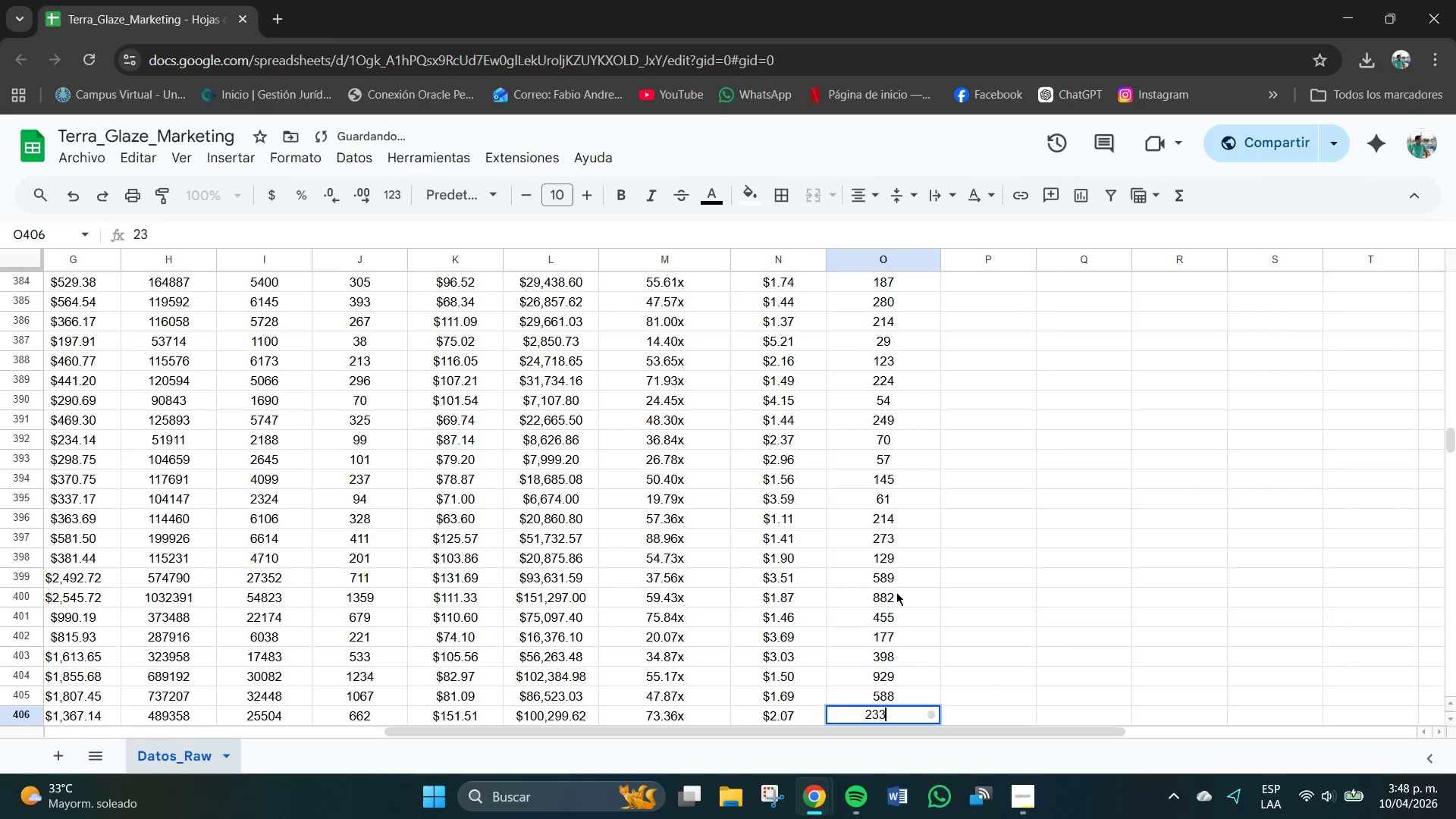 
key(Numpad3)
 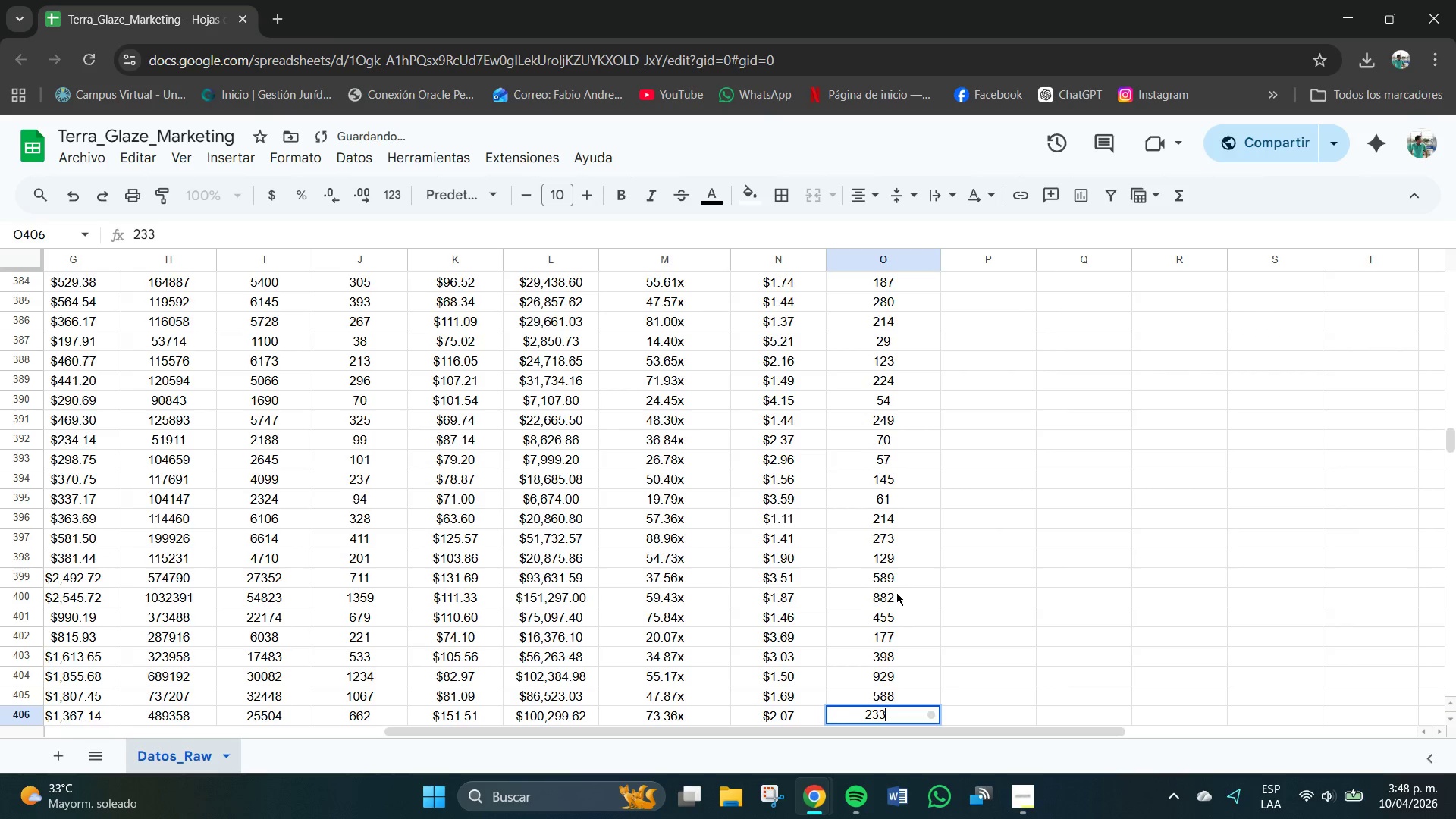 
key(NumpadEnter)
 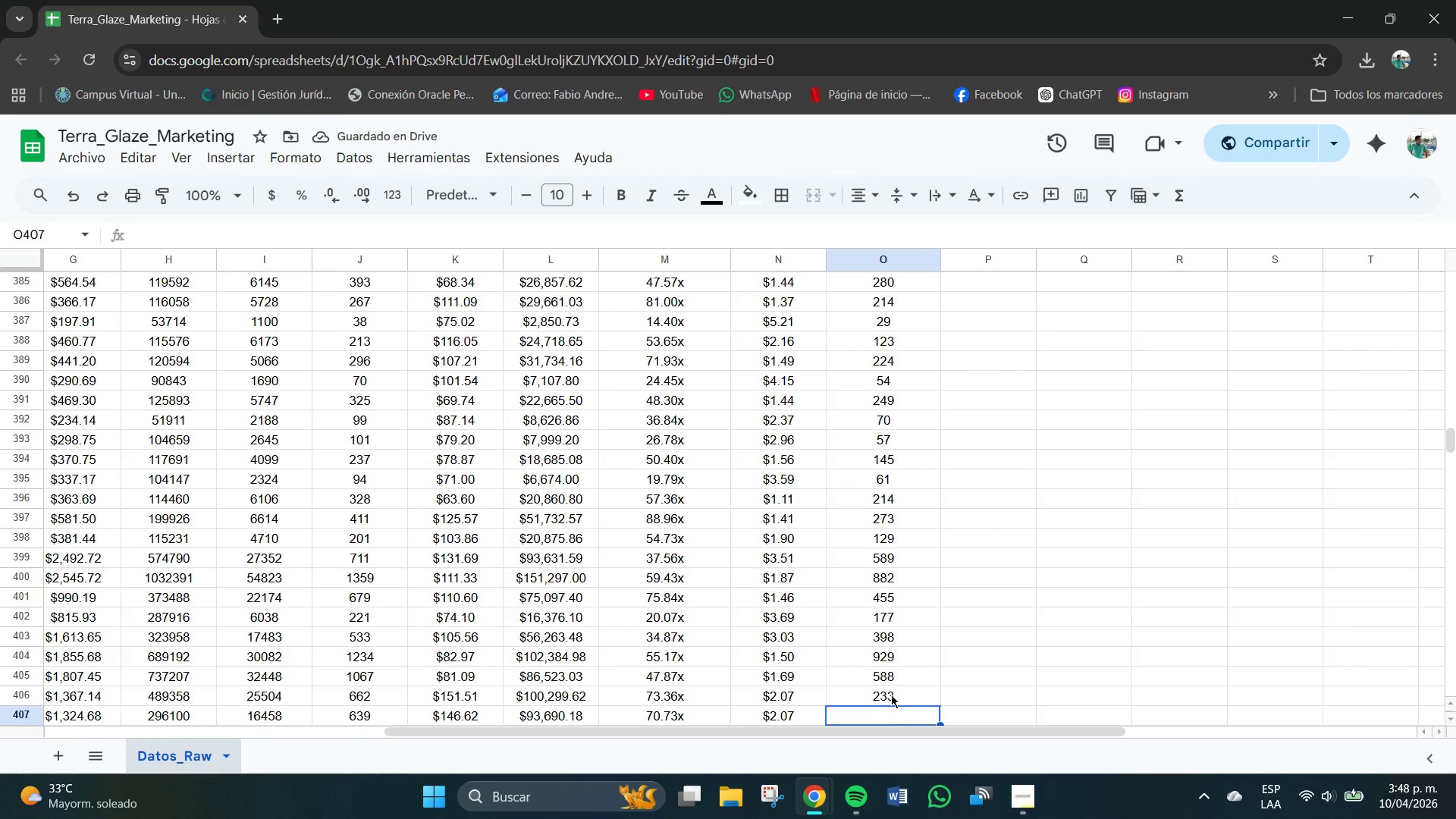 
key(Backspace)
 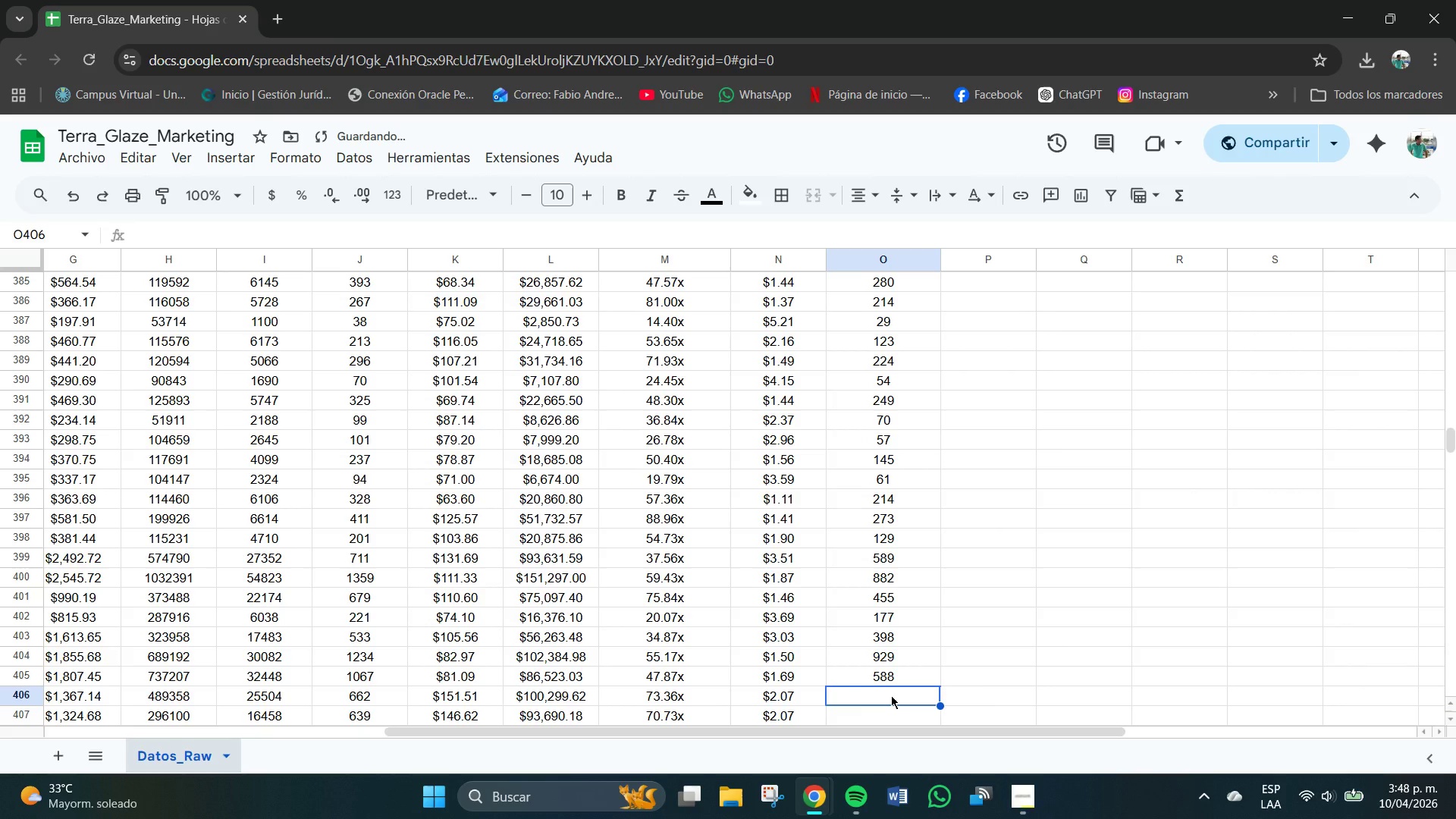 
key(Numpad5)
 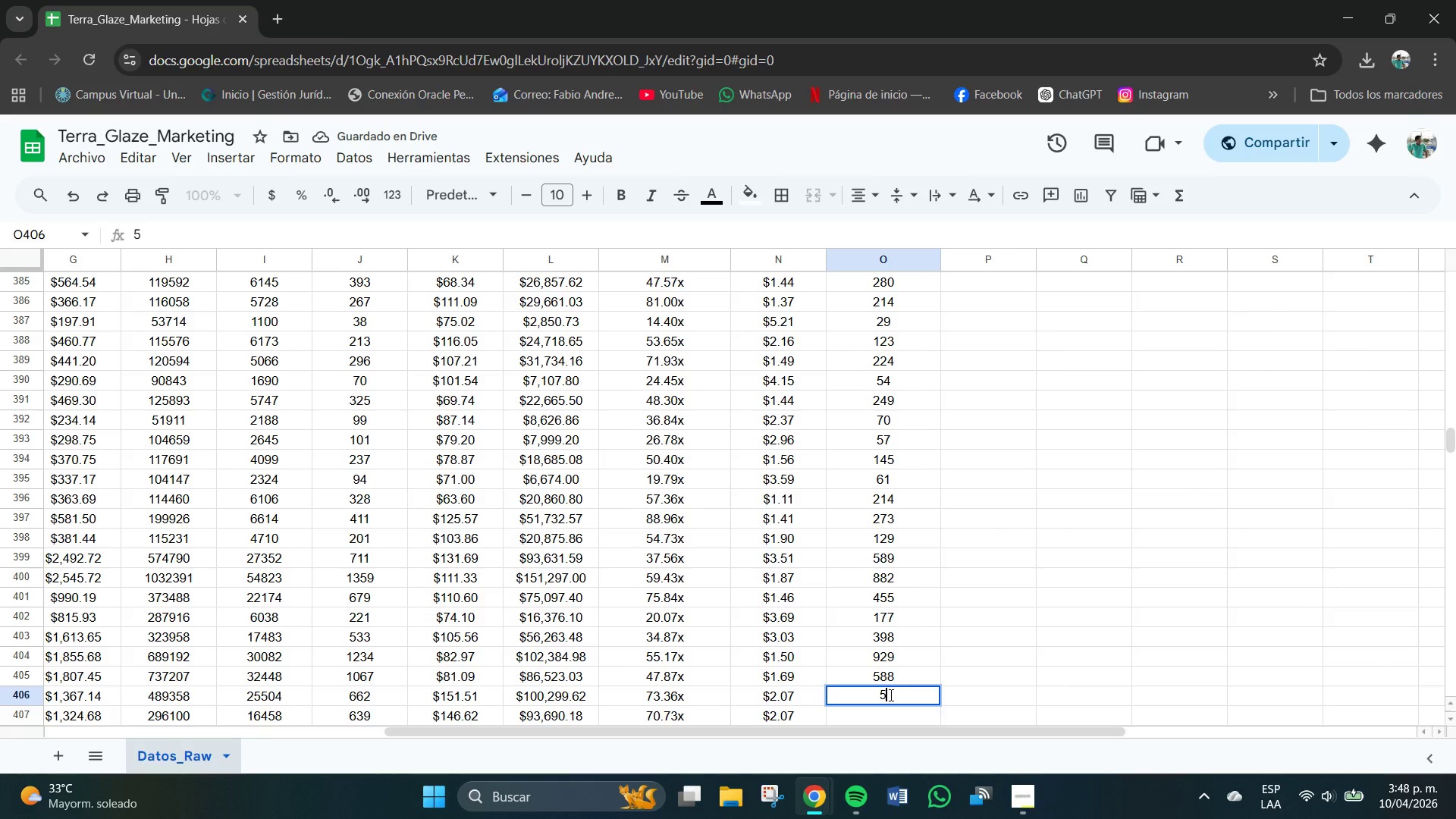 
key(Numpad3)
 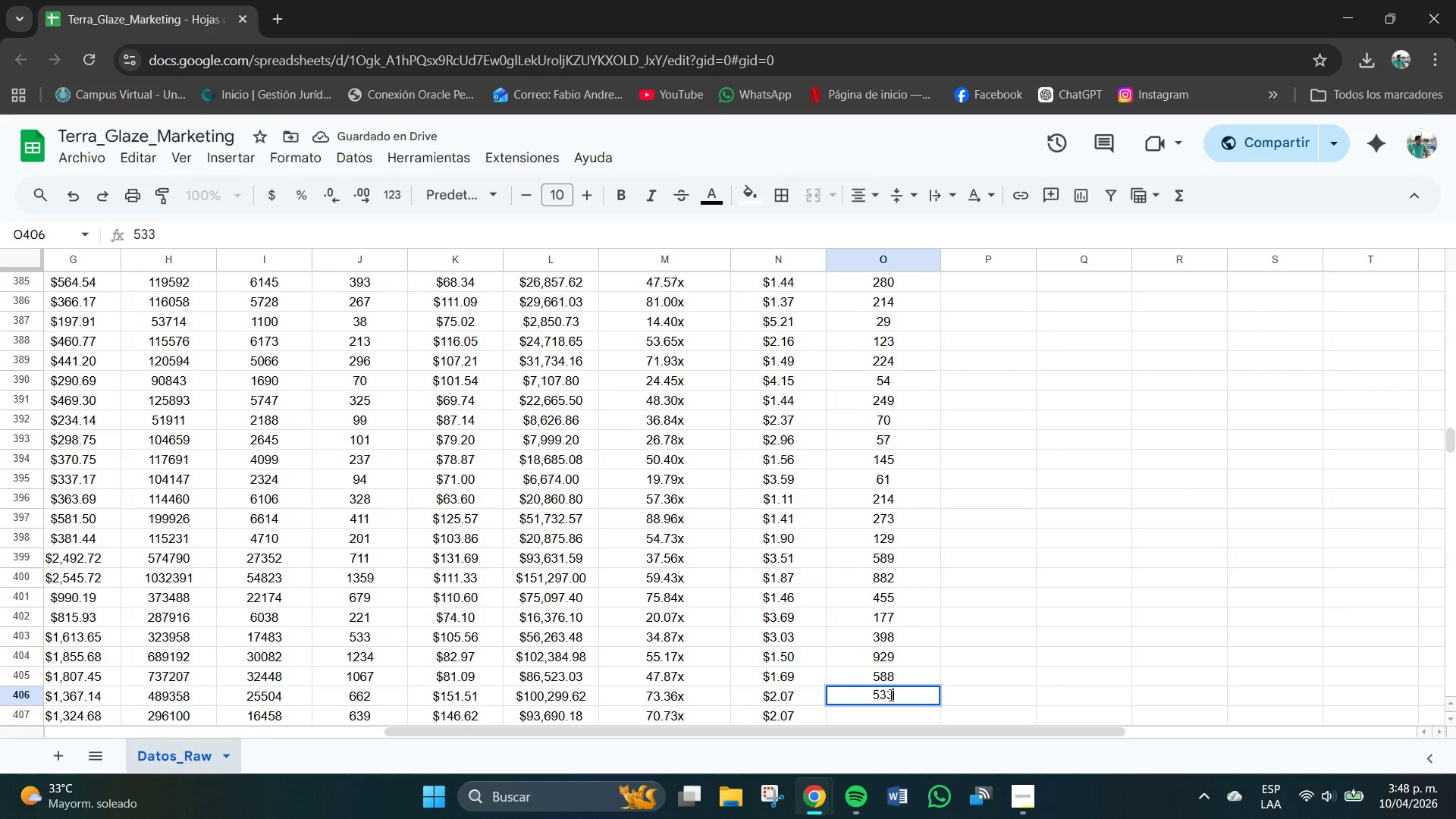 
key(Numpad3)
 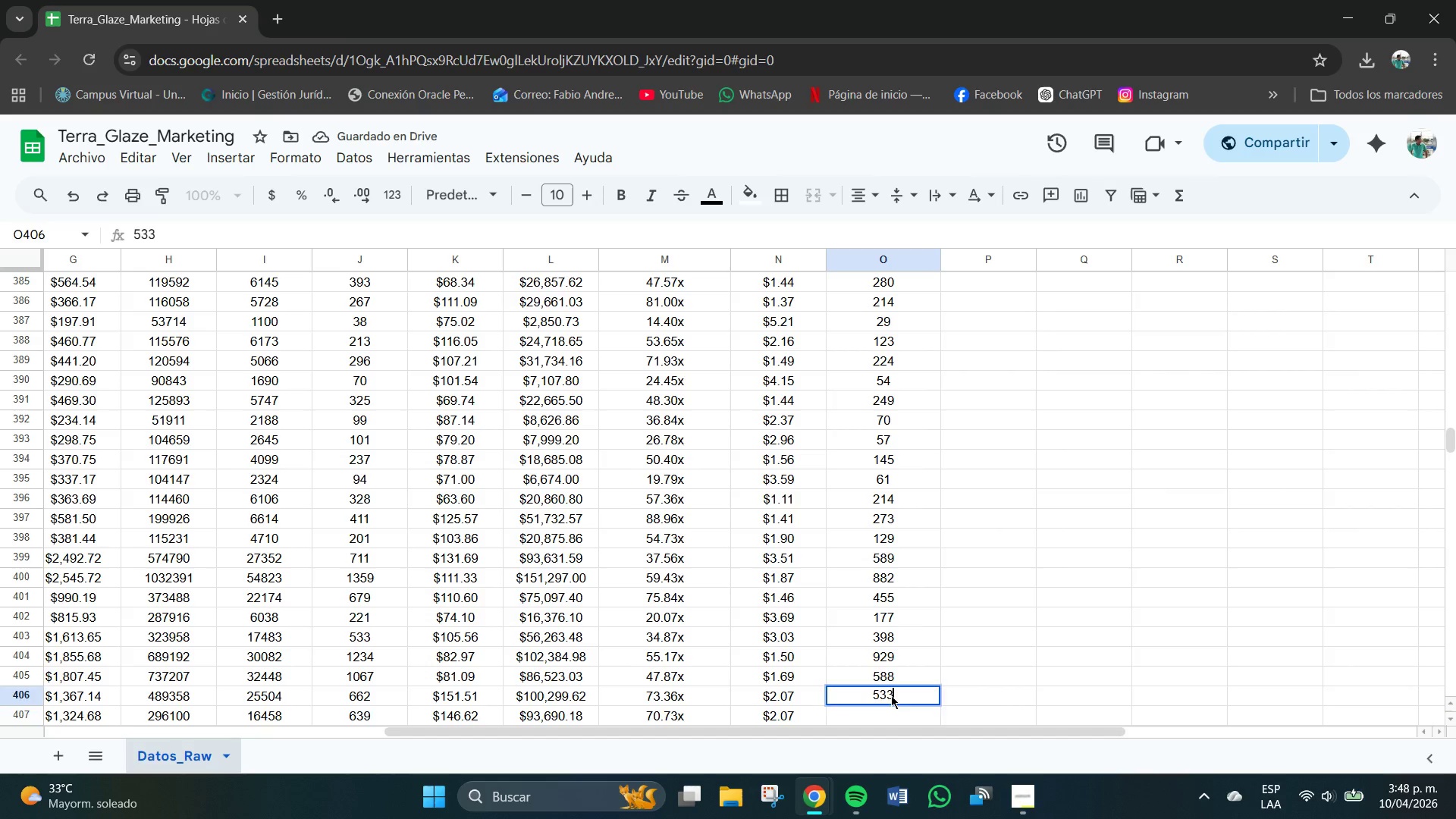 
key(NumpadEnter)
 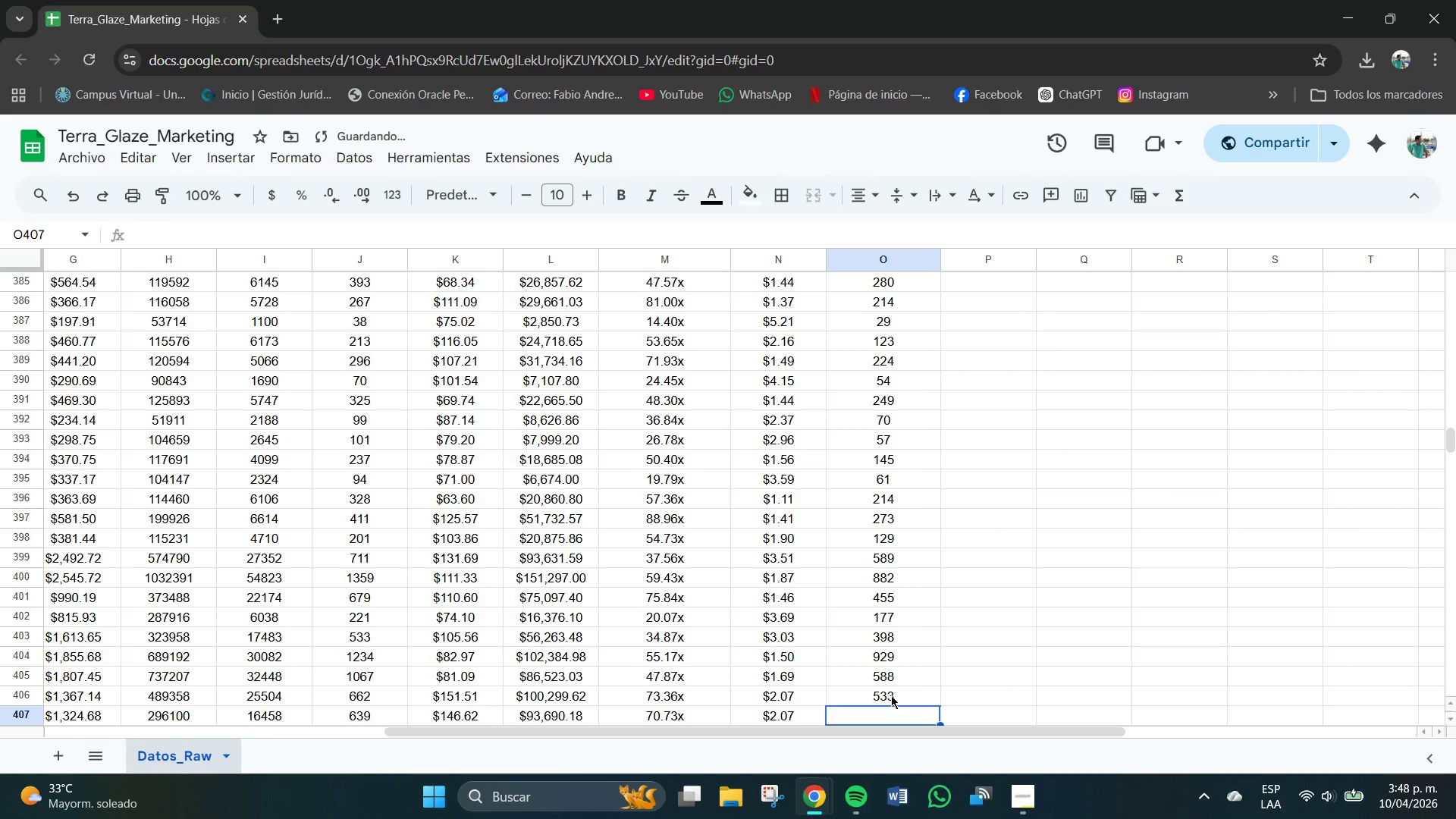 
key(Numpad5)
 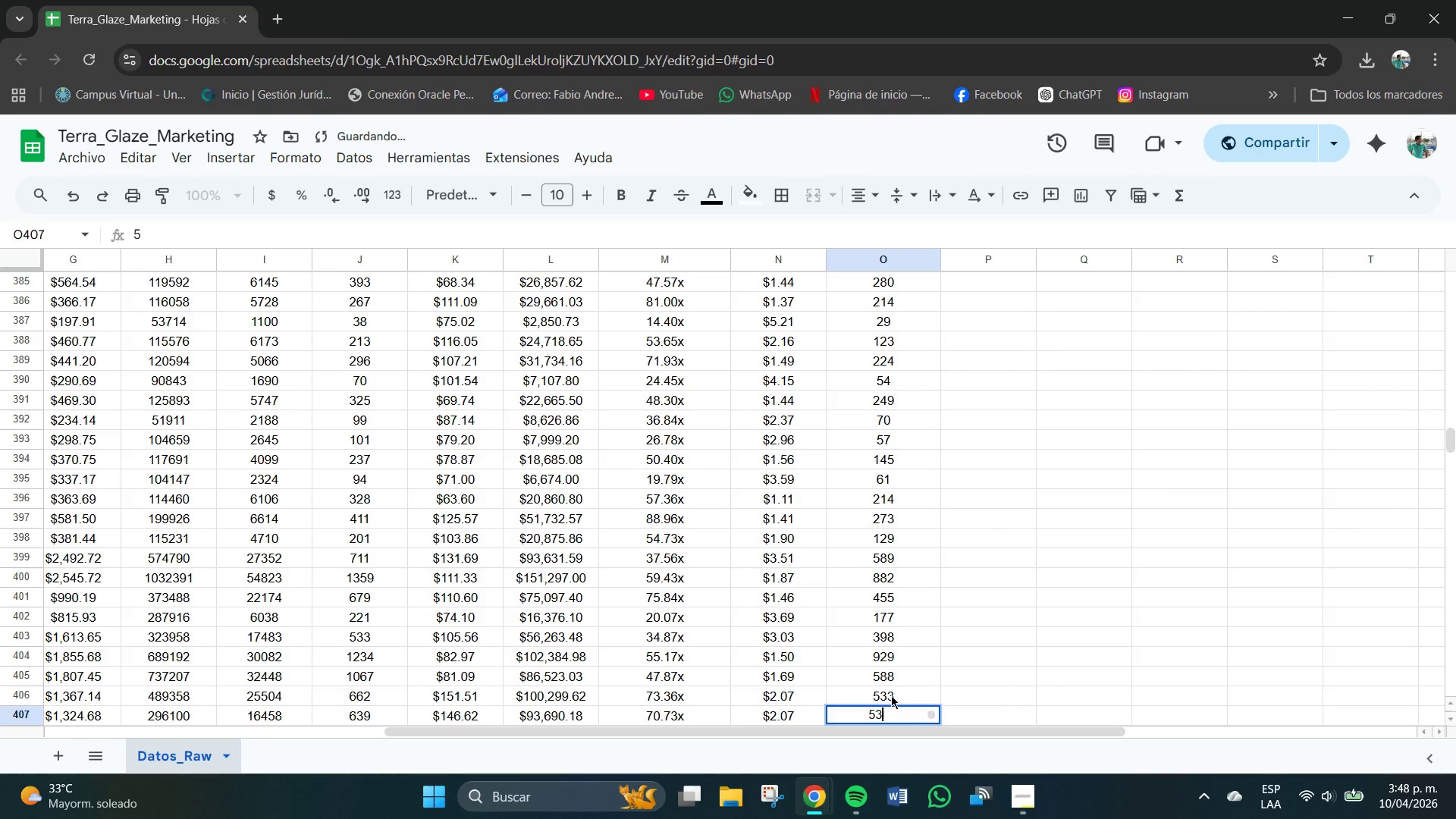 
key(Numpad3)
 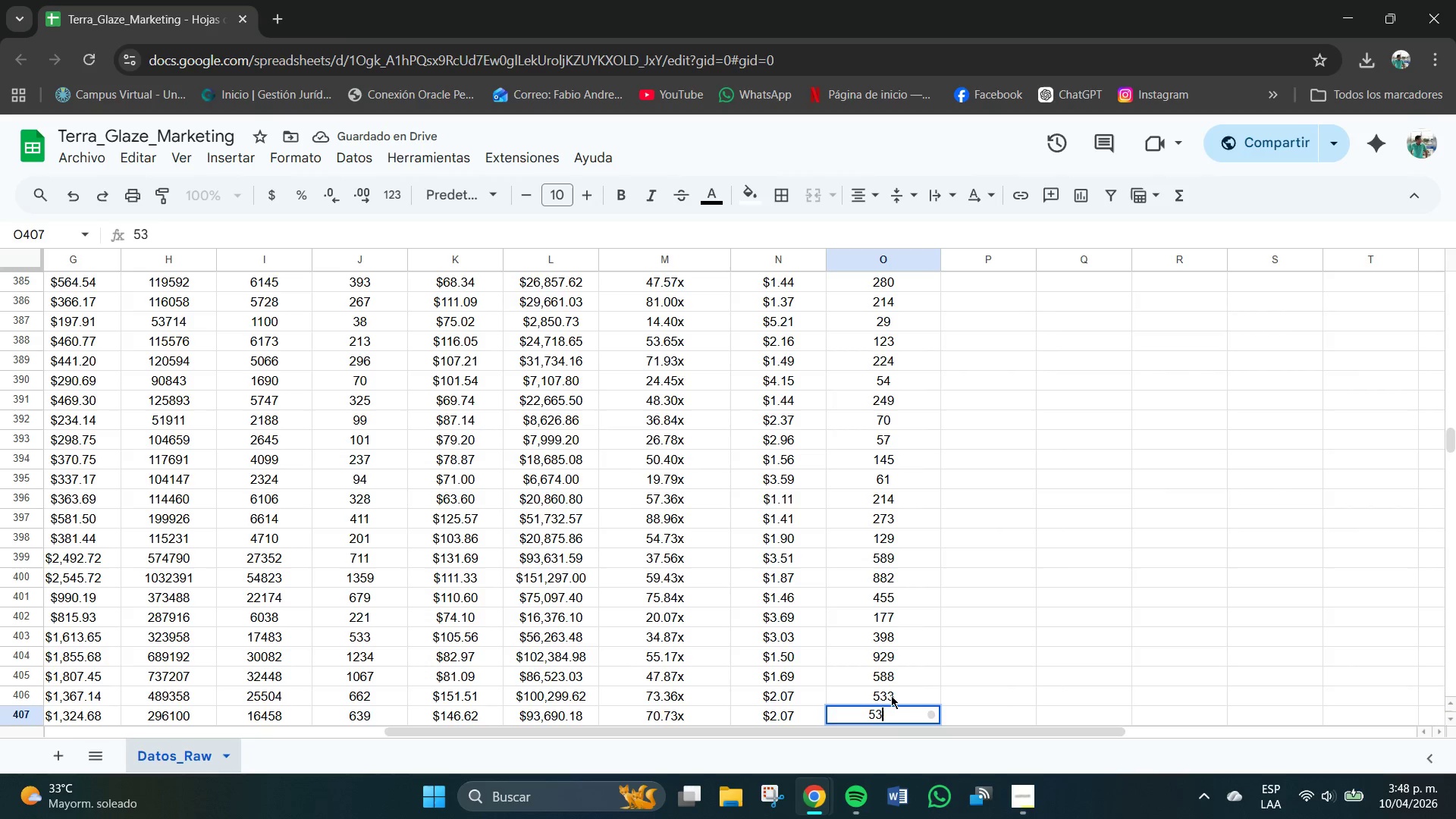 
key(Numpad0)
 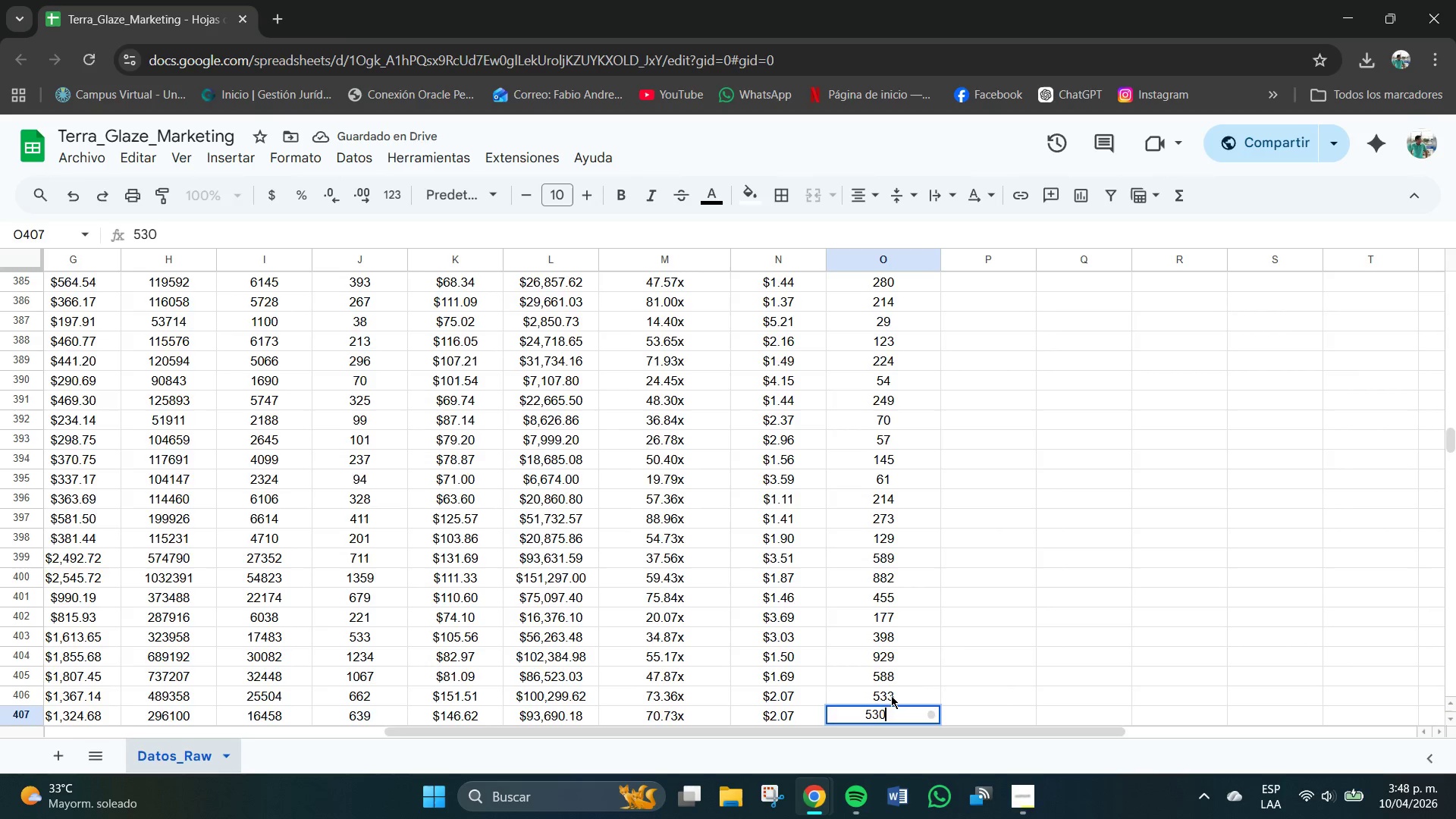 
key(NumpadEnter)
 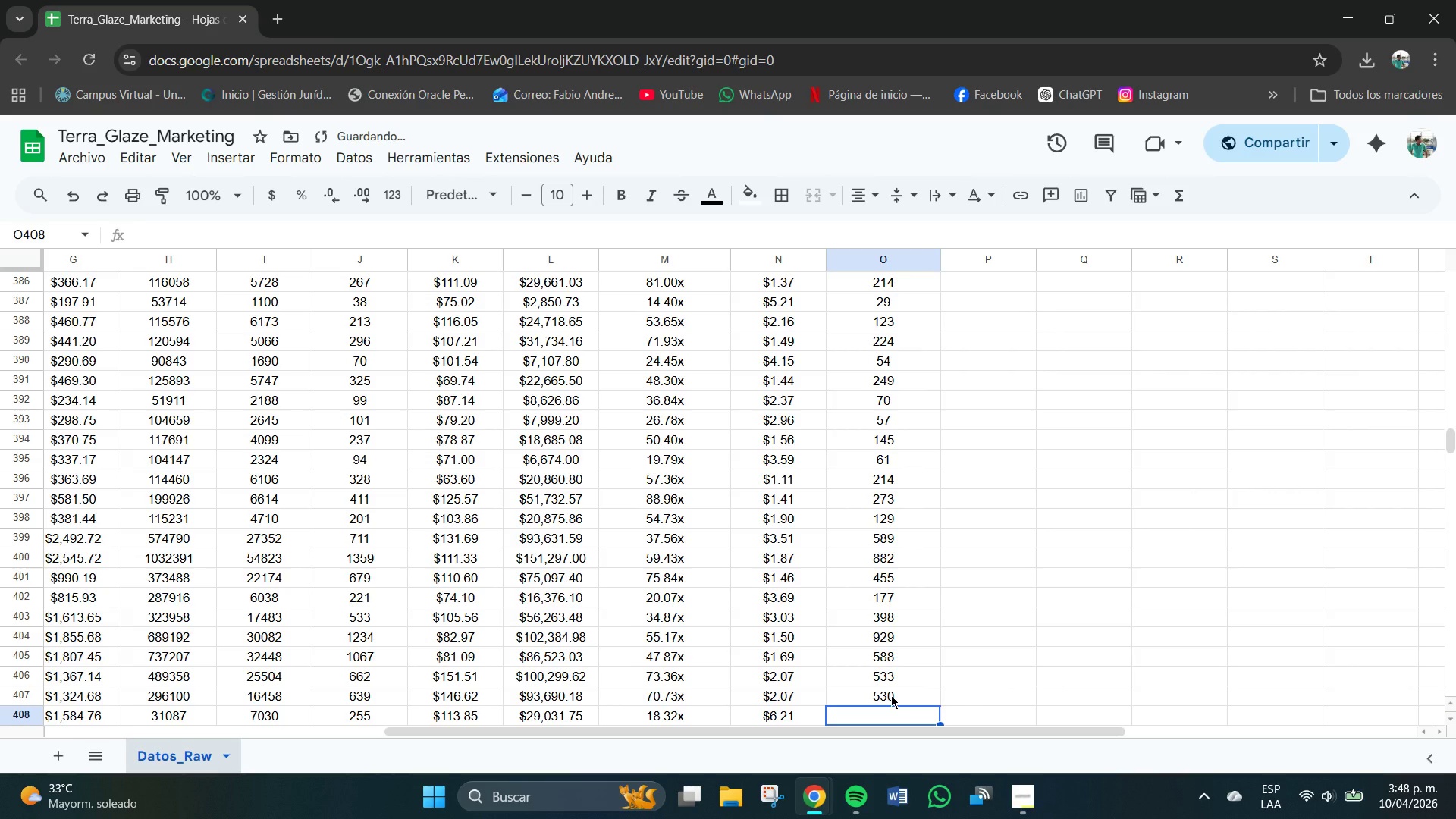 
key(Numpad1)
 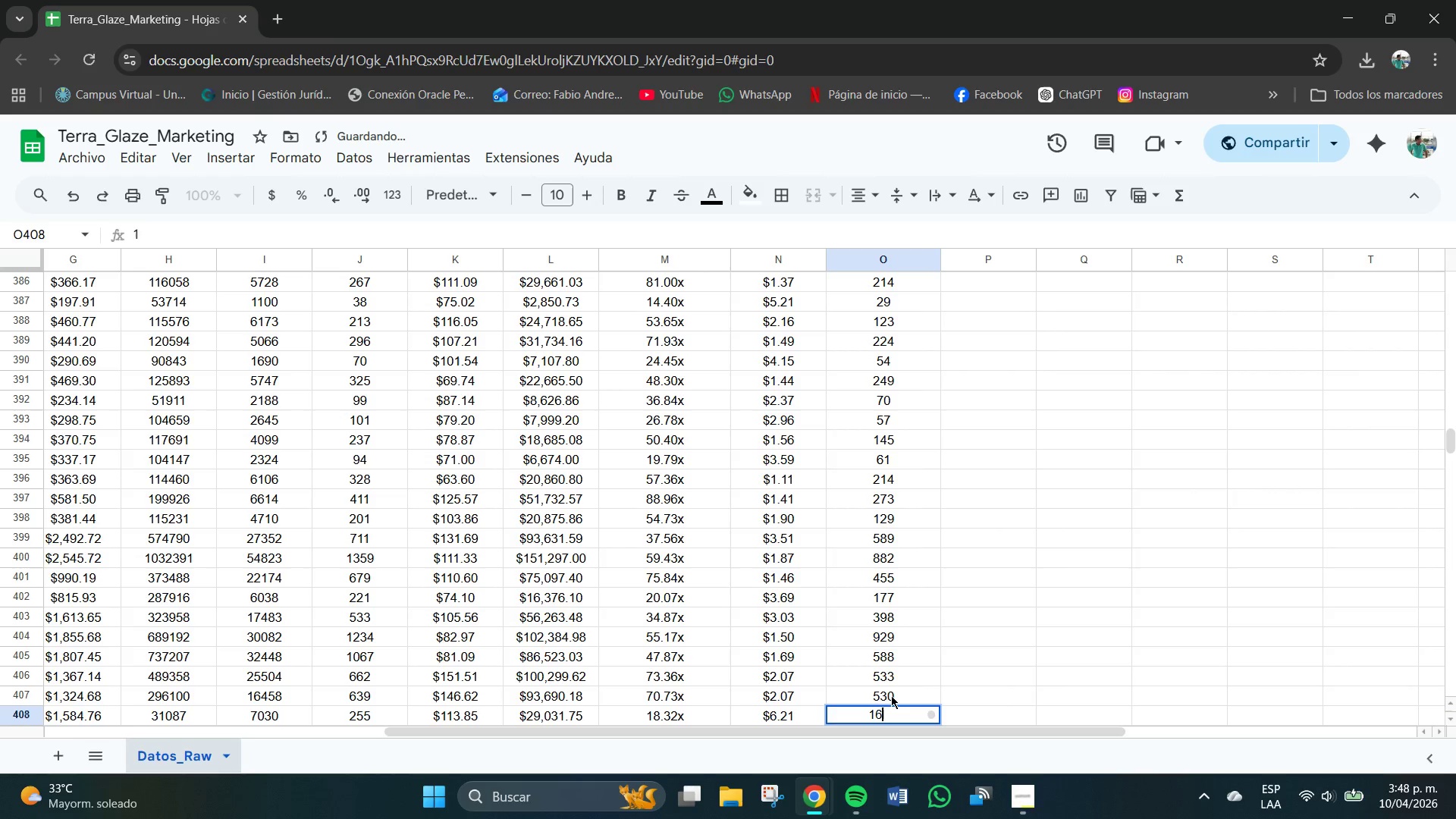 
key(Numpad6)
 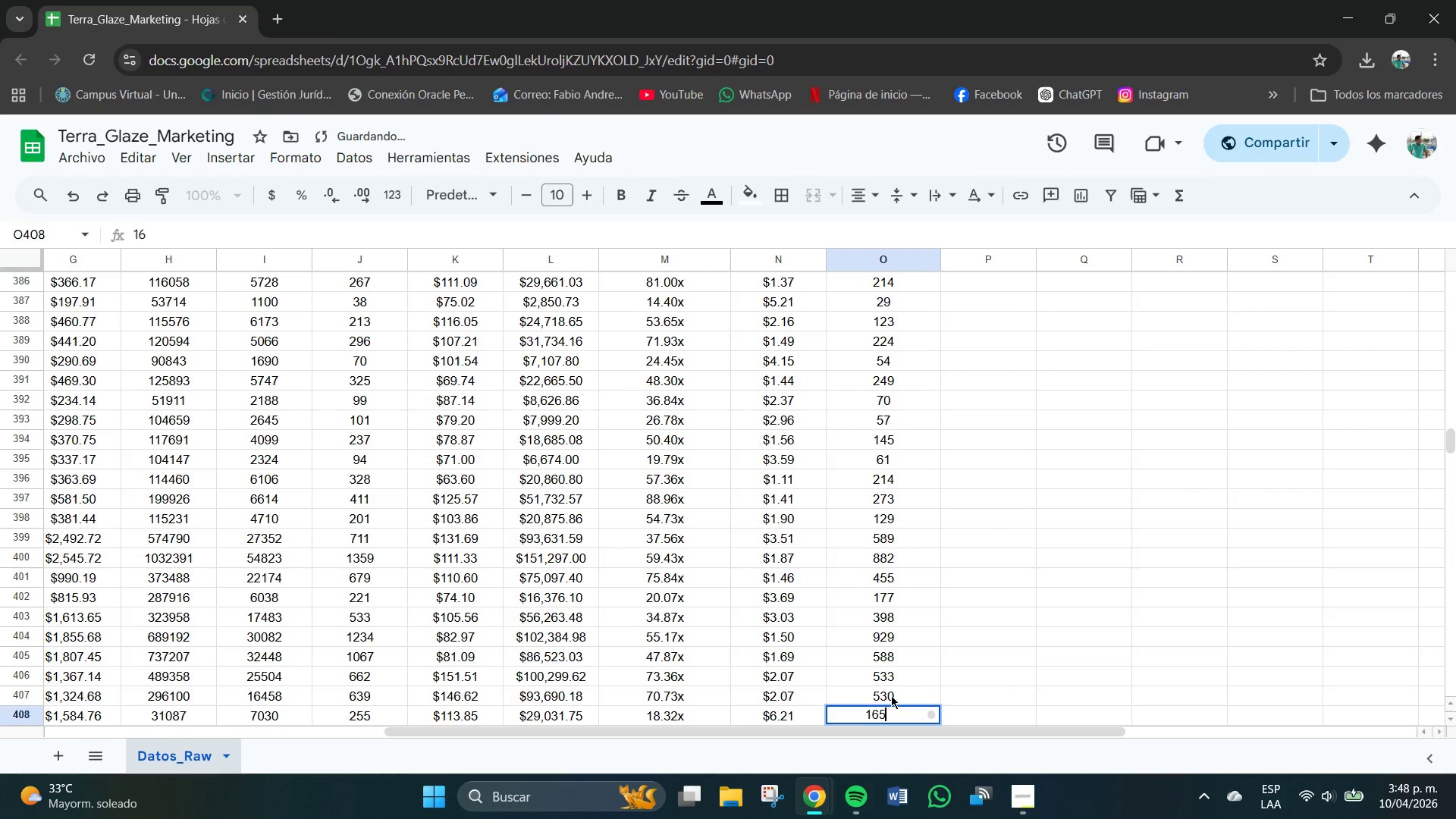 
key(Numpad5)
 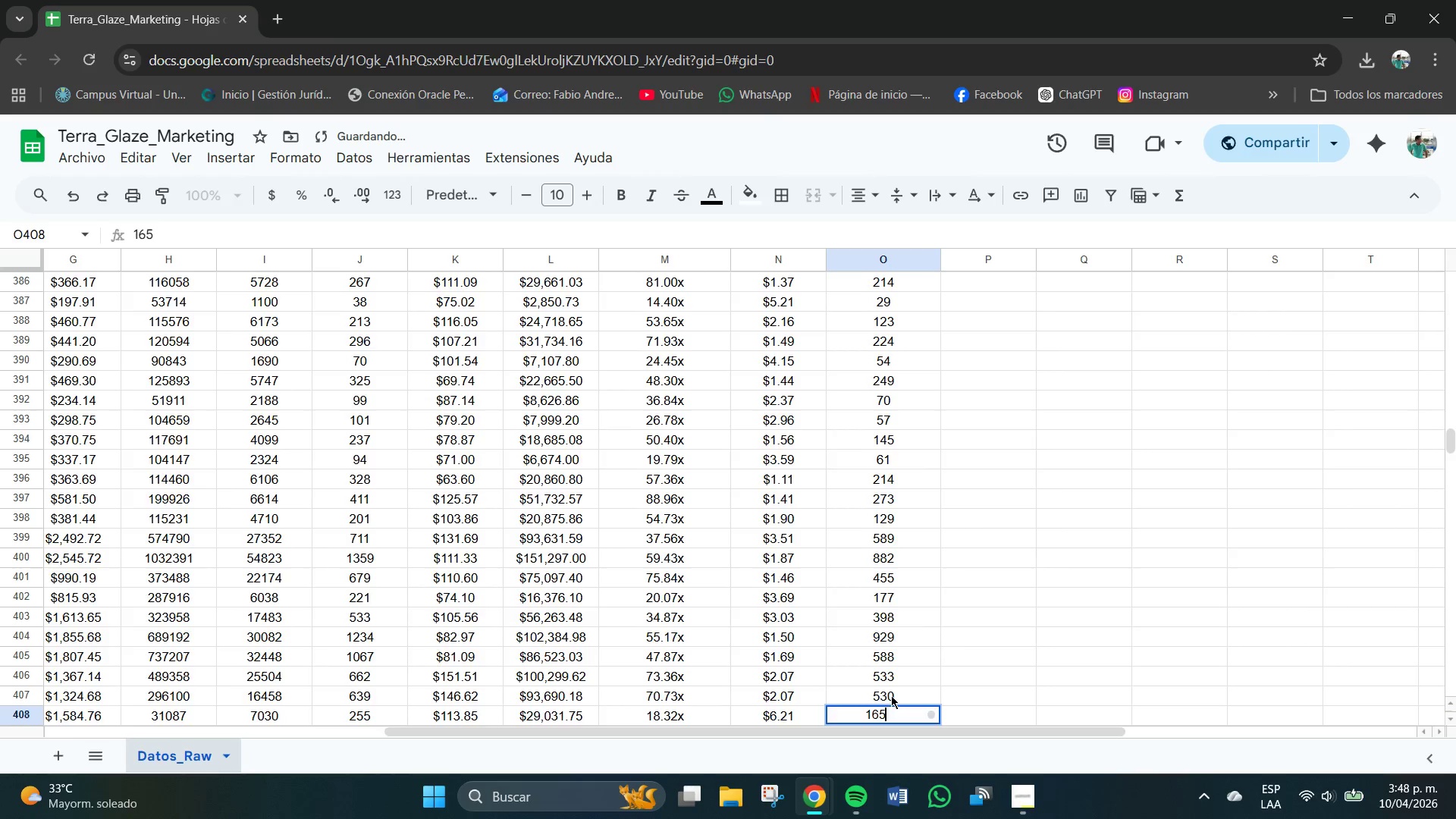 
key(NumpadEnter)
 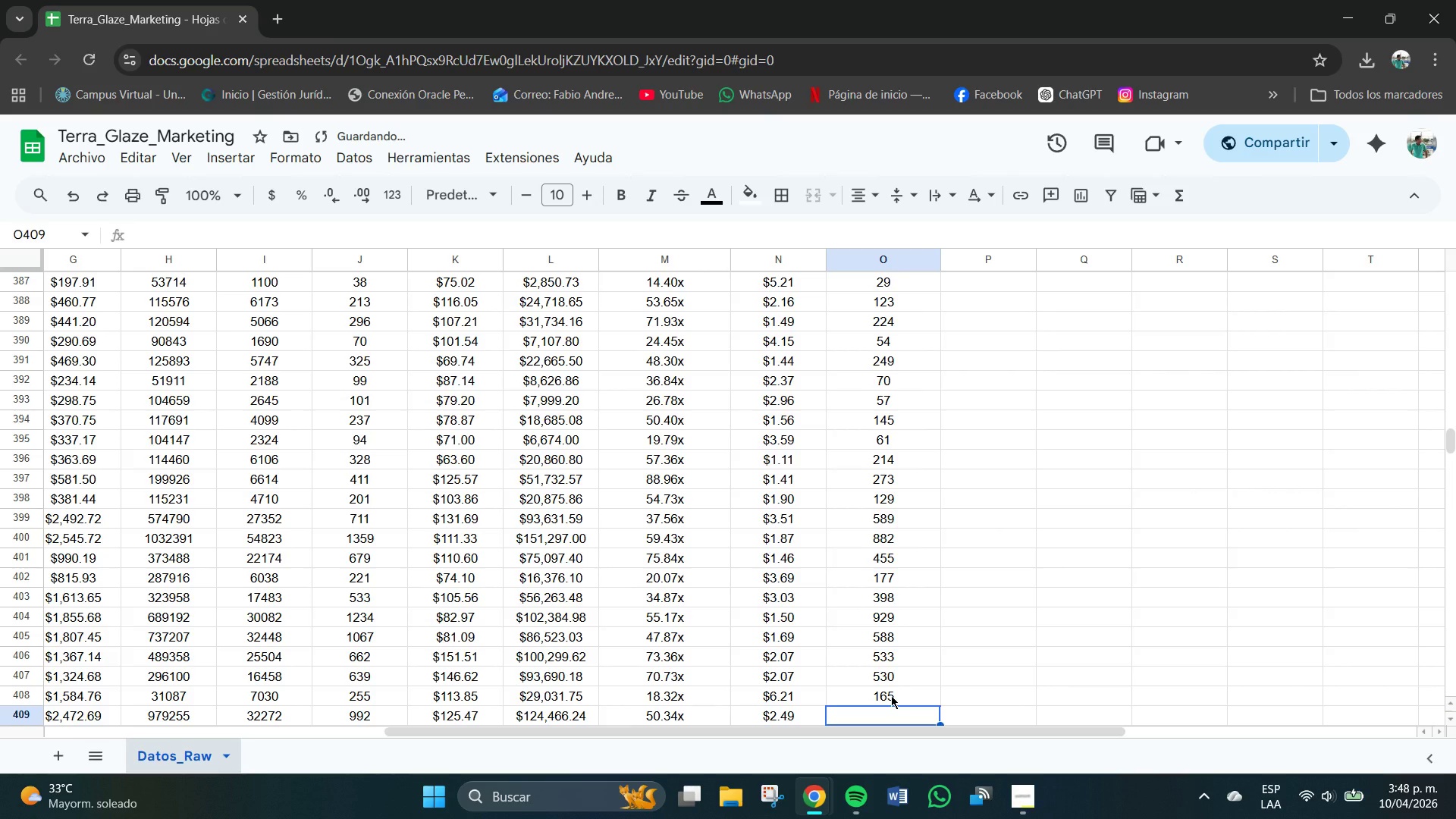 
key(Numpad6)
 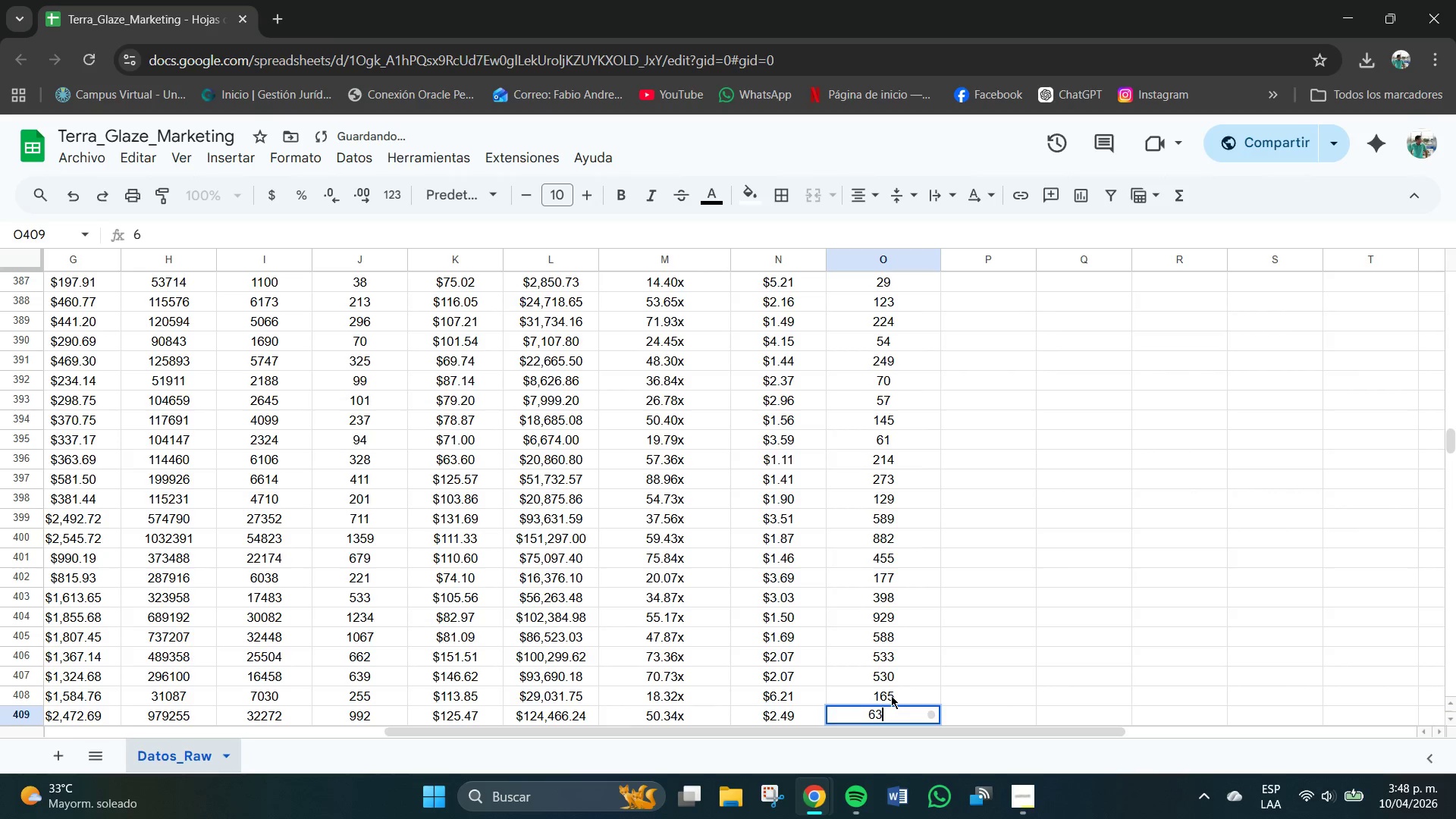 
key(Numpad3)
 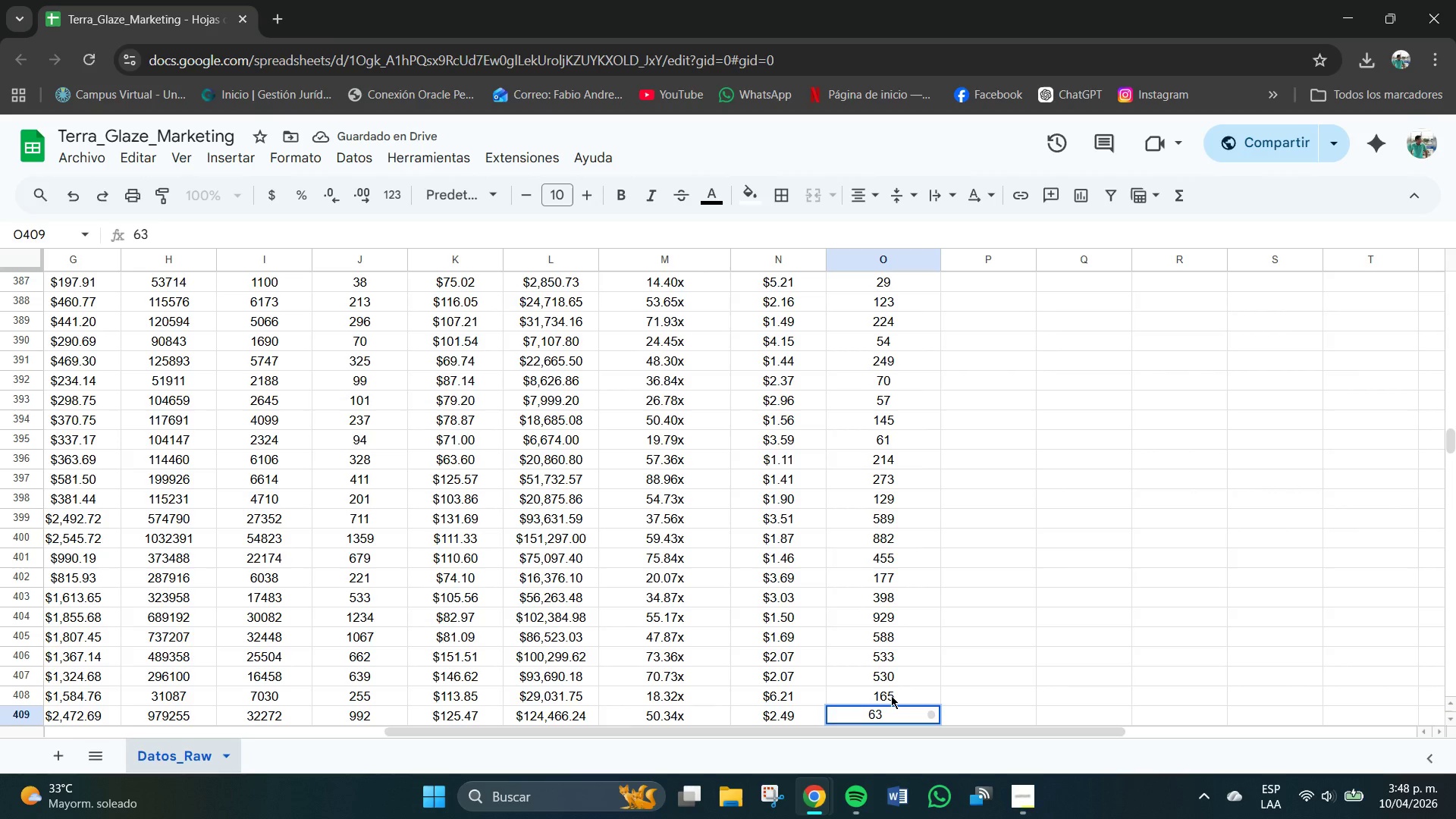 
key(Numpad6)
 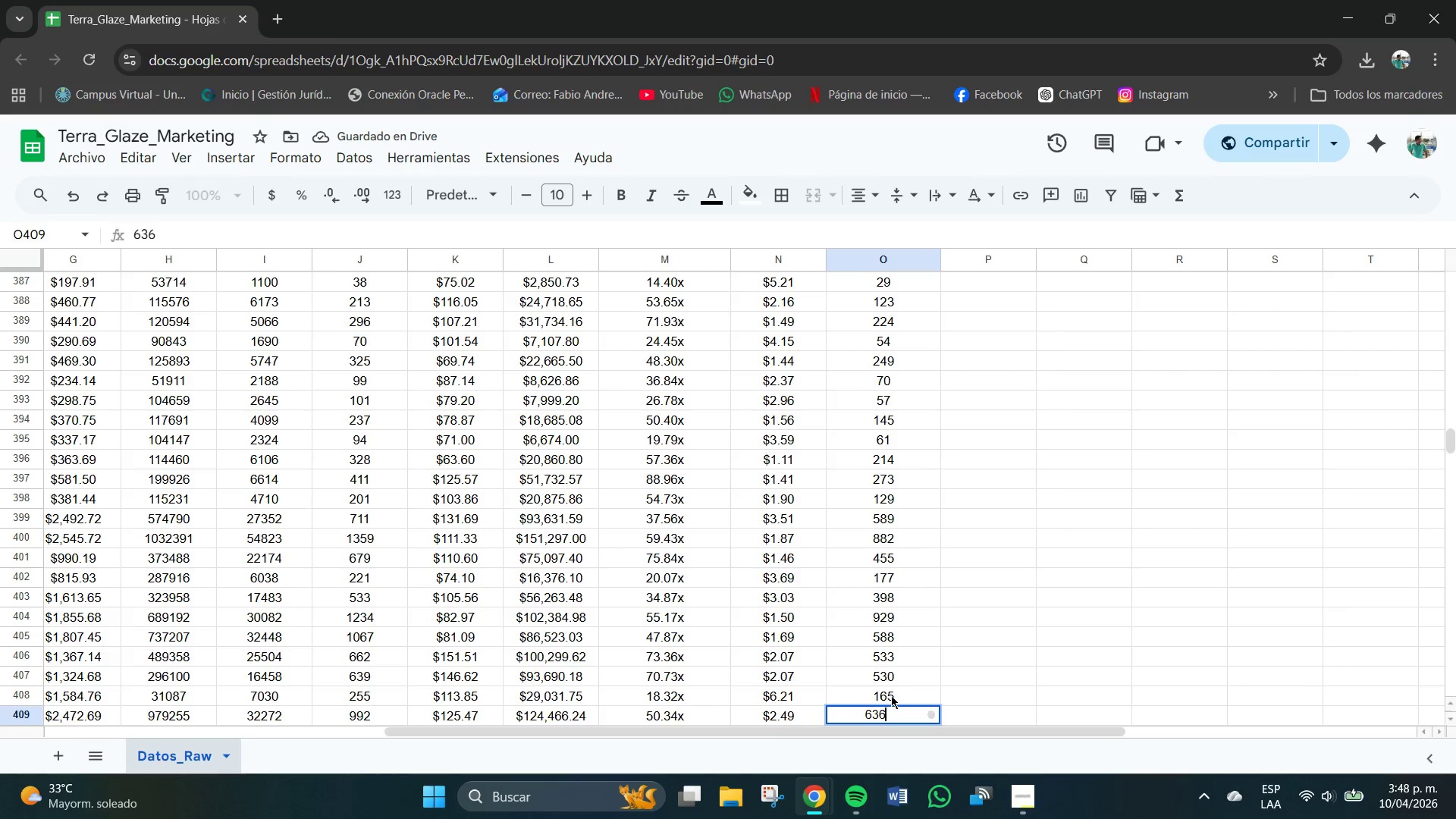 
key(NumpadEnter)
 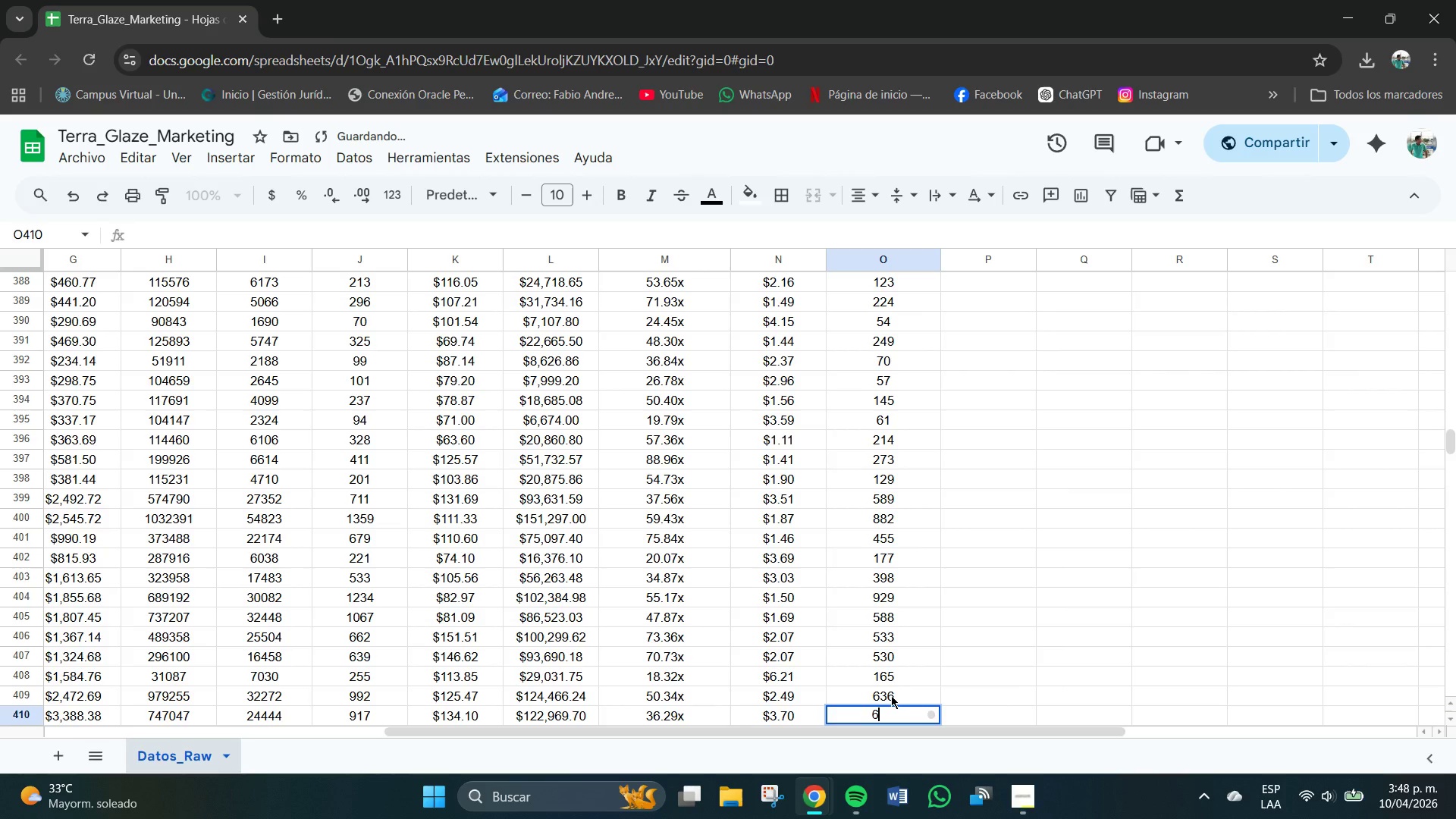 
key(Numpad6)
 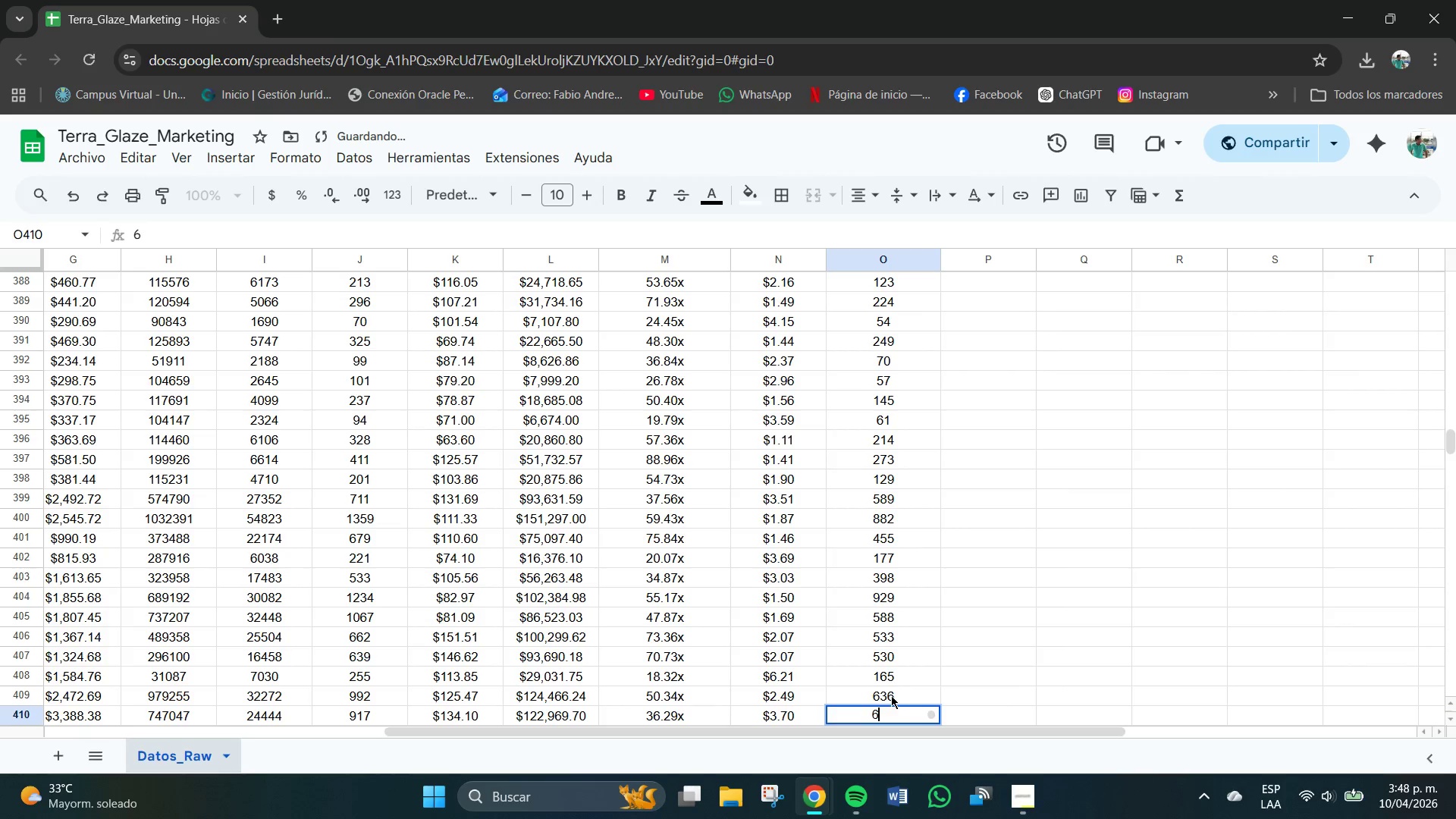 
key(Numpad0)
 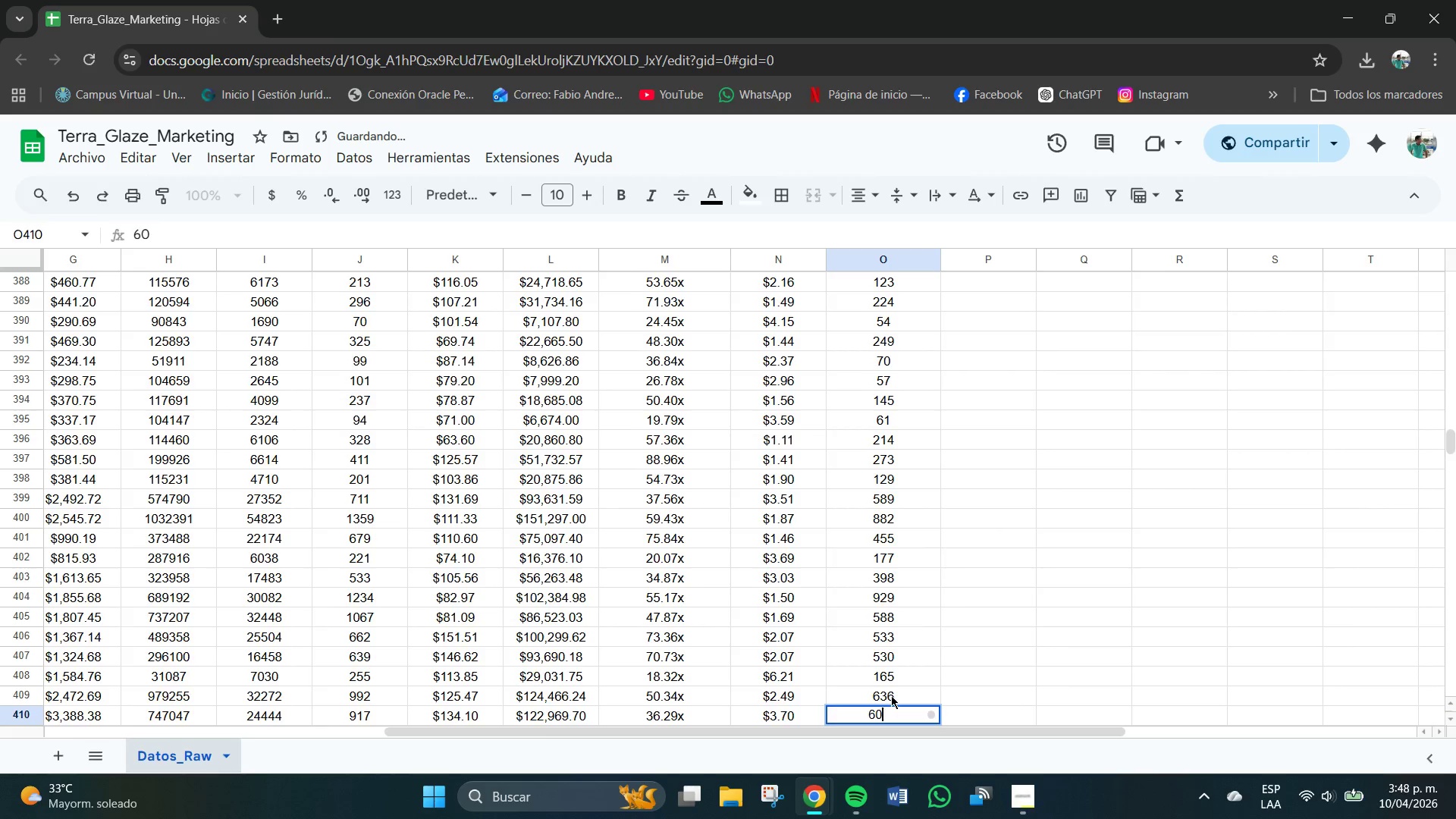 
key(NumpadEnter)
 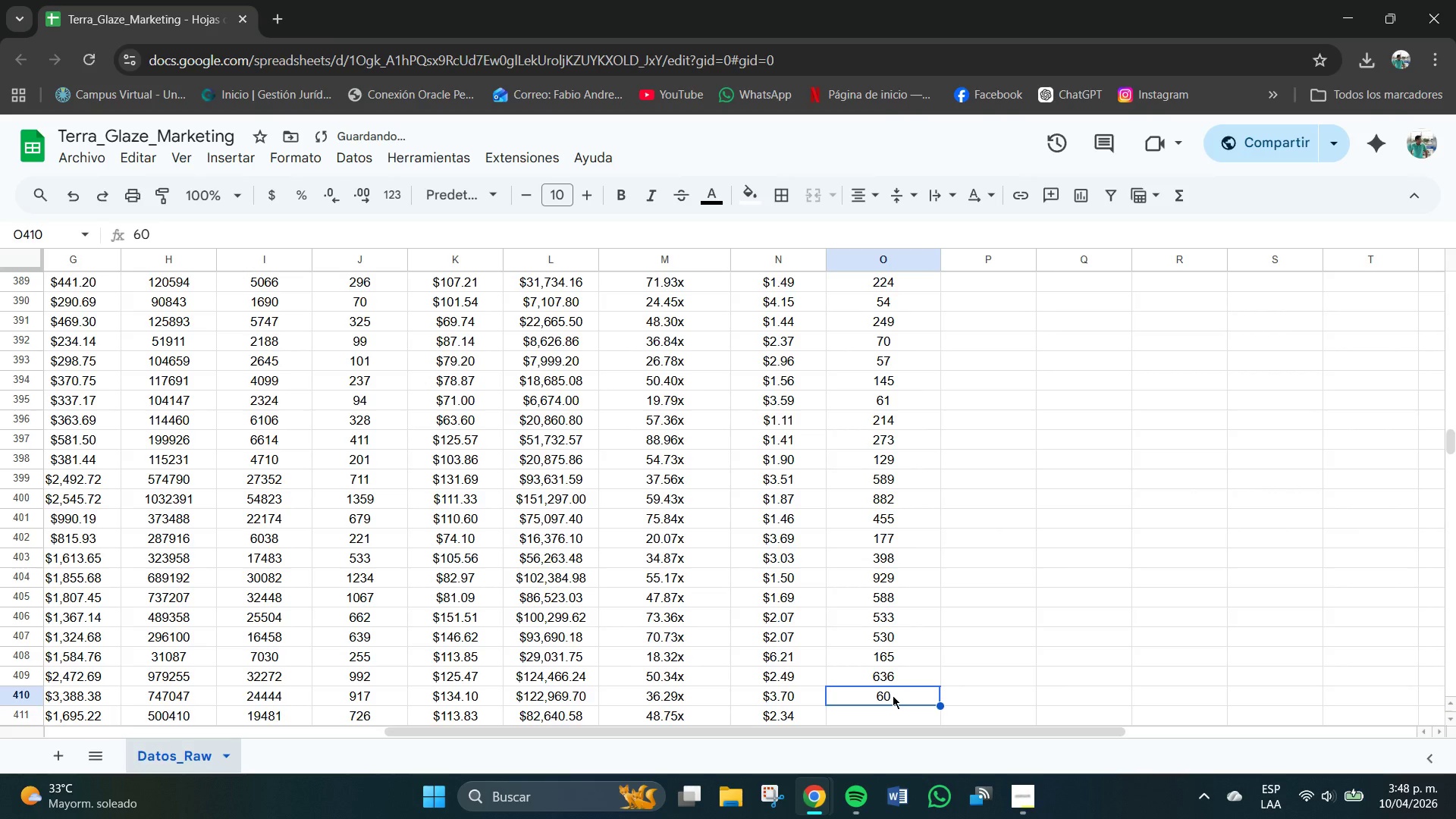 
key(Backspace)
 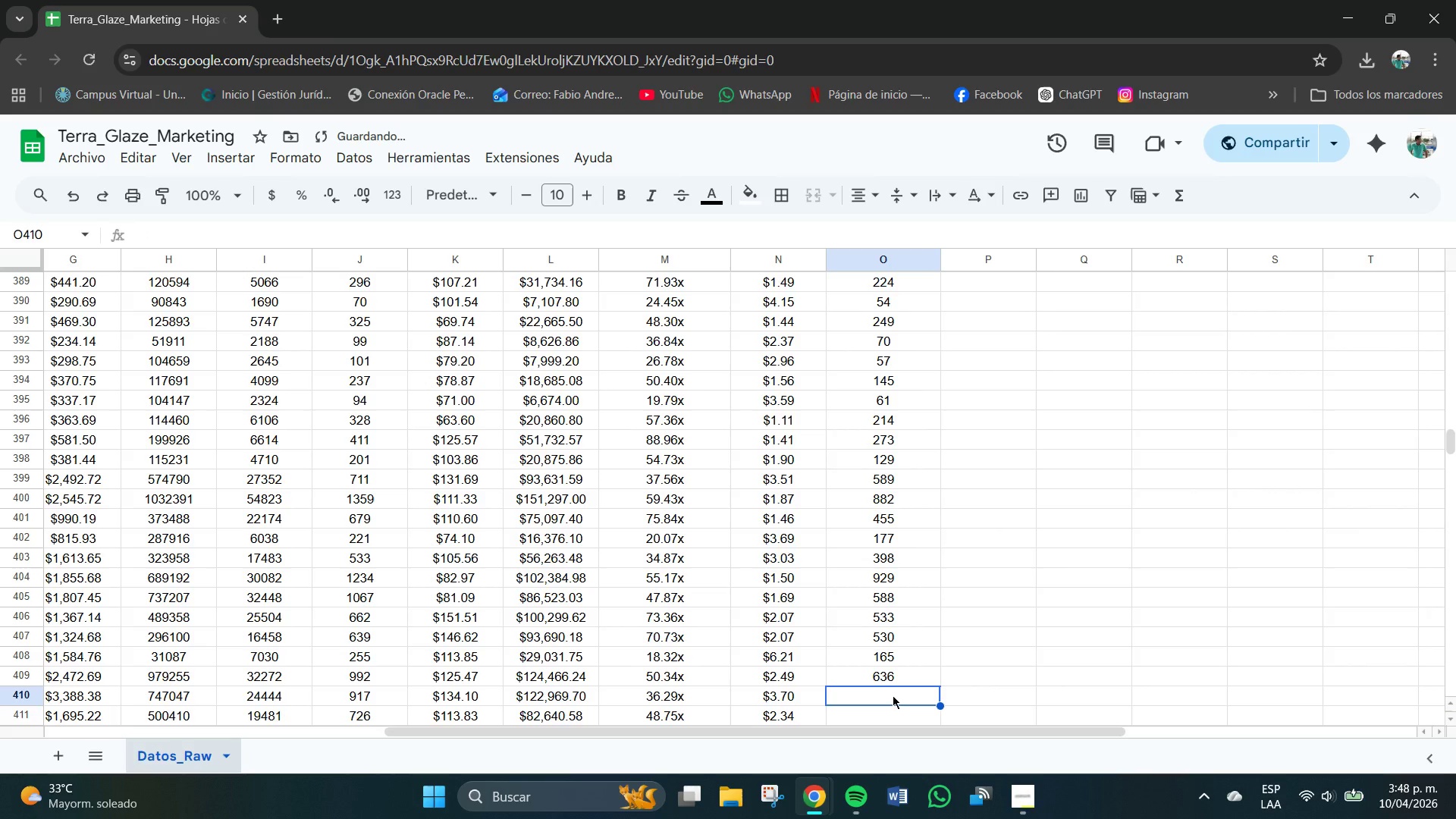 
key(Numpad6)
 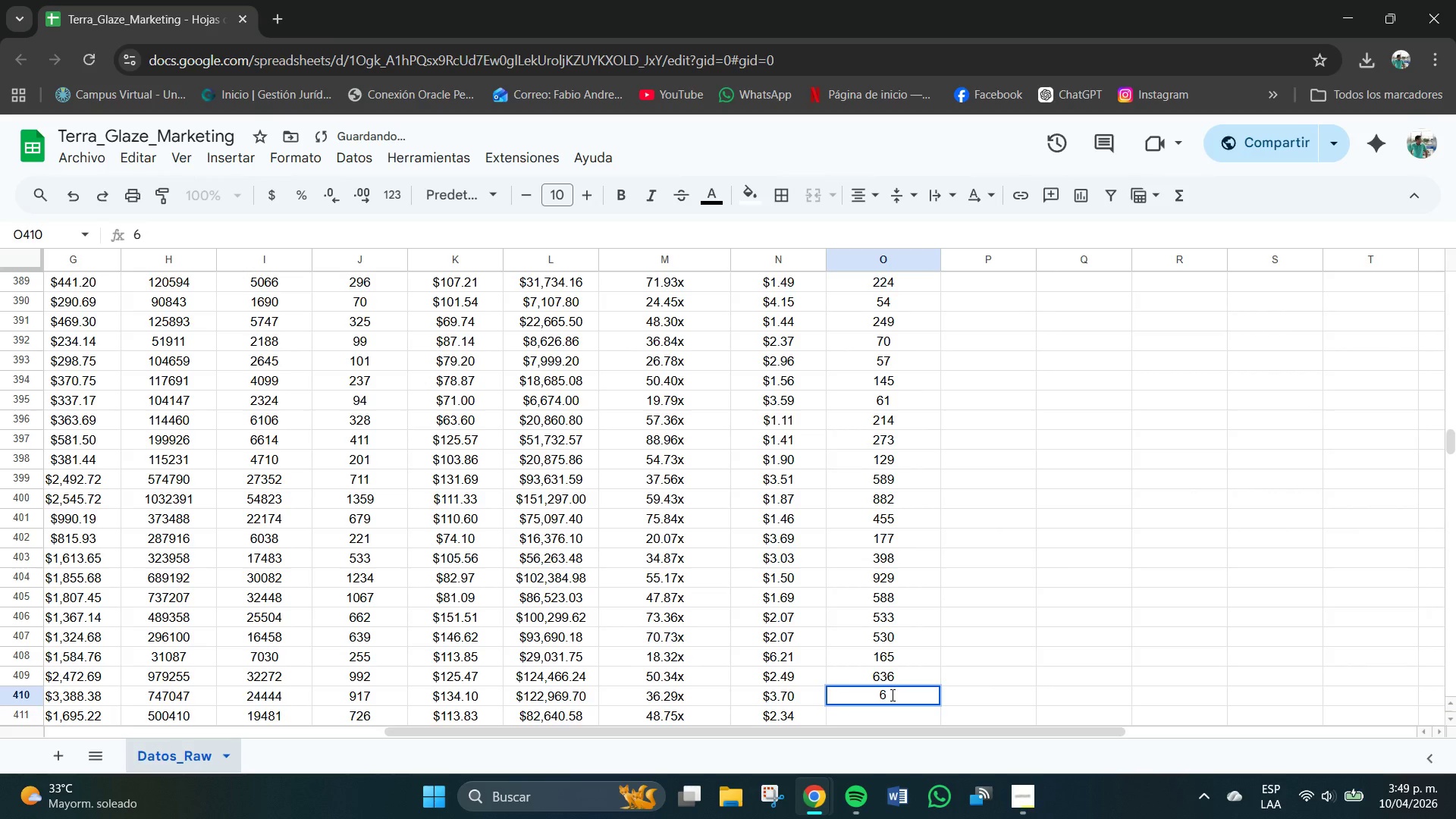 
key(Numpad8)
 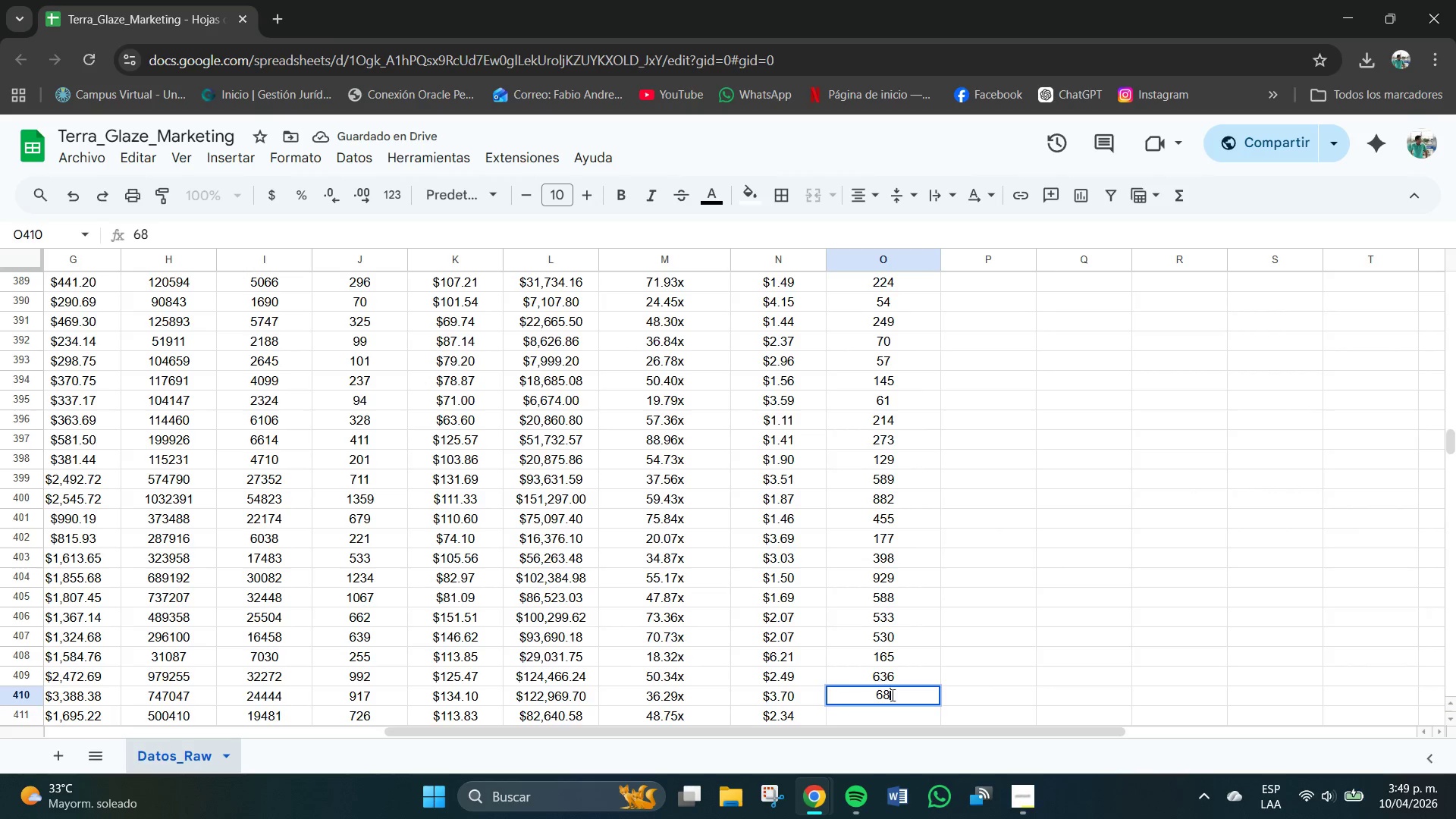 
key(Numpad0)
 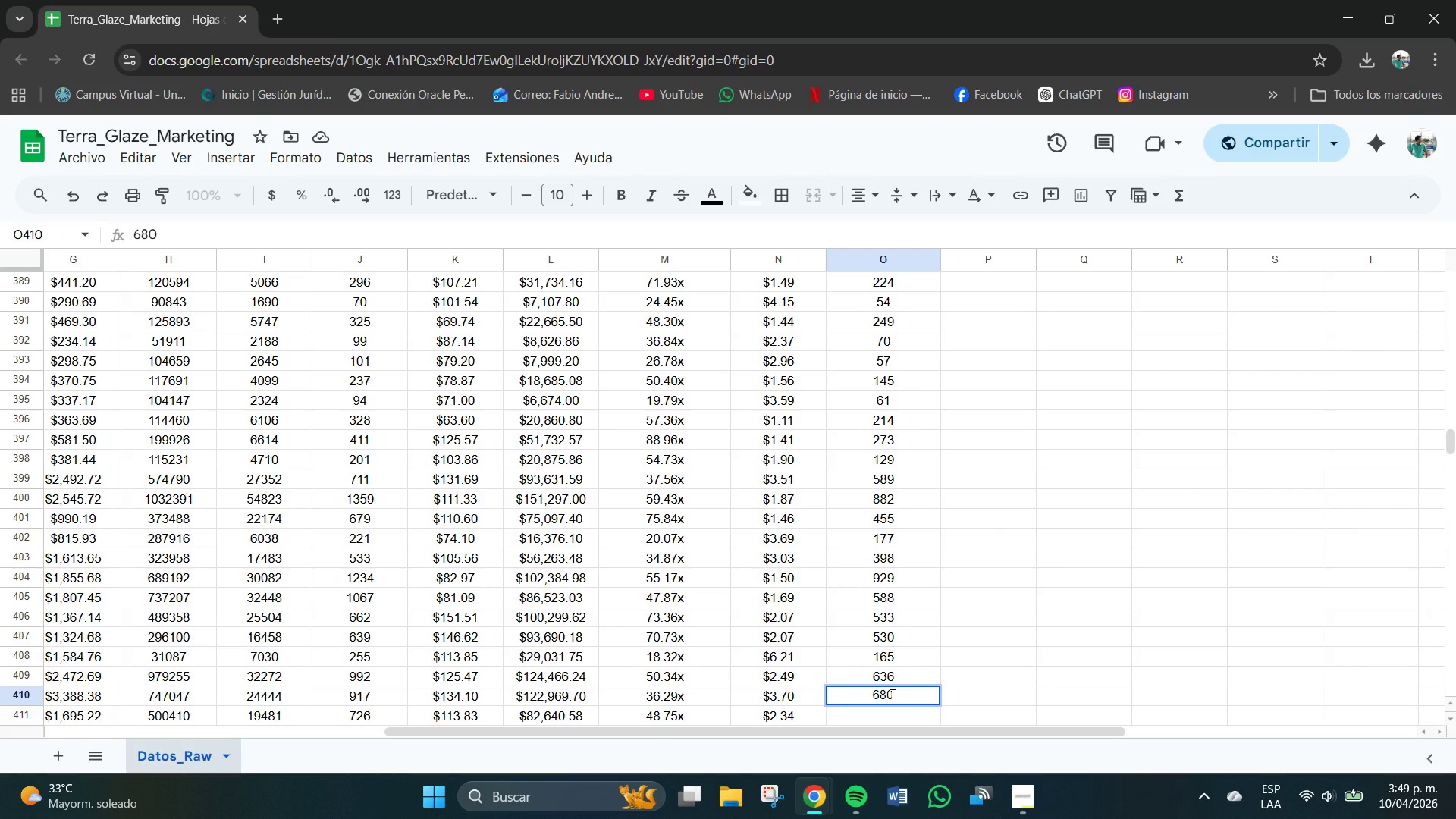 
wait(5.41)
 